 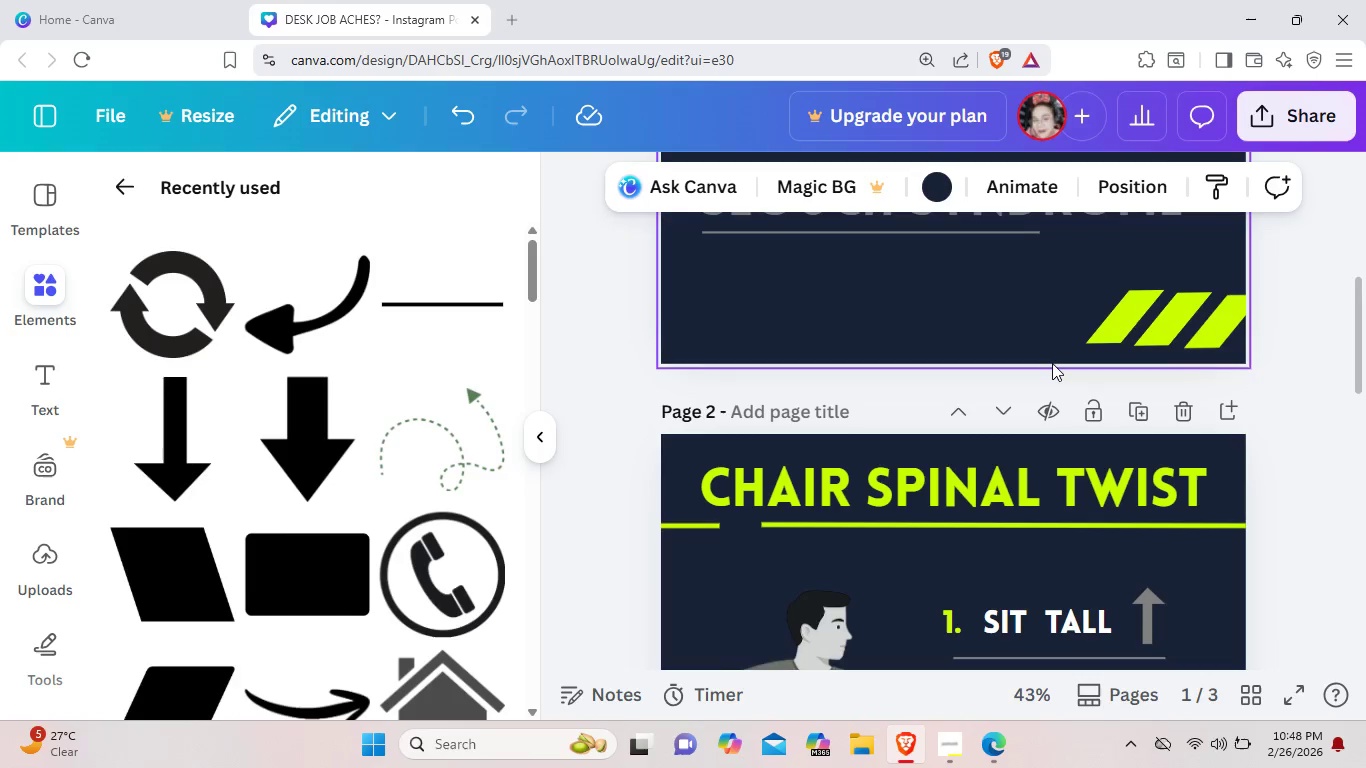 
left_click([1363, 300])
 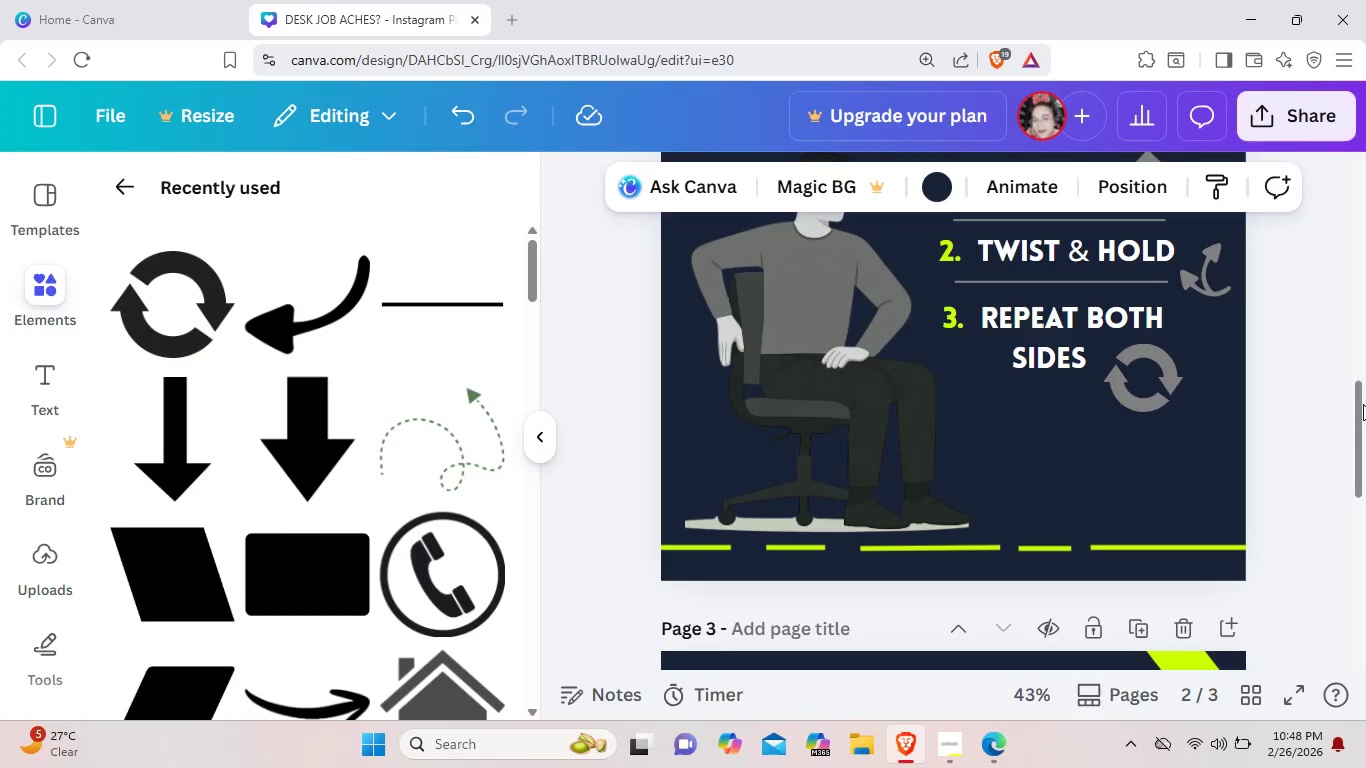 
wait(11.33)
 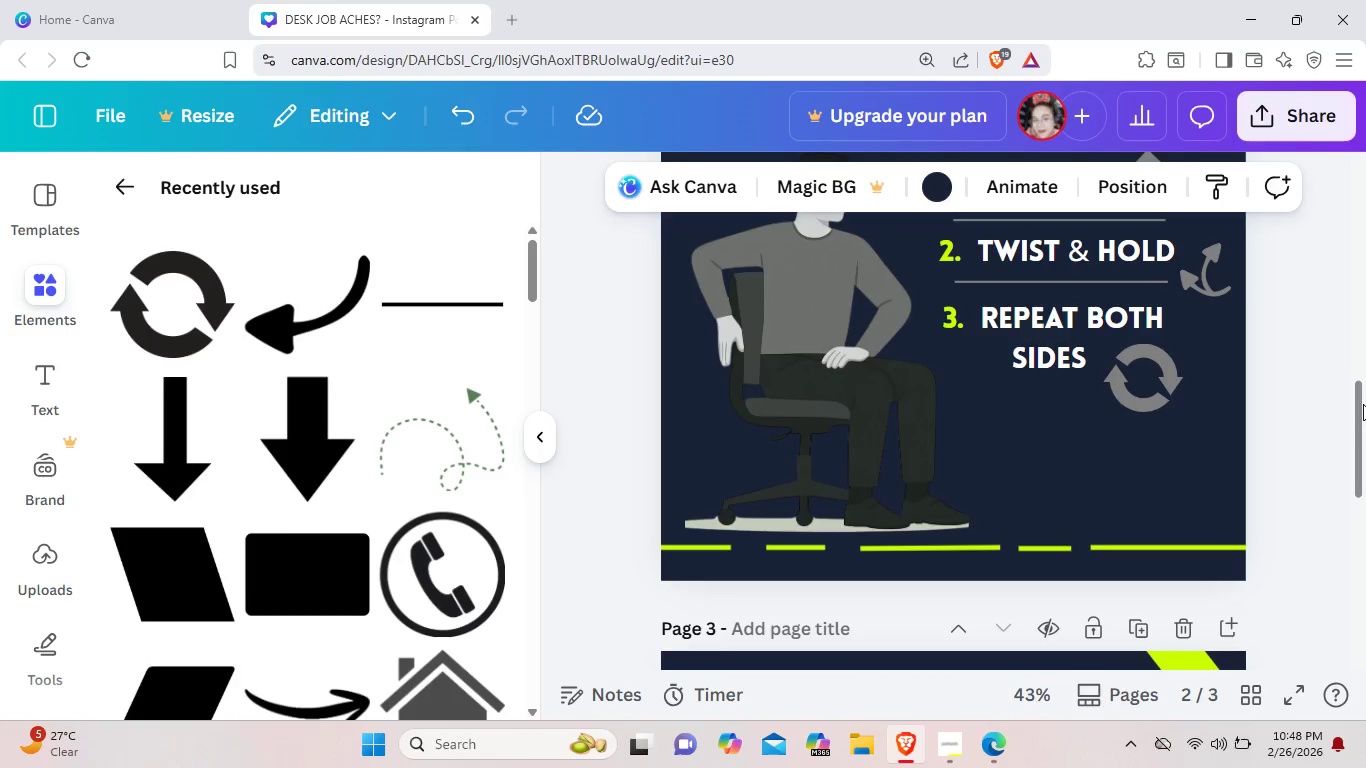 
left_click([861, 468])
 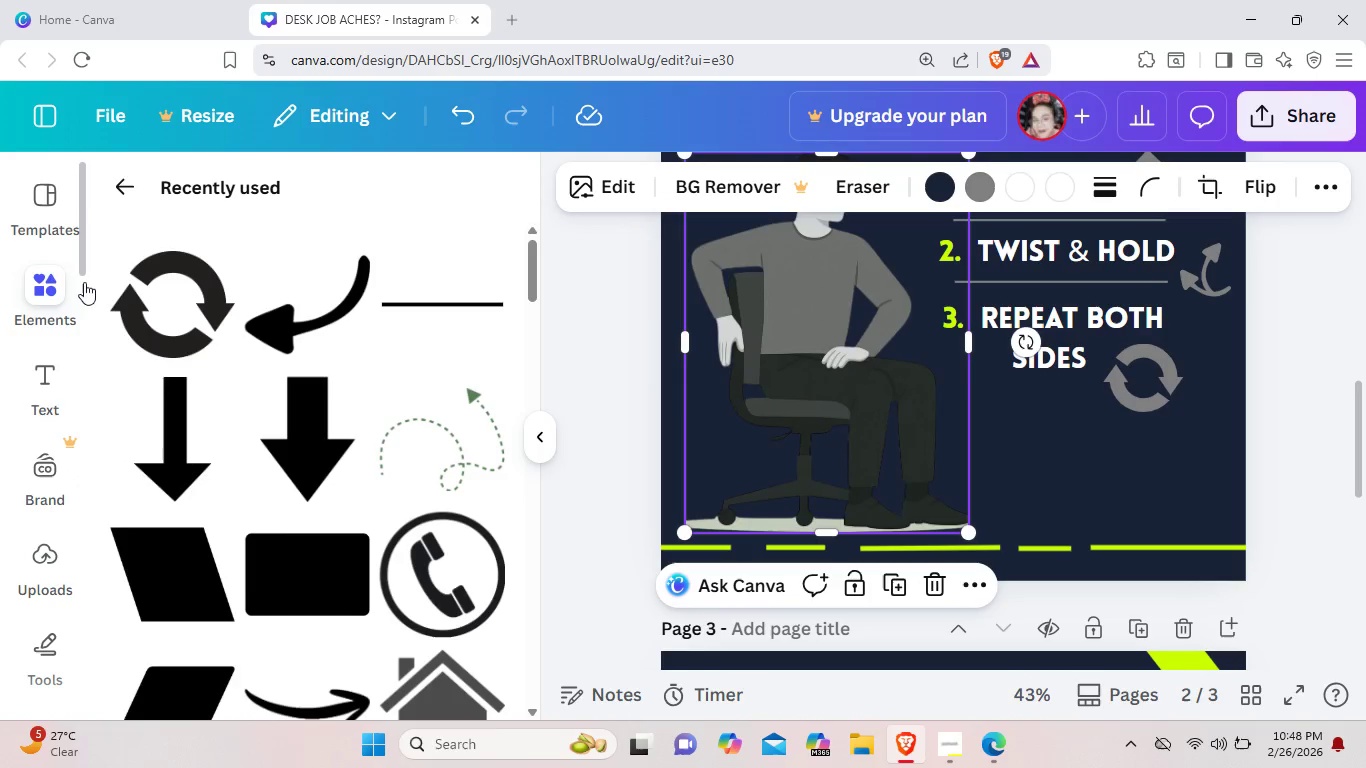 
left_click([81, 261])
 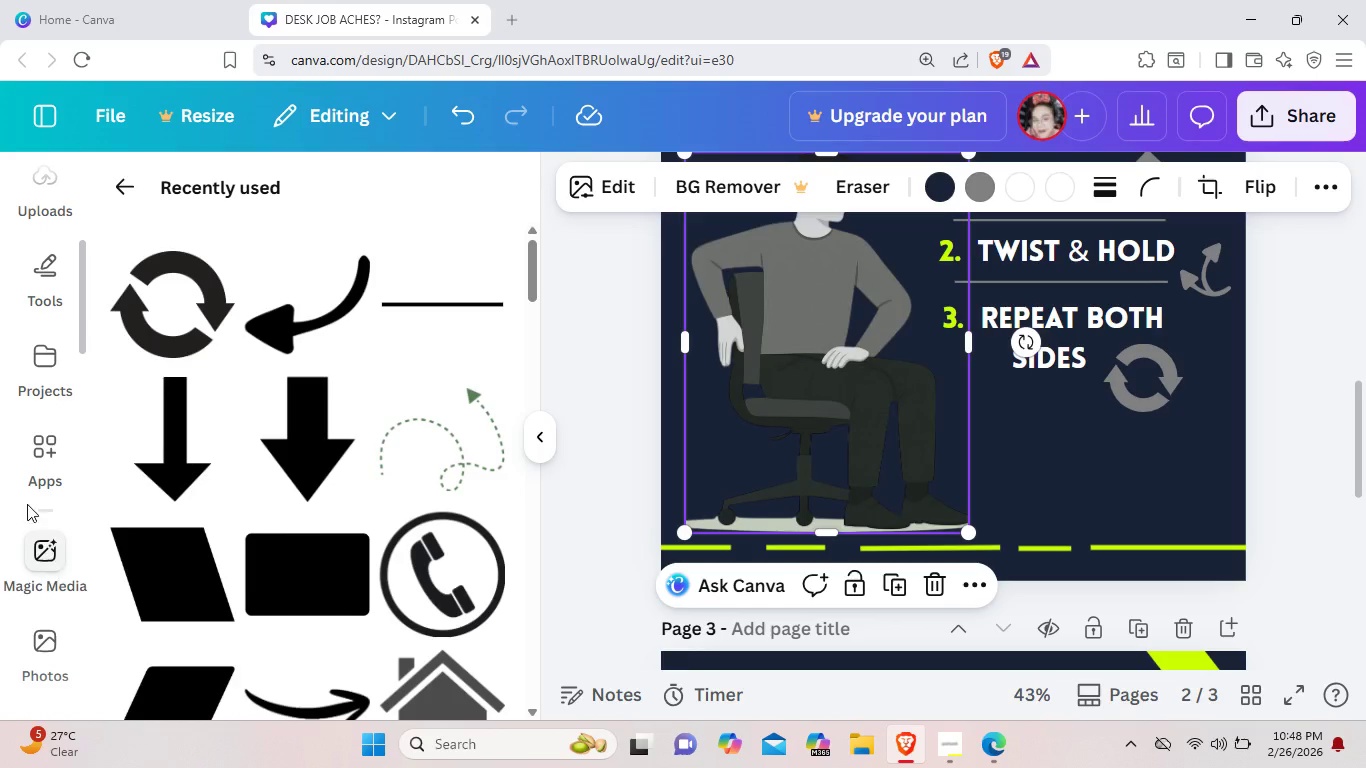 
left_click([27, 468])
 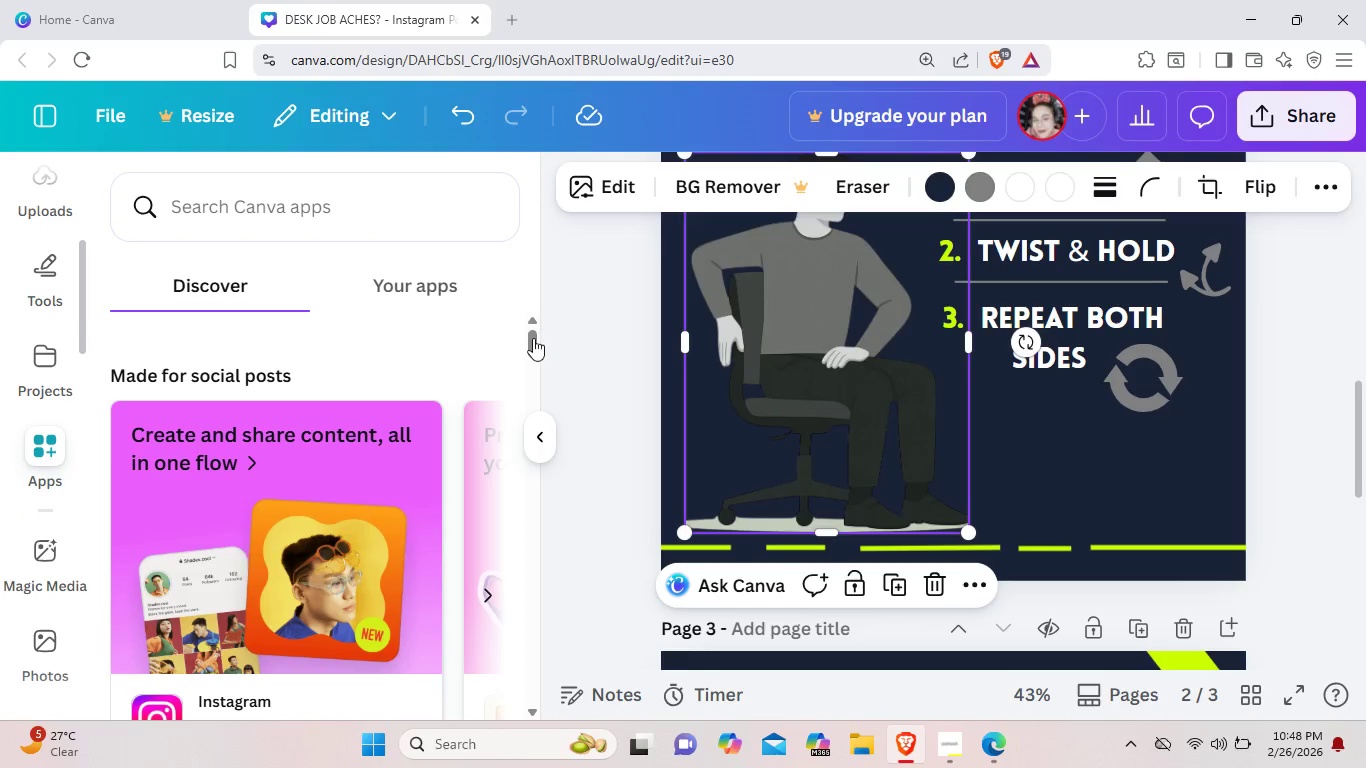 
left_click([443, 290])
 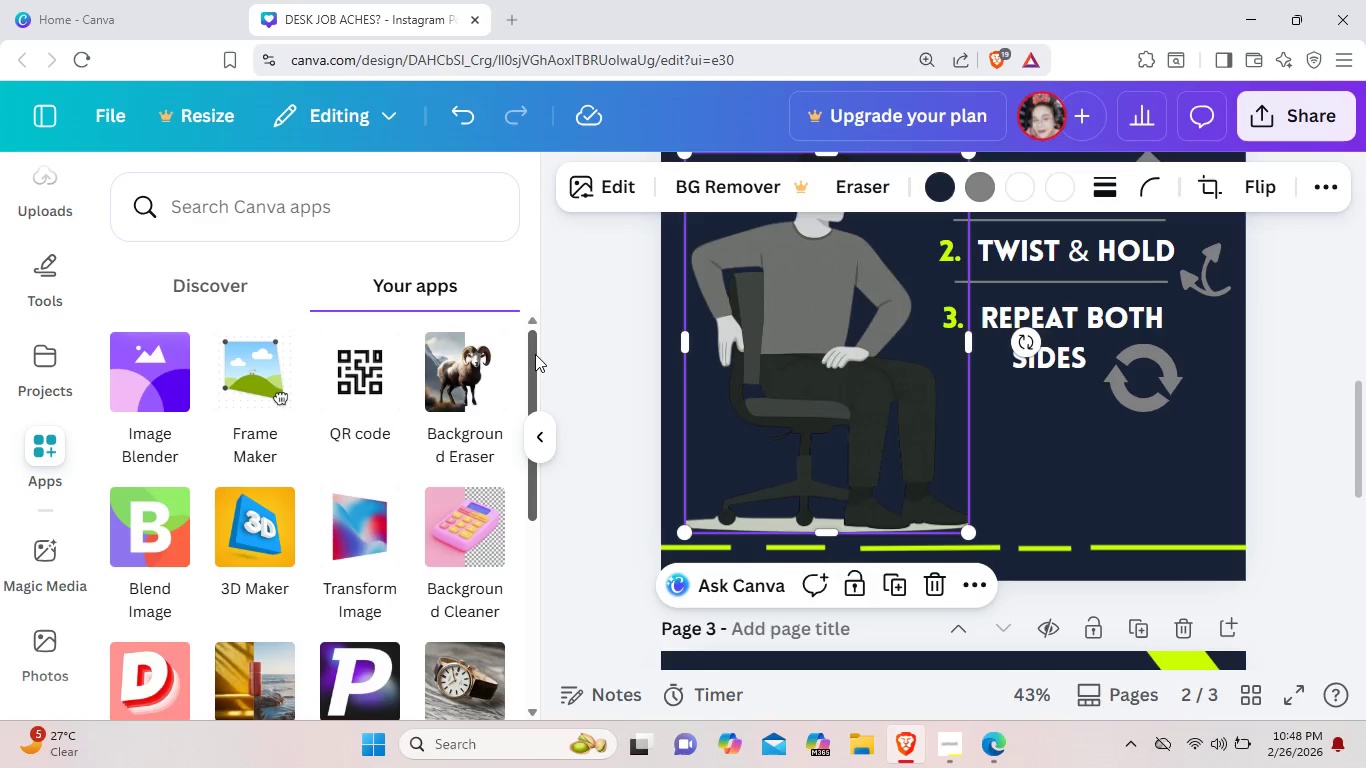 
wait(6.61)
 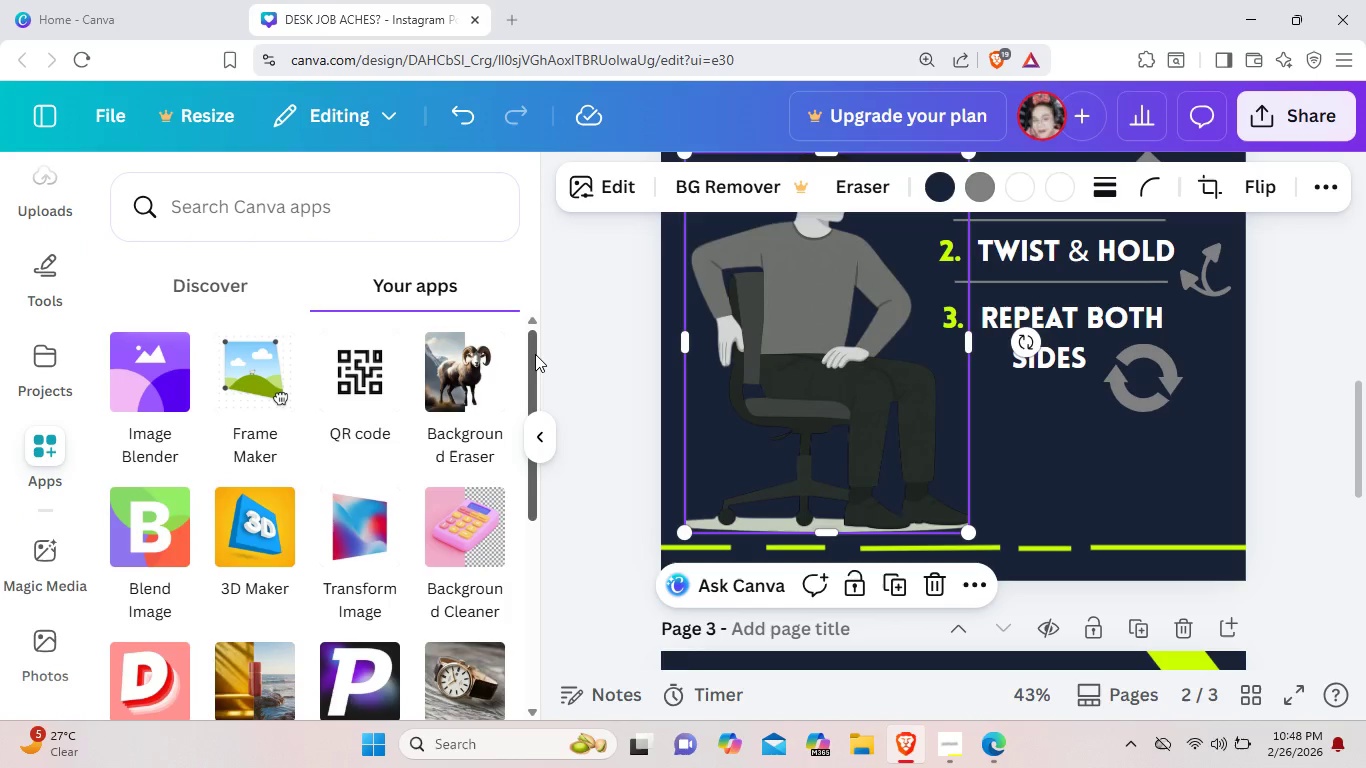 
double_click([532, 382])
 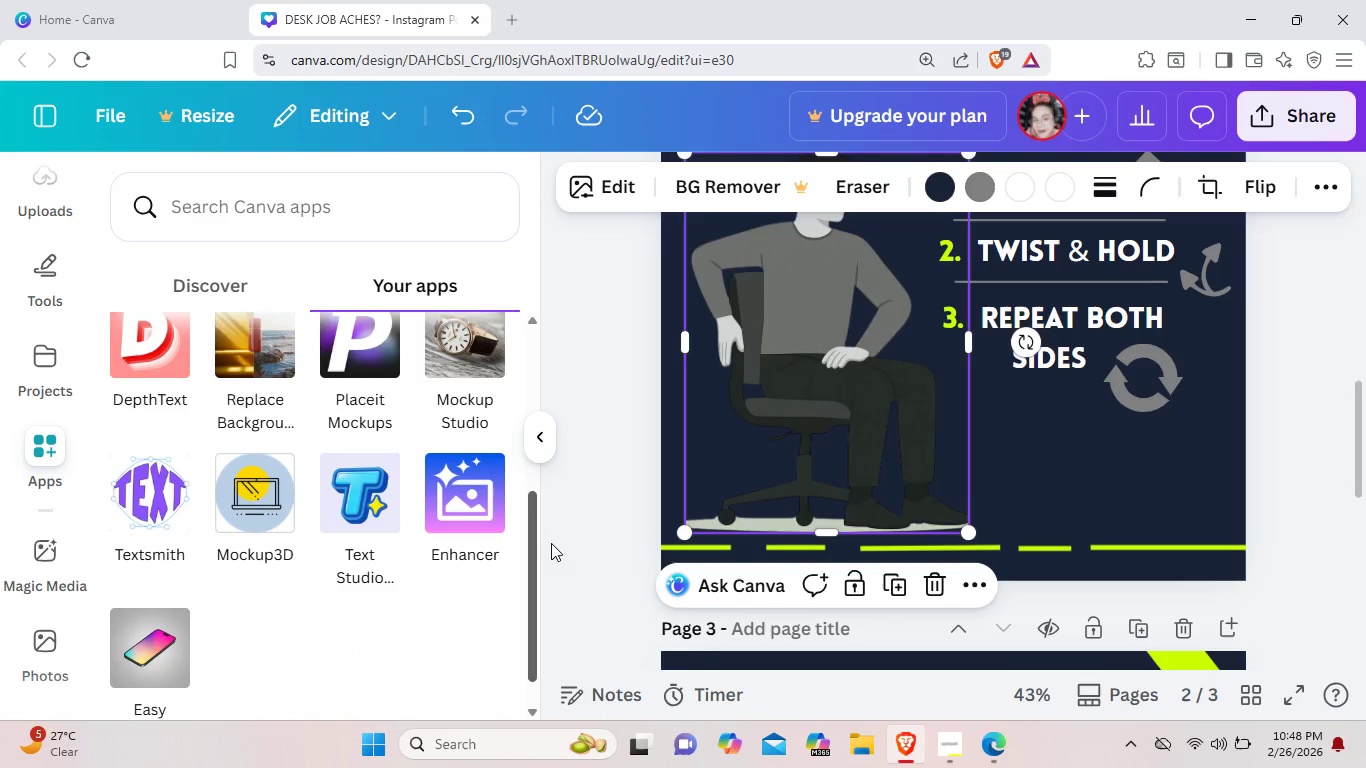 
wait(8.62)
 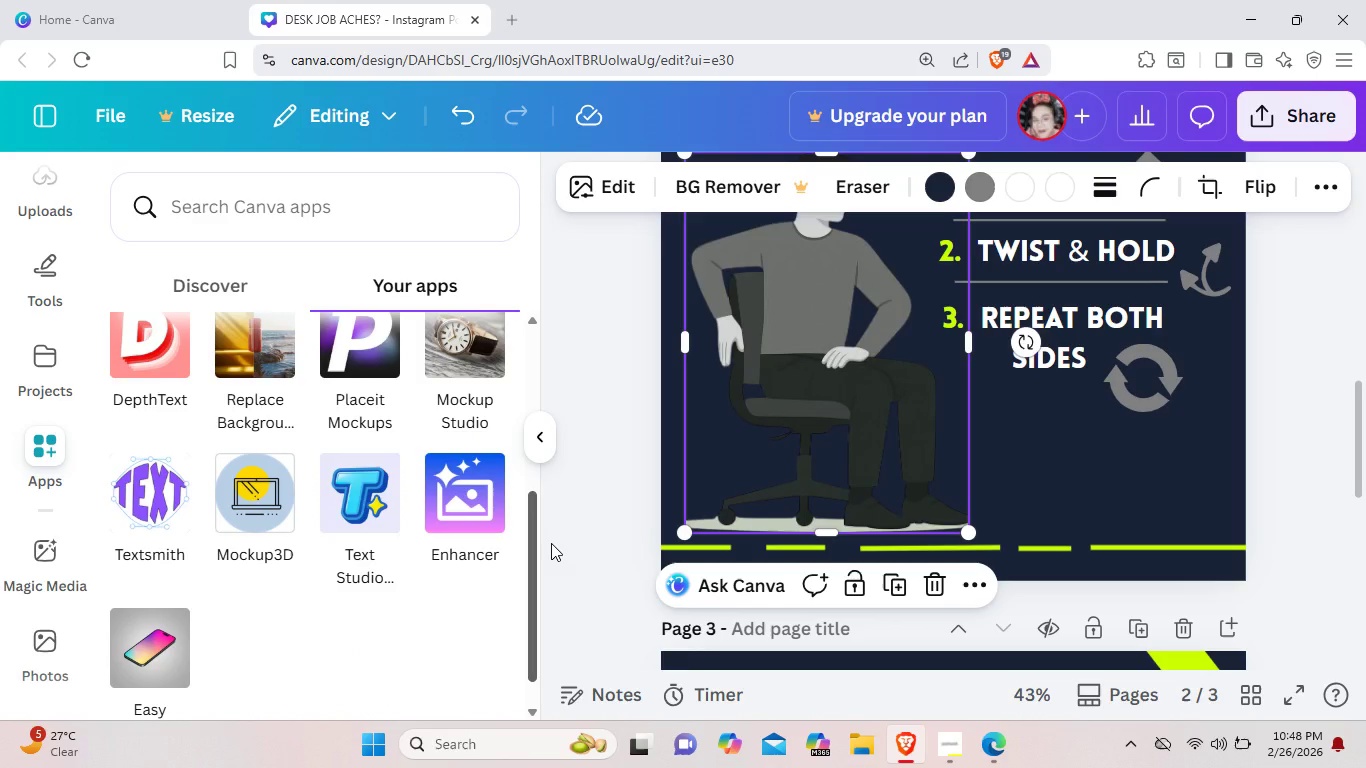 
mouse_move([528, 425])
 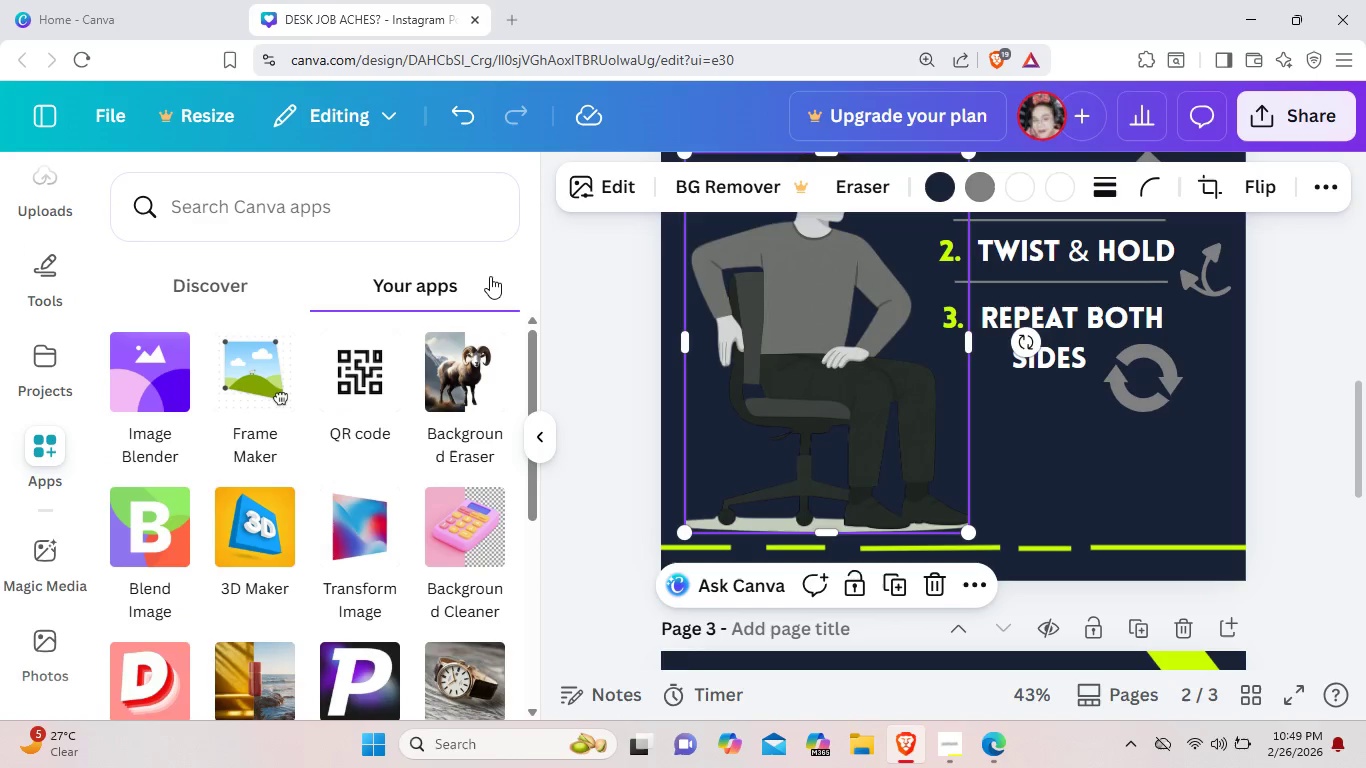 
wait(19.81)
 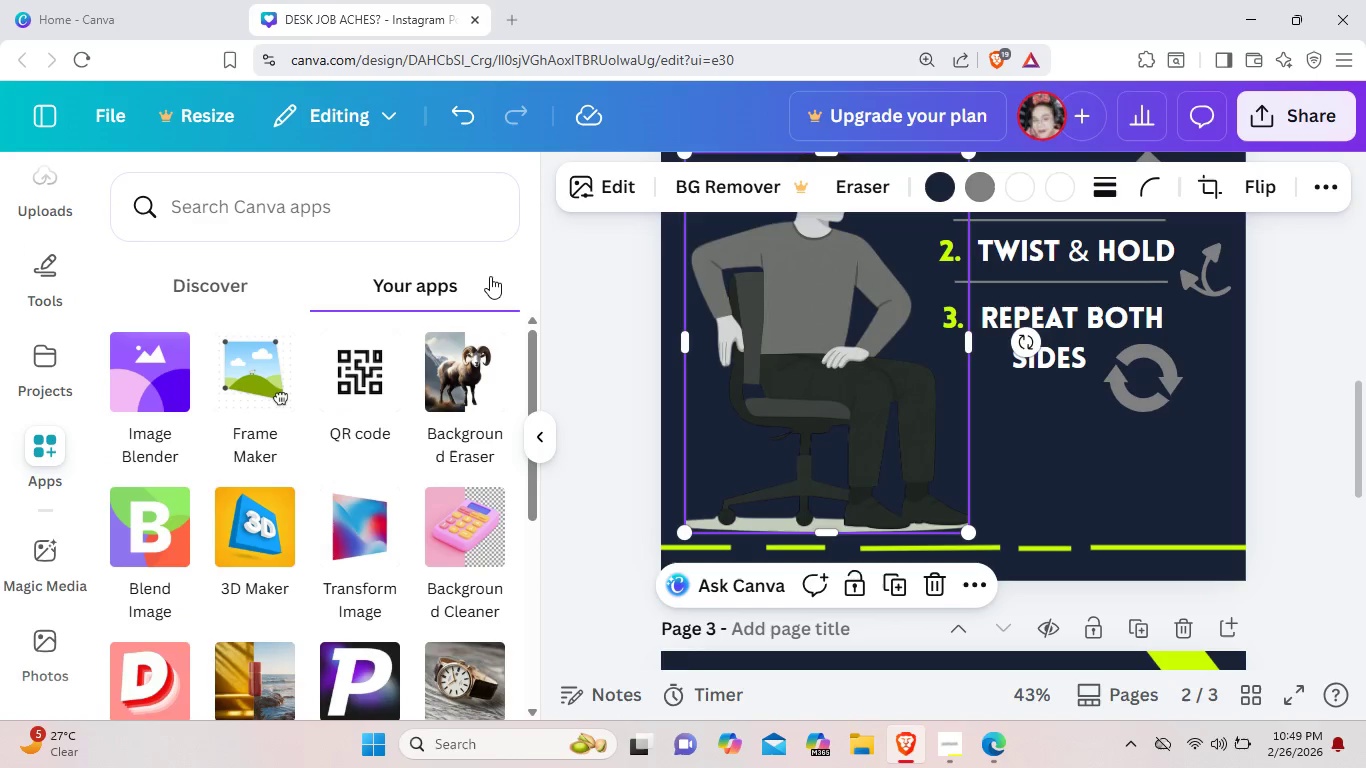 
left_click([83, 258])
 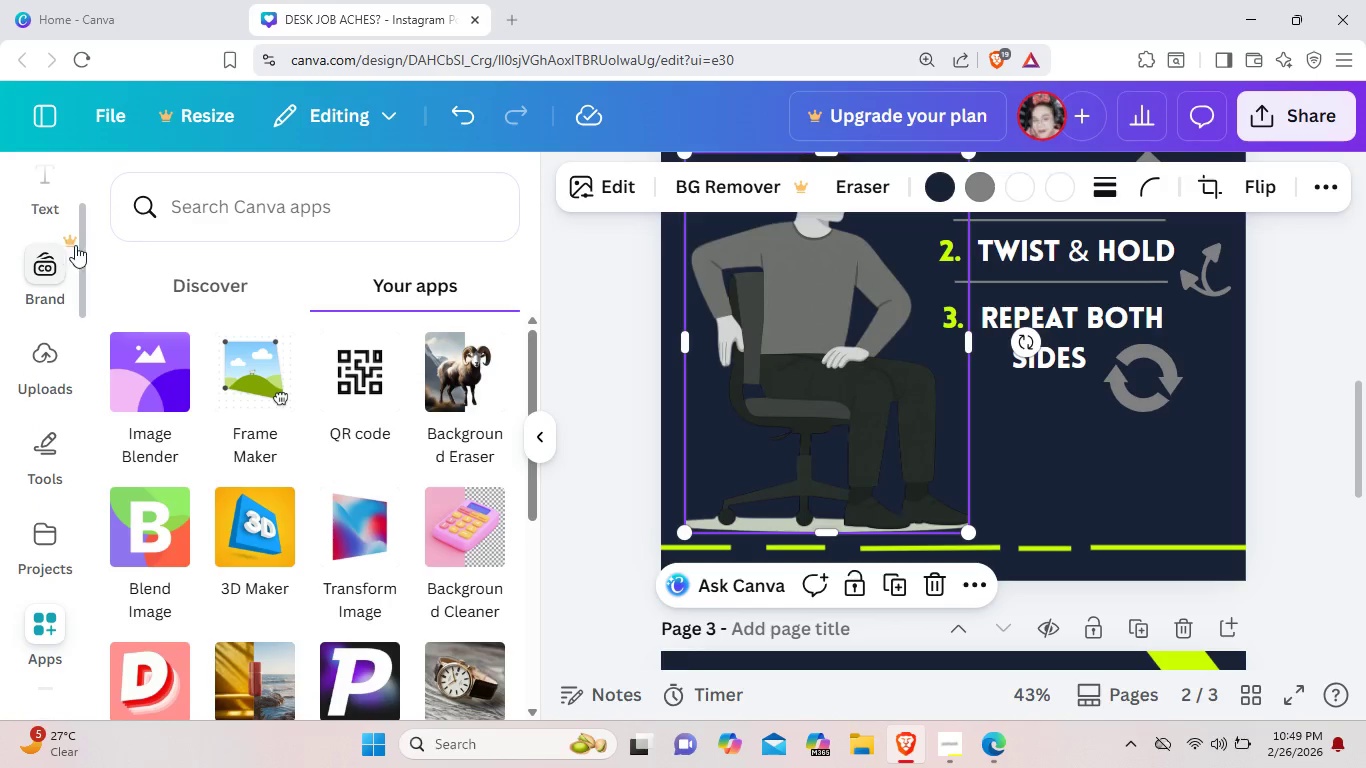 
double_click([84, 249])
 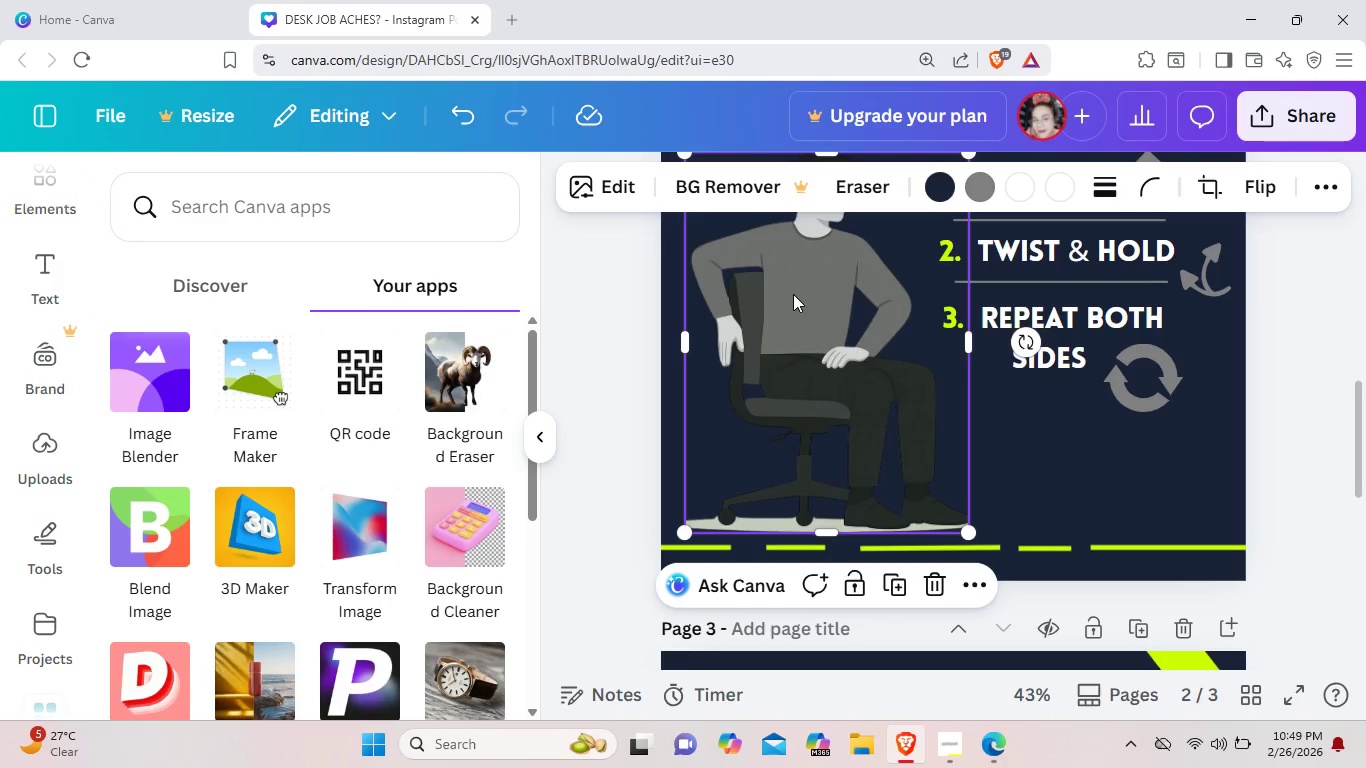 
left_click([1093, 471])
 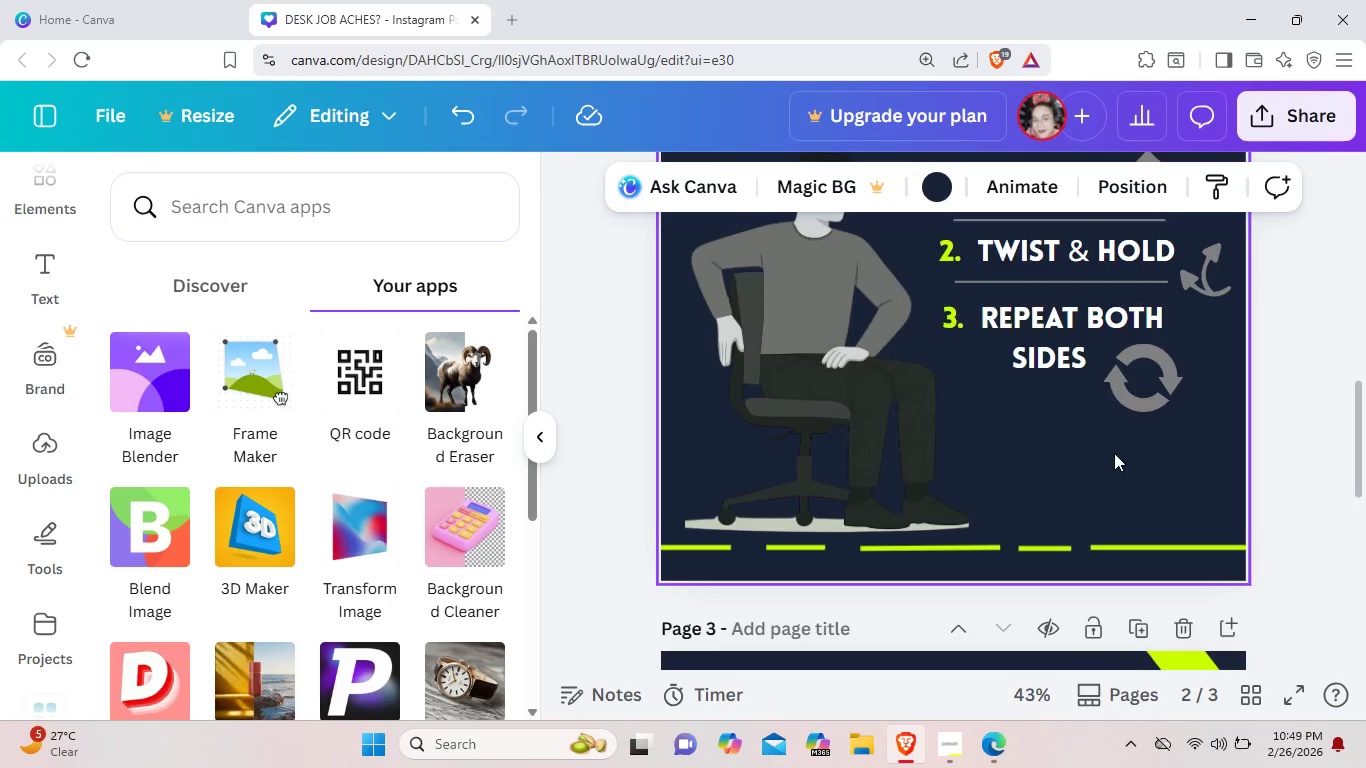 
scroll: coordinate [1109, 444], scroll_direction: up, amount: 7.0
 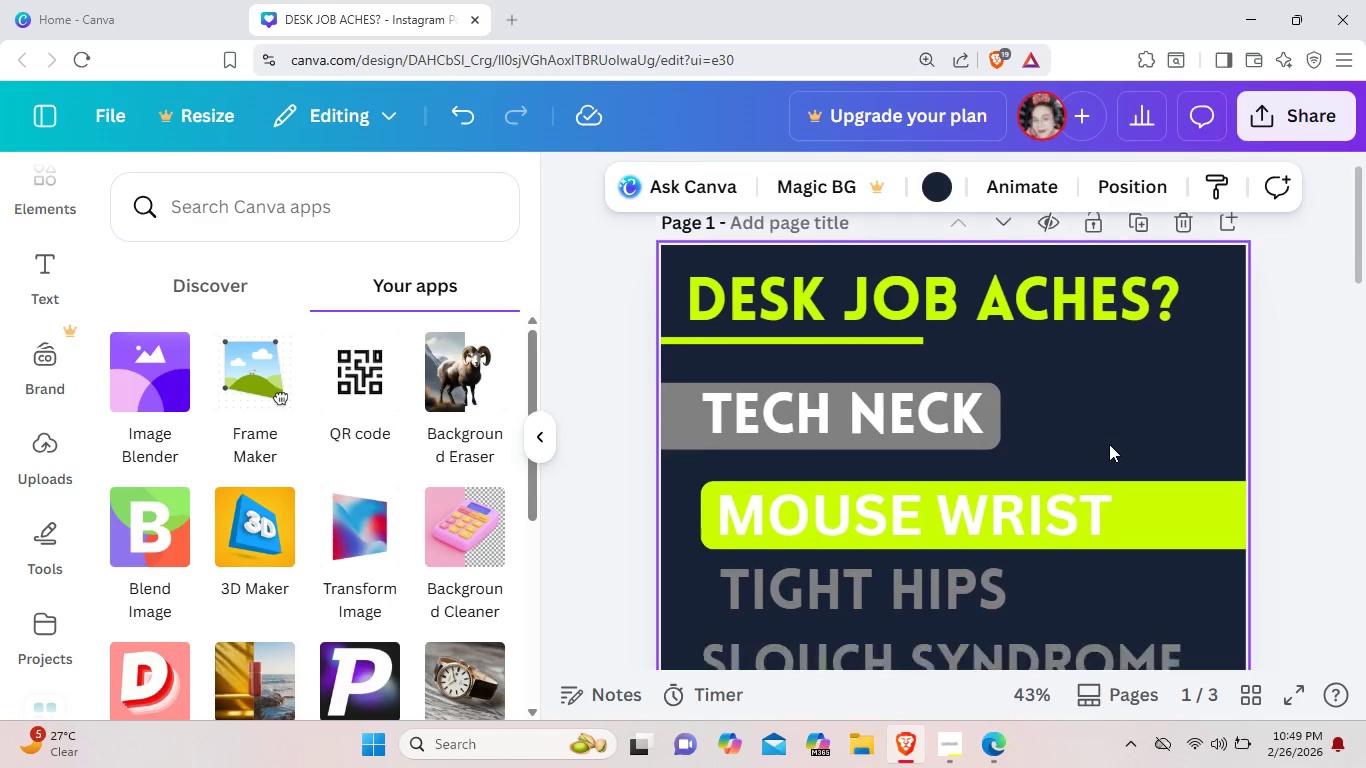 
scroll: coordinate [1109, 444], scroll_direction: none, amount: 0.0
 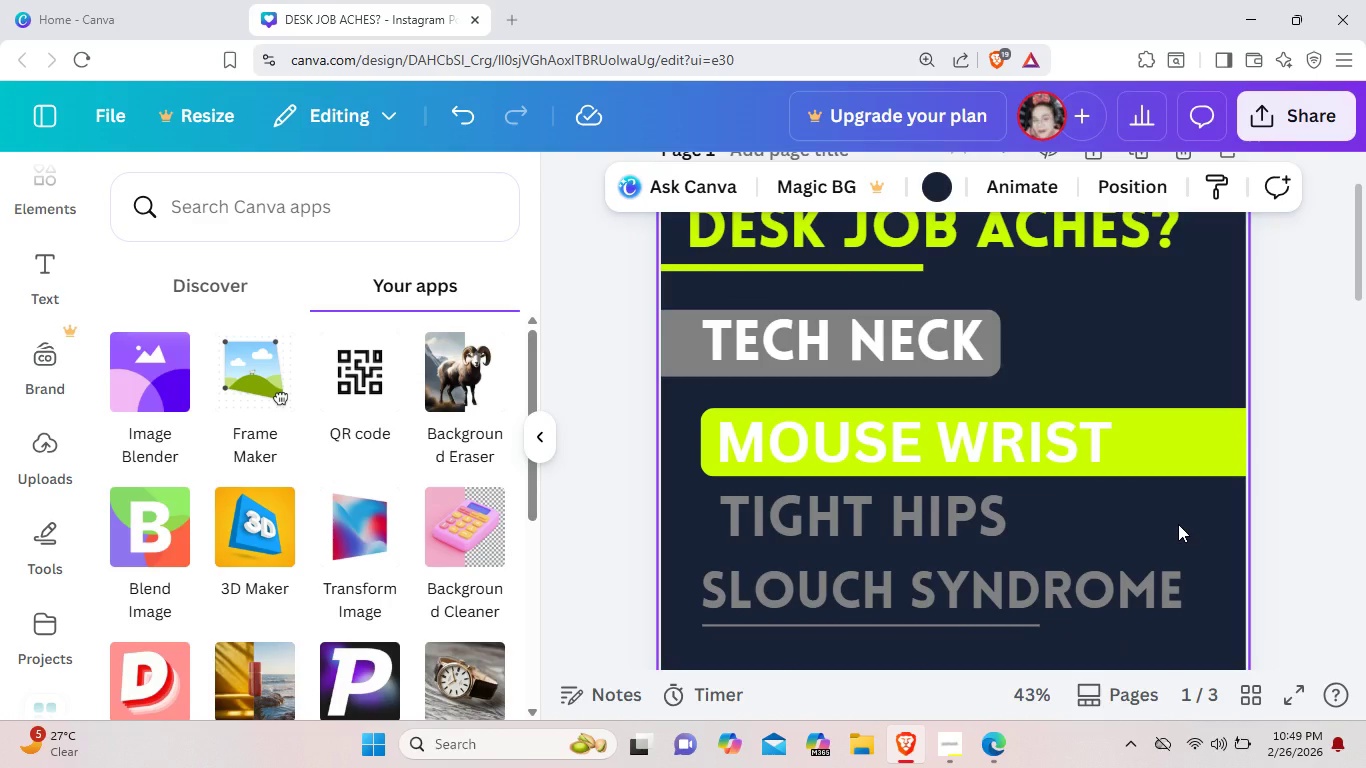 
wait(6.1)
 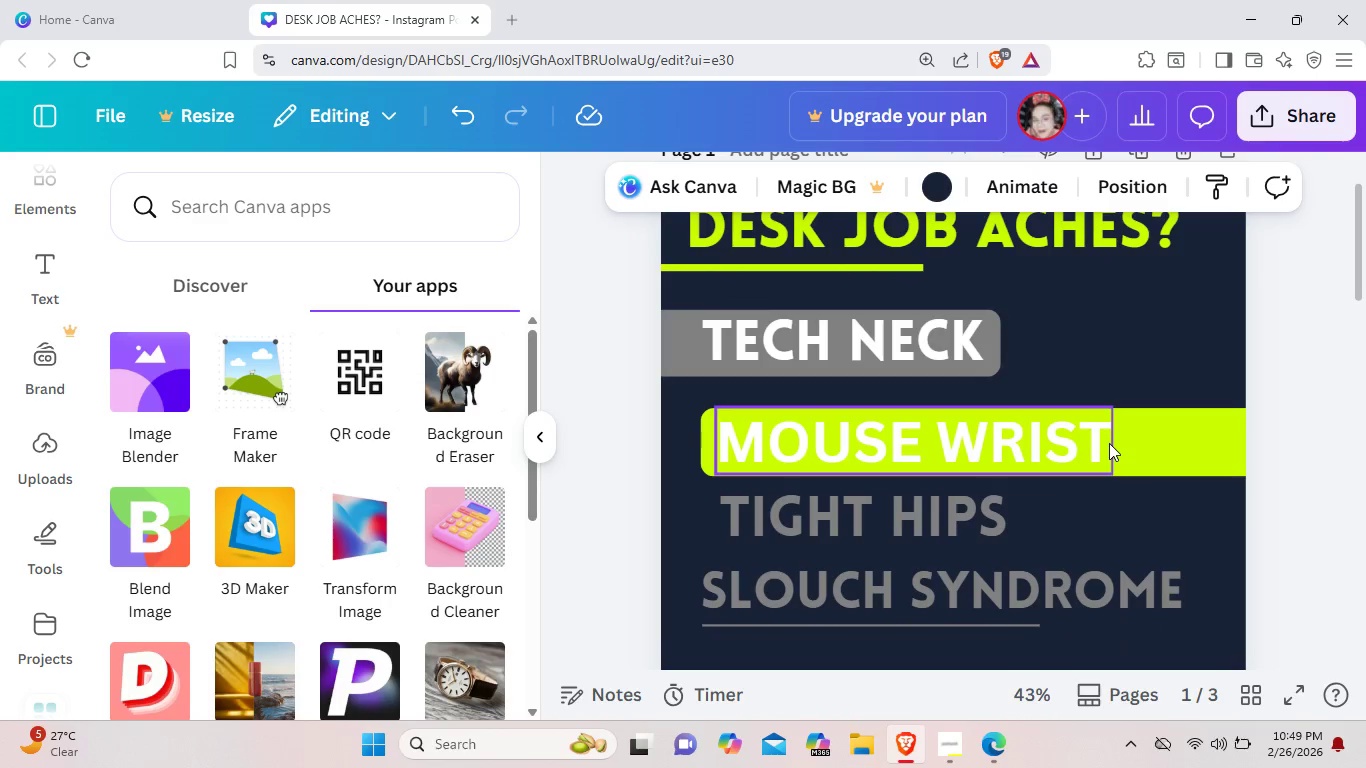 
scroll: coordinate [1178, 524], scroll_direction: down, amount: 2.0
 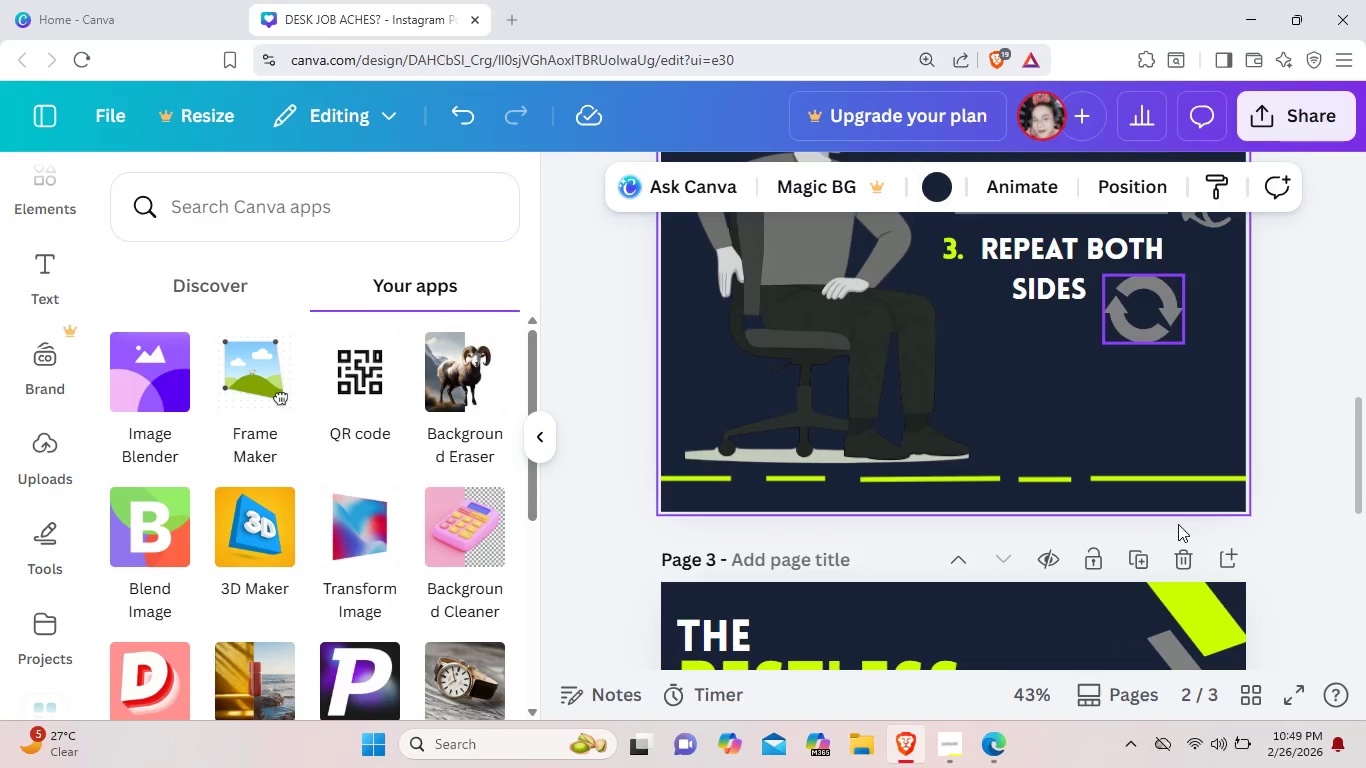 
scroll: coordinate [1178, 524], scroll_direction: up, amount: 6.0
 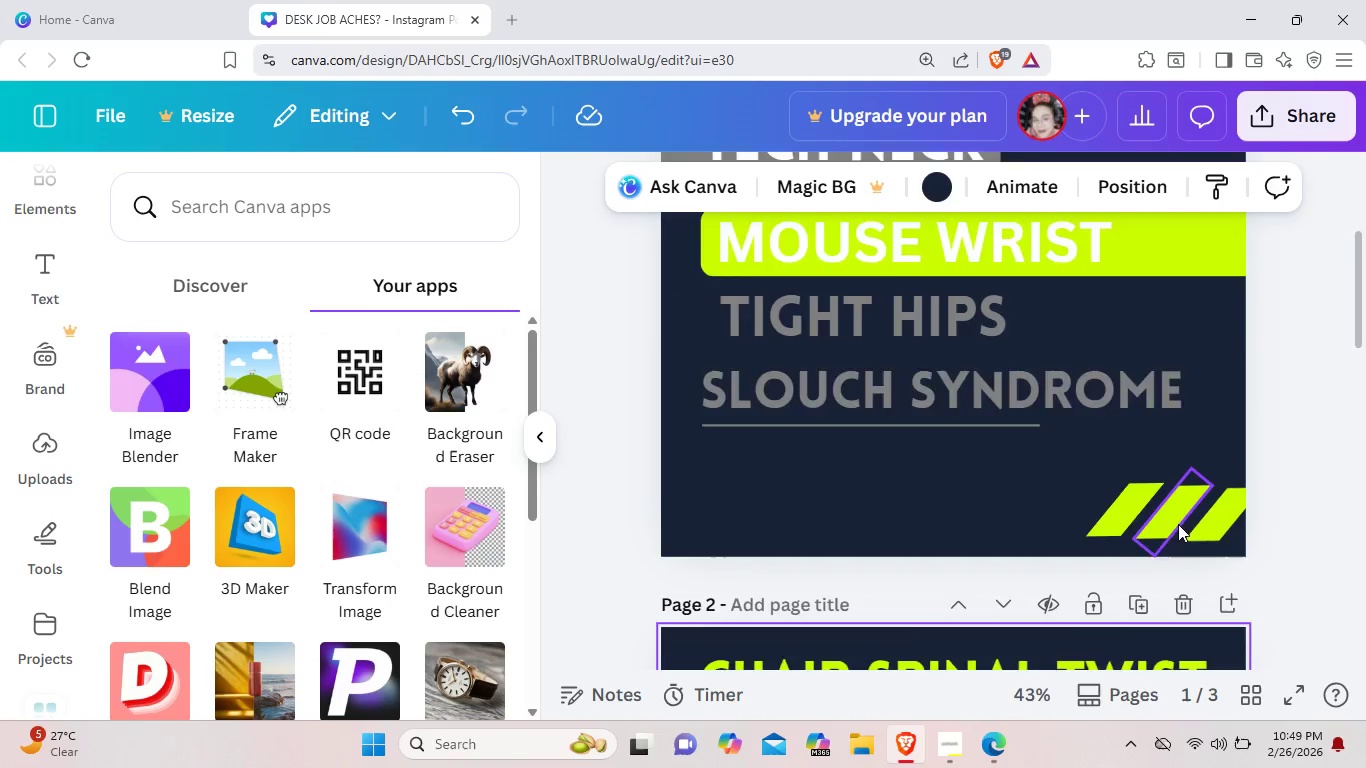 
scroll: coordinate [1178, 524], scroll_direction: none, amount: 0.0
 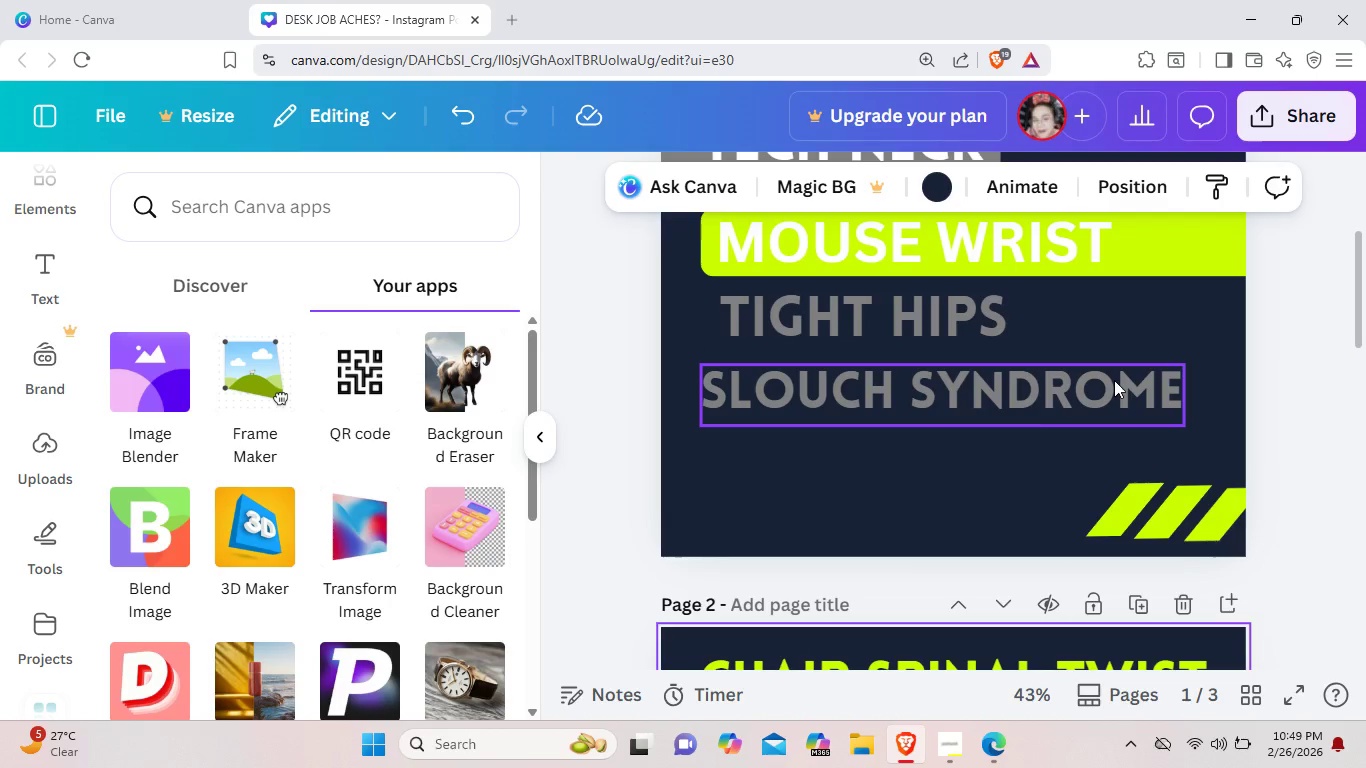 
left_click([1114, 384])
 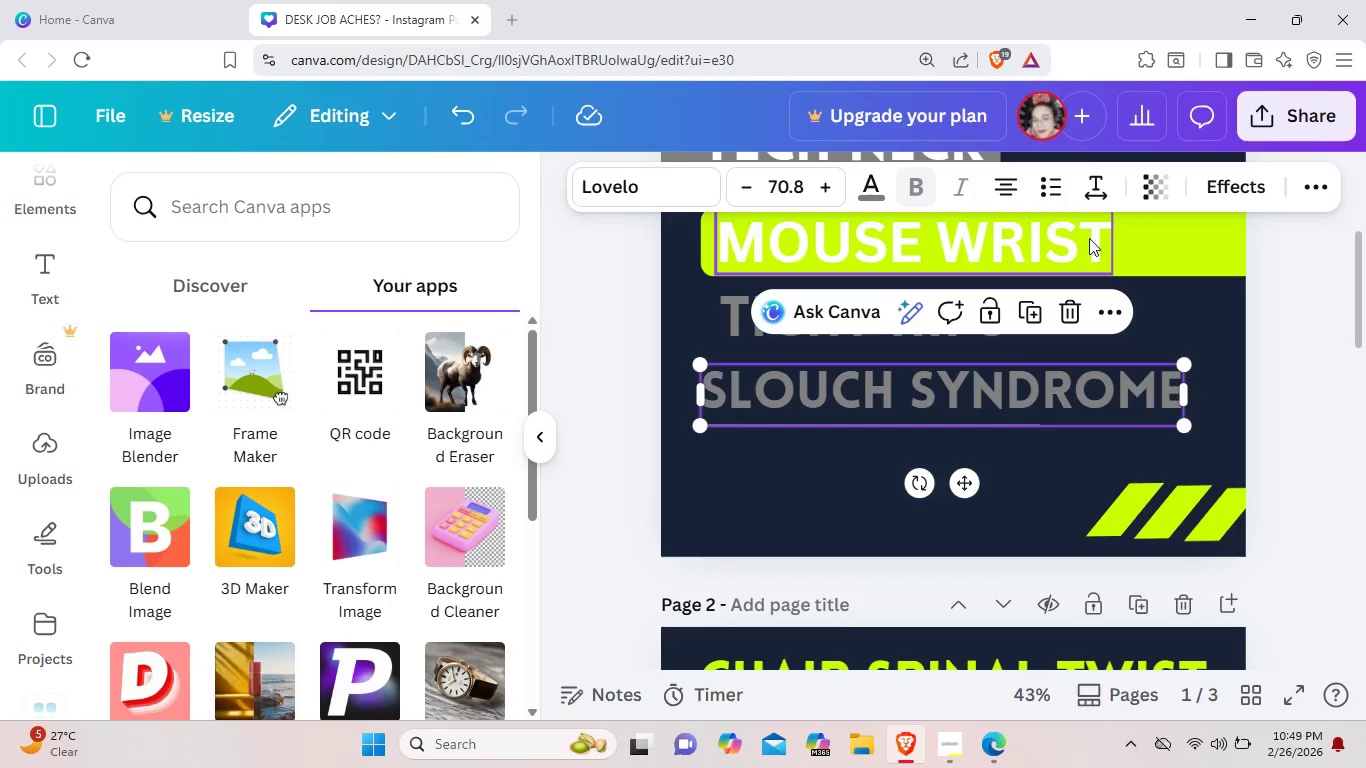 
wait(6.22)
 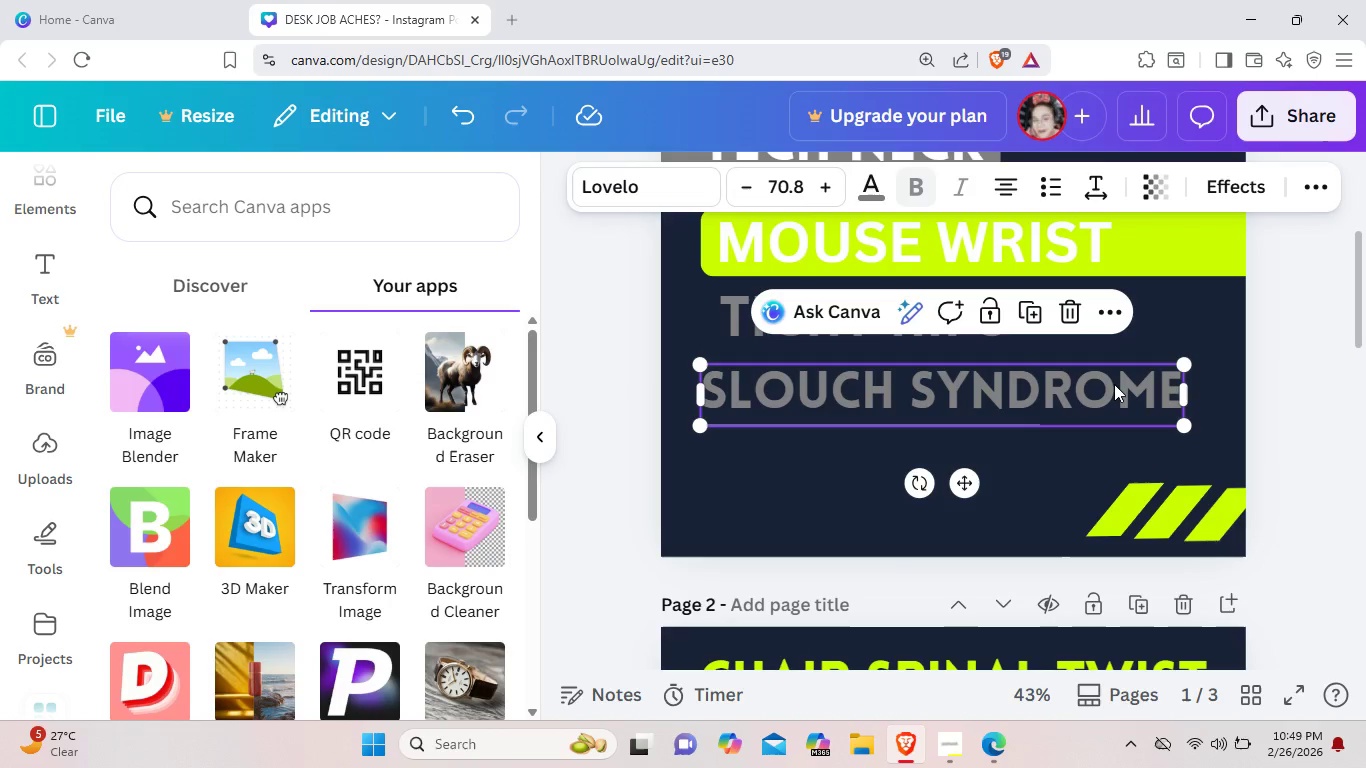 
left_click([1223, 182])
 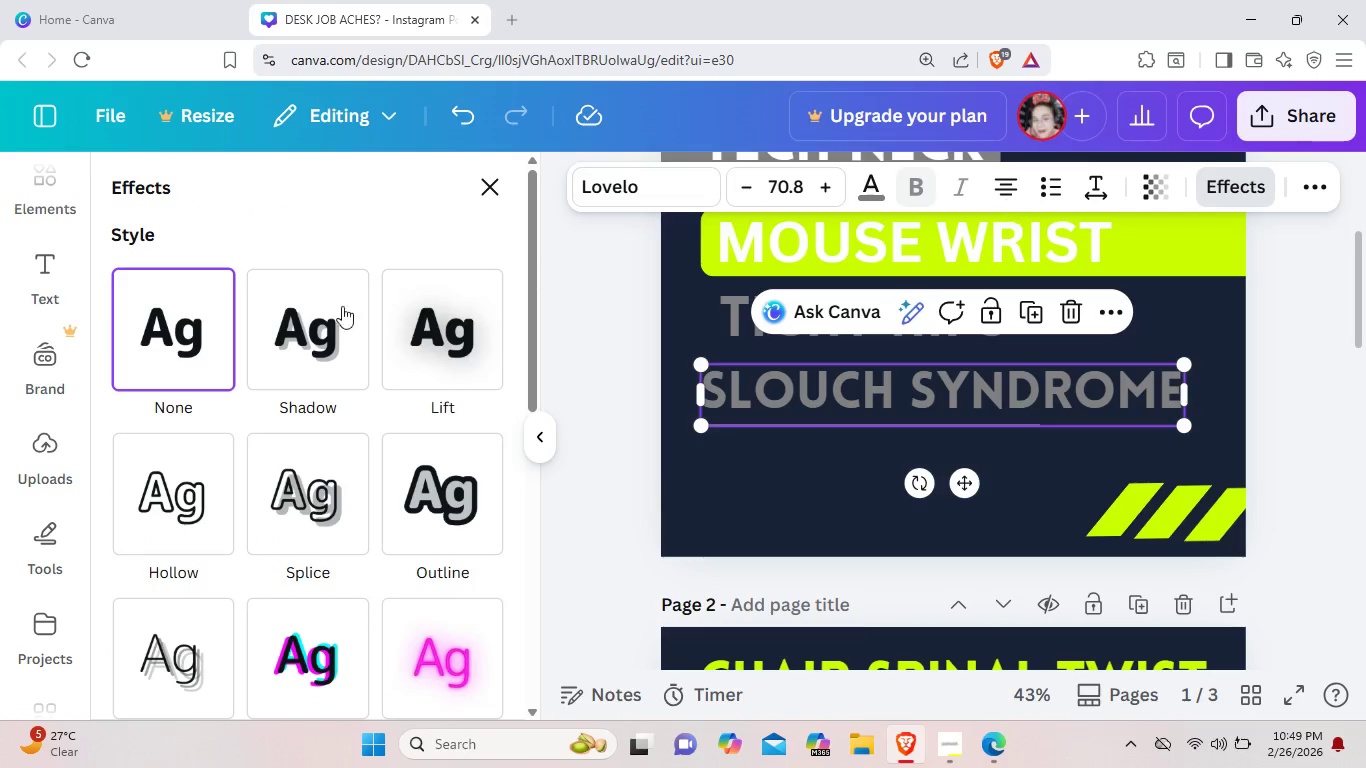 
left_click([430, 347])
 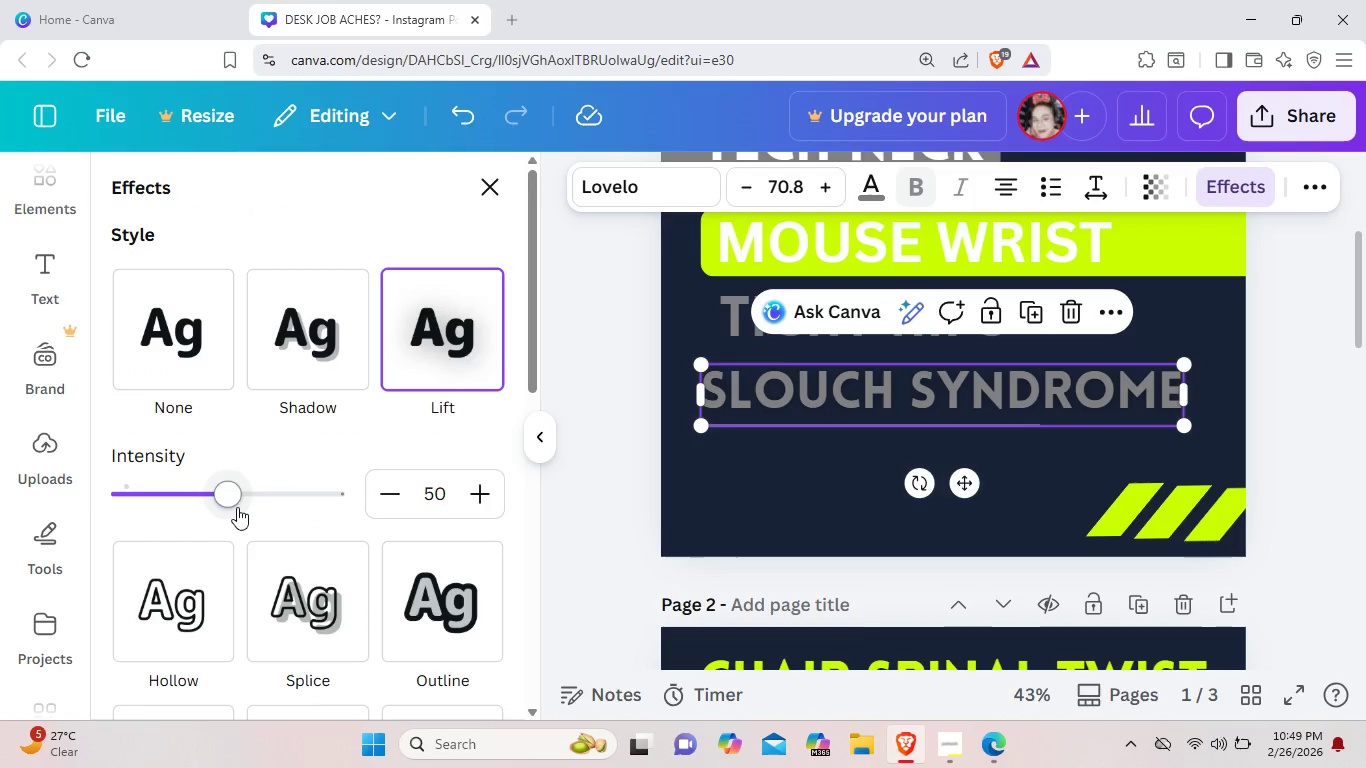 
wait(5.8)
 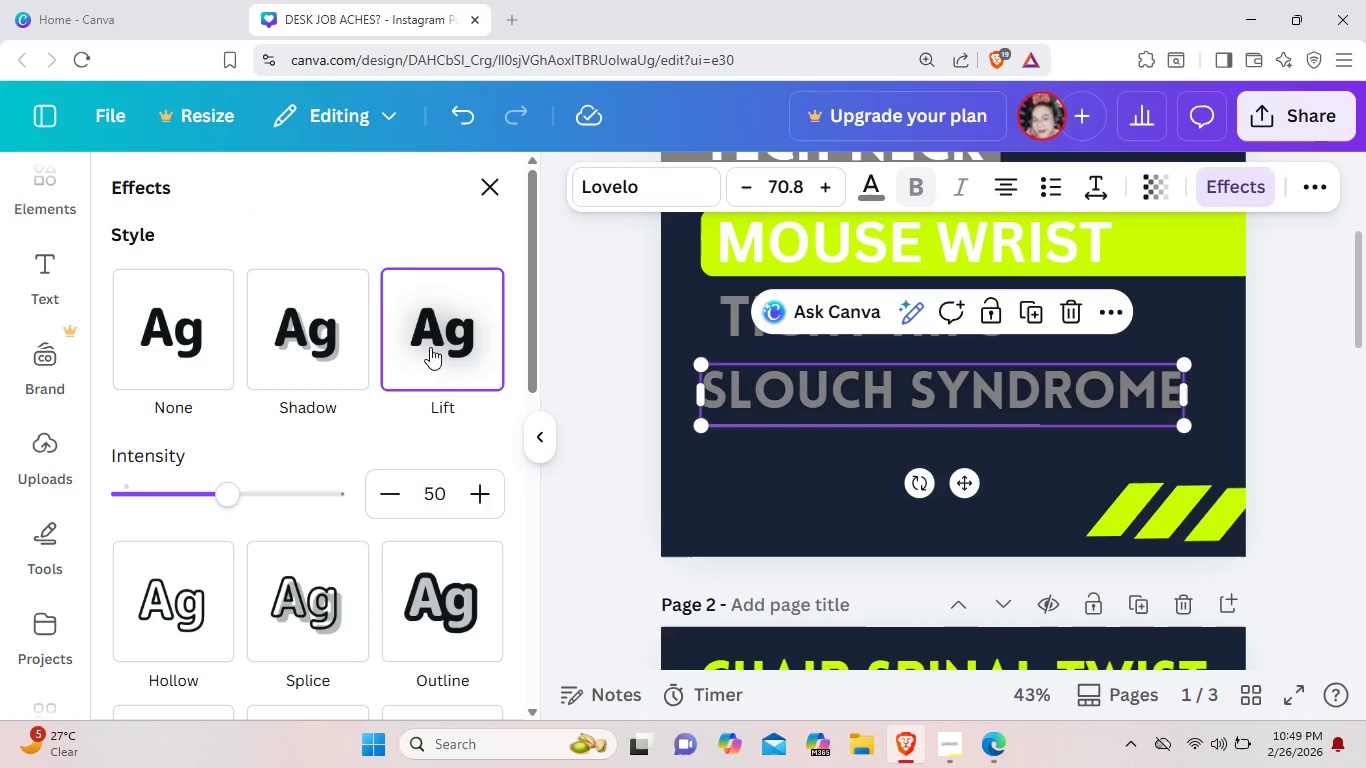 
left_click([237, 497])
 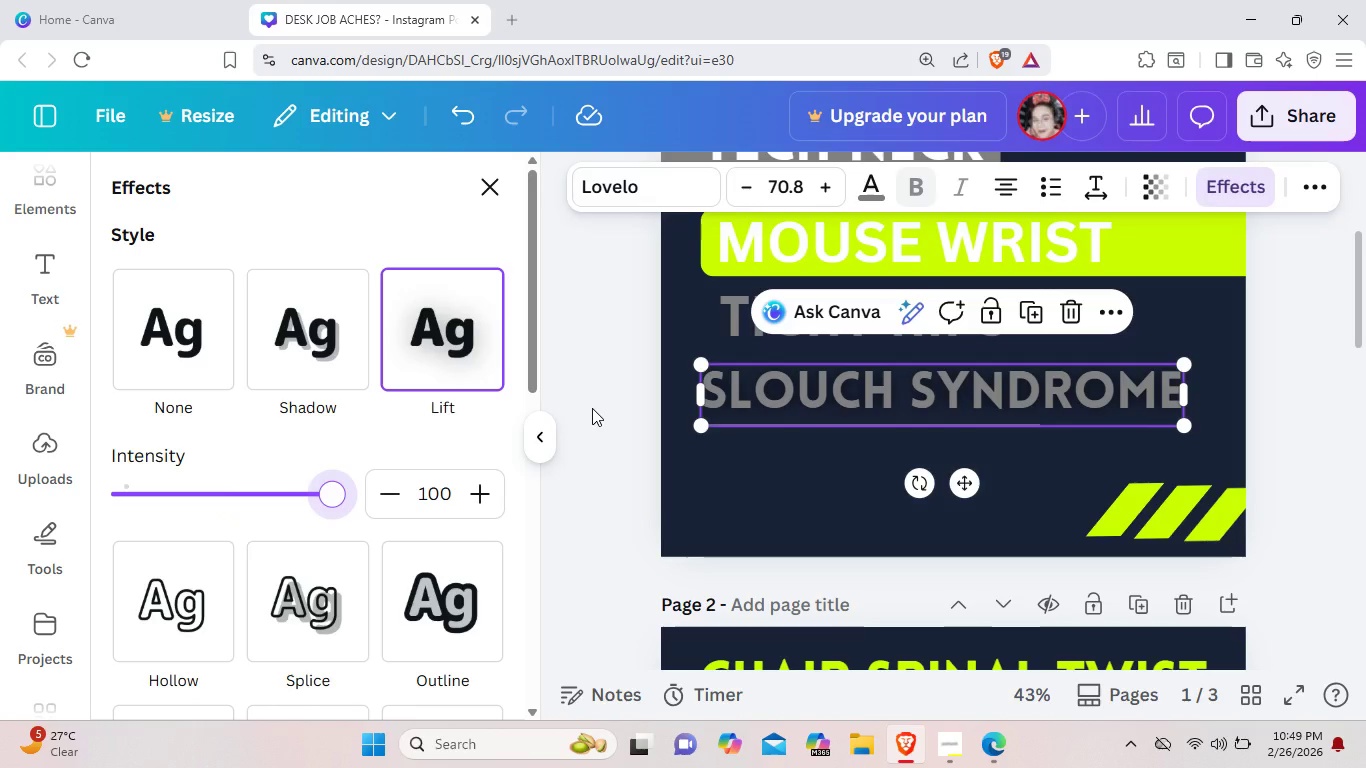 
wait(6.24)
 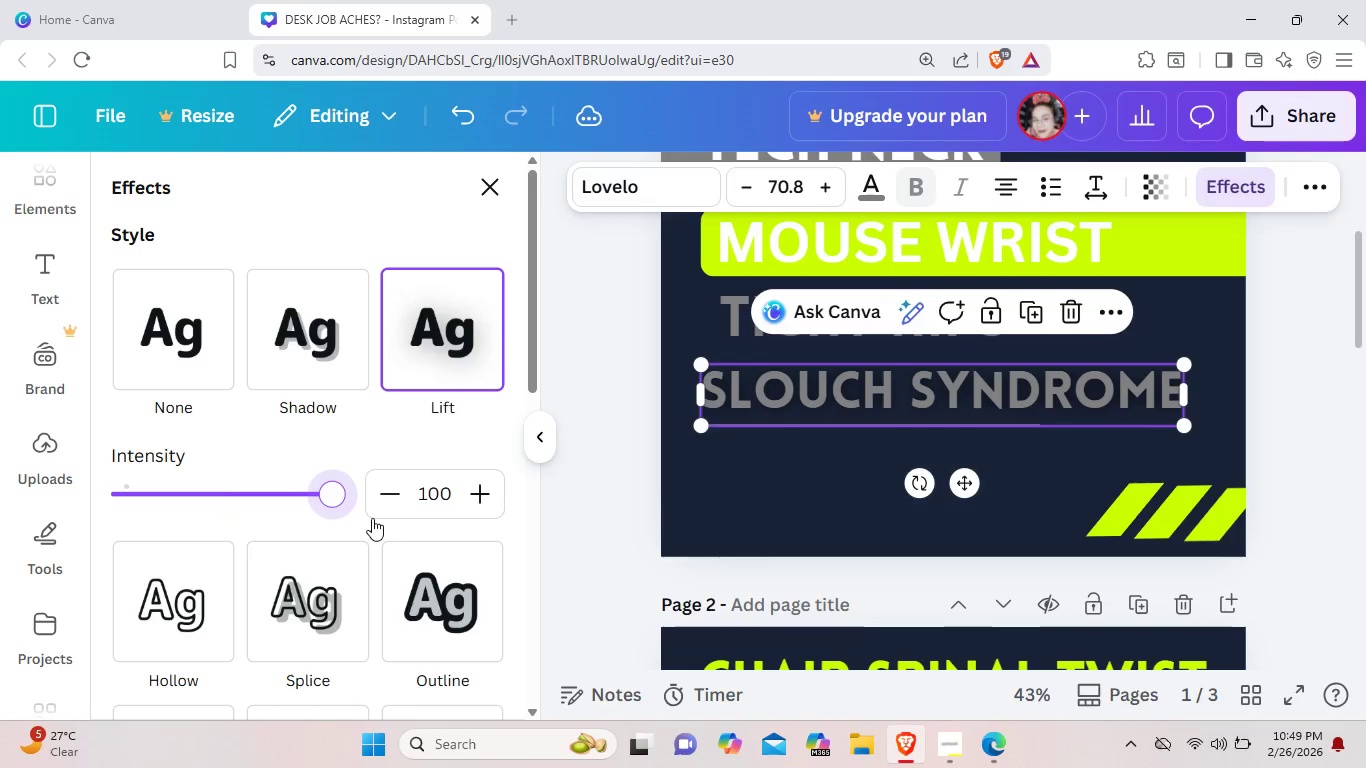 
key(Control+Z)
 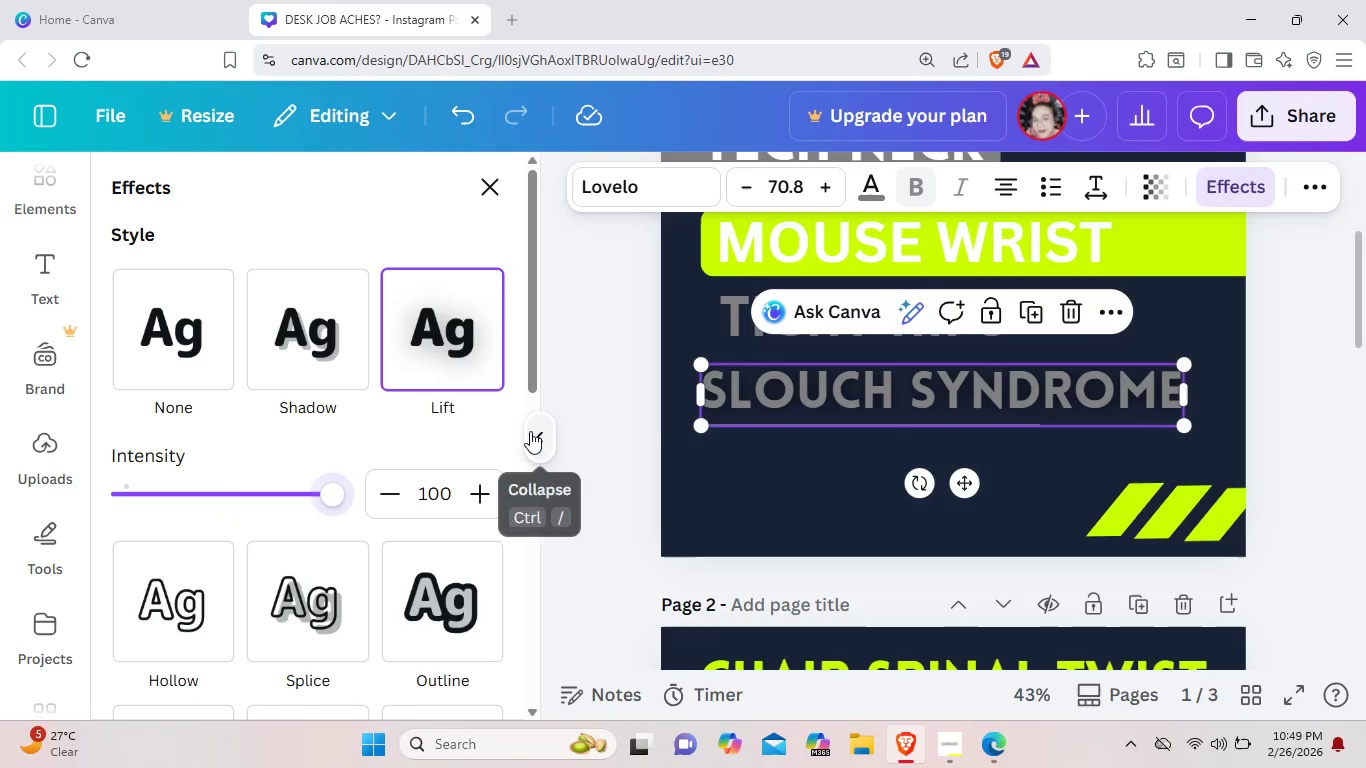 
right_click([530, 431])
 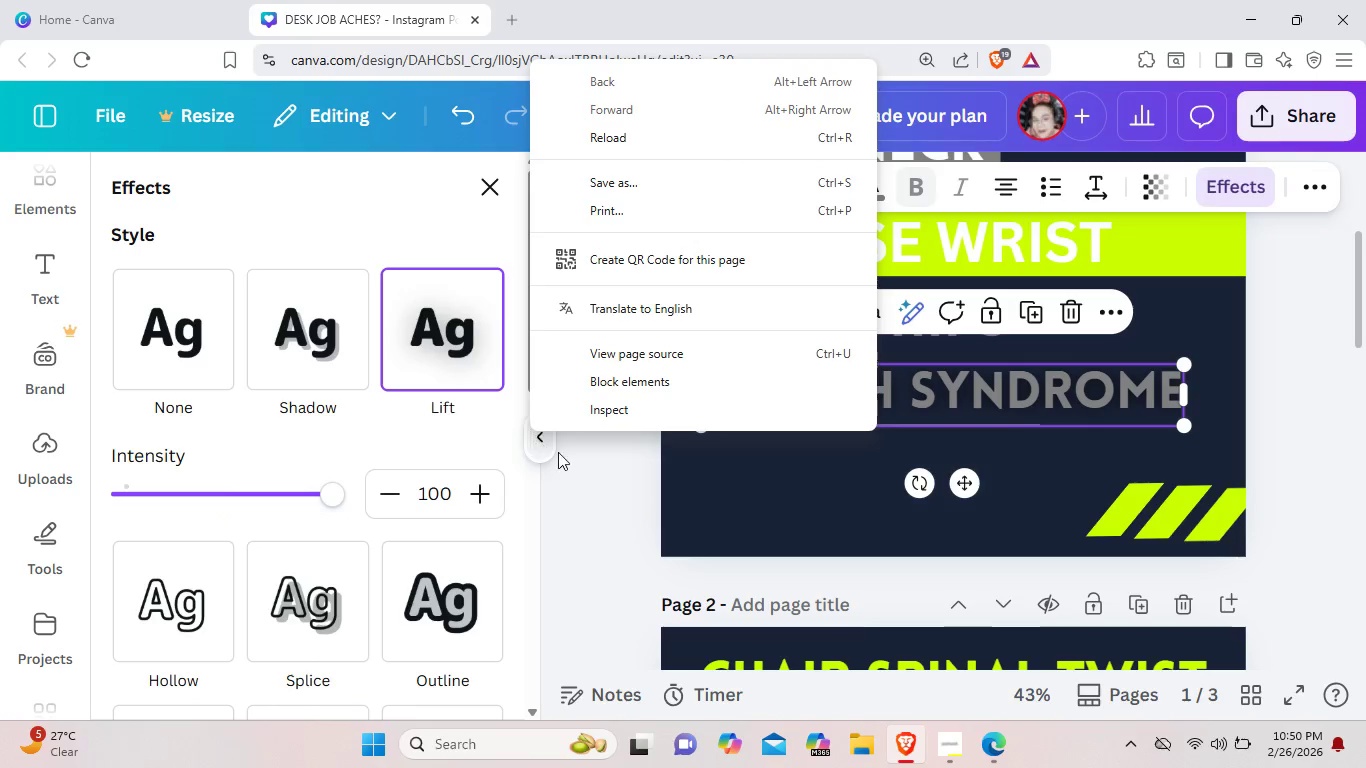 
left_click([745, 495])
 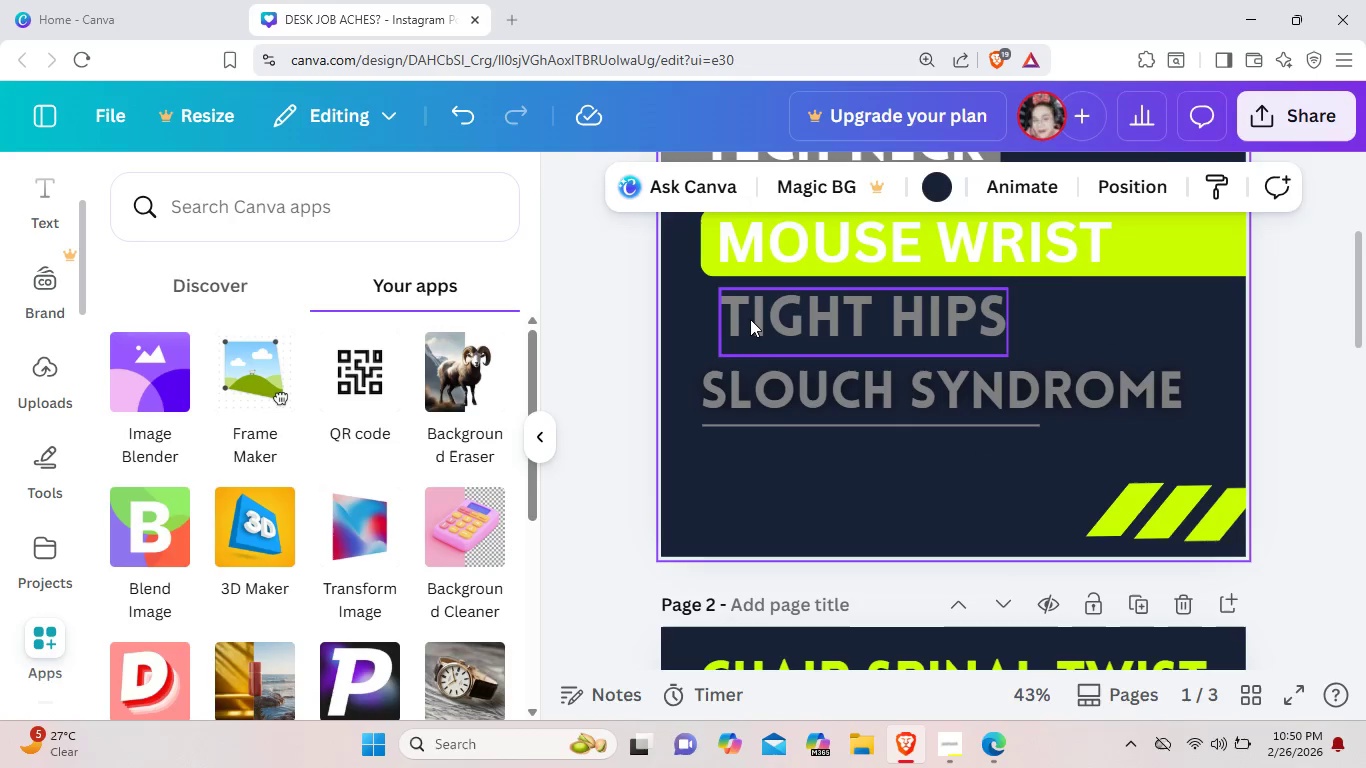 
left_click([750, 319])
 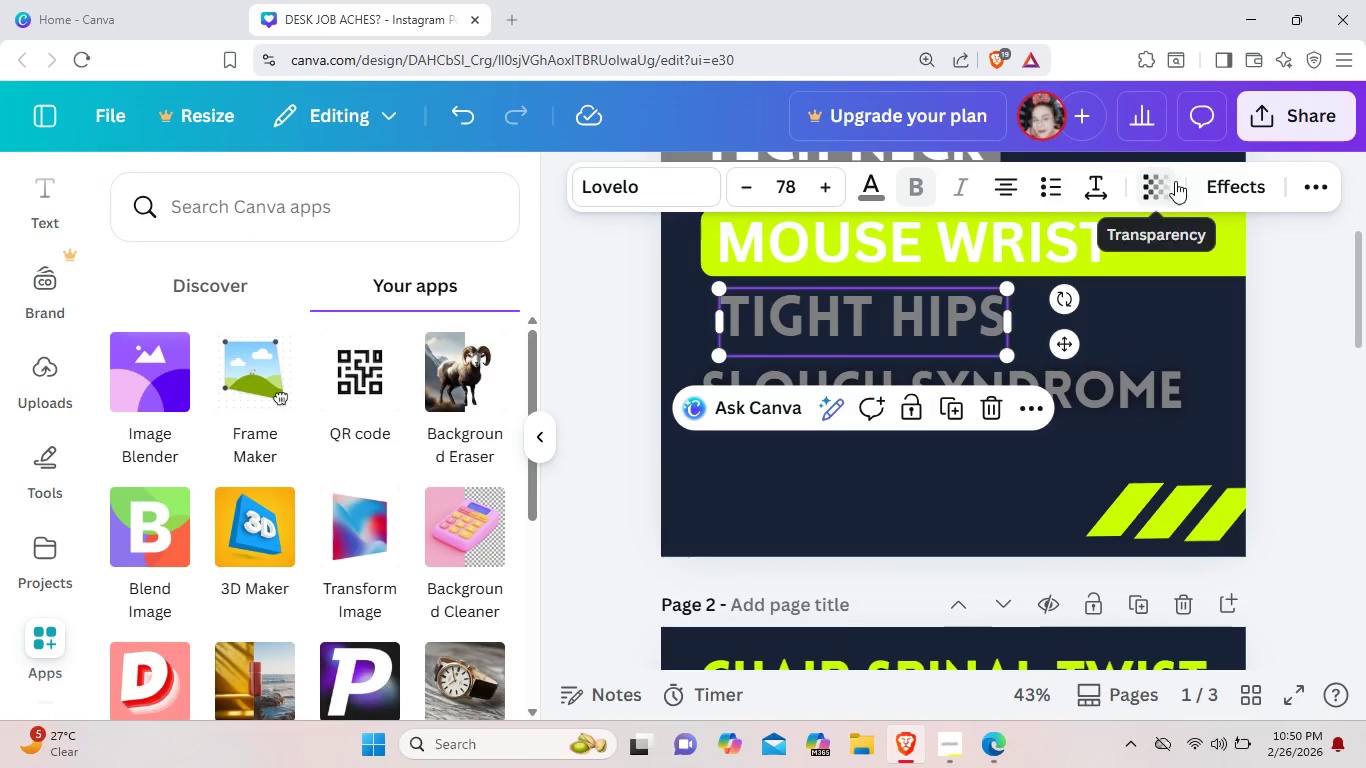 
left_click([1219, 186])
 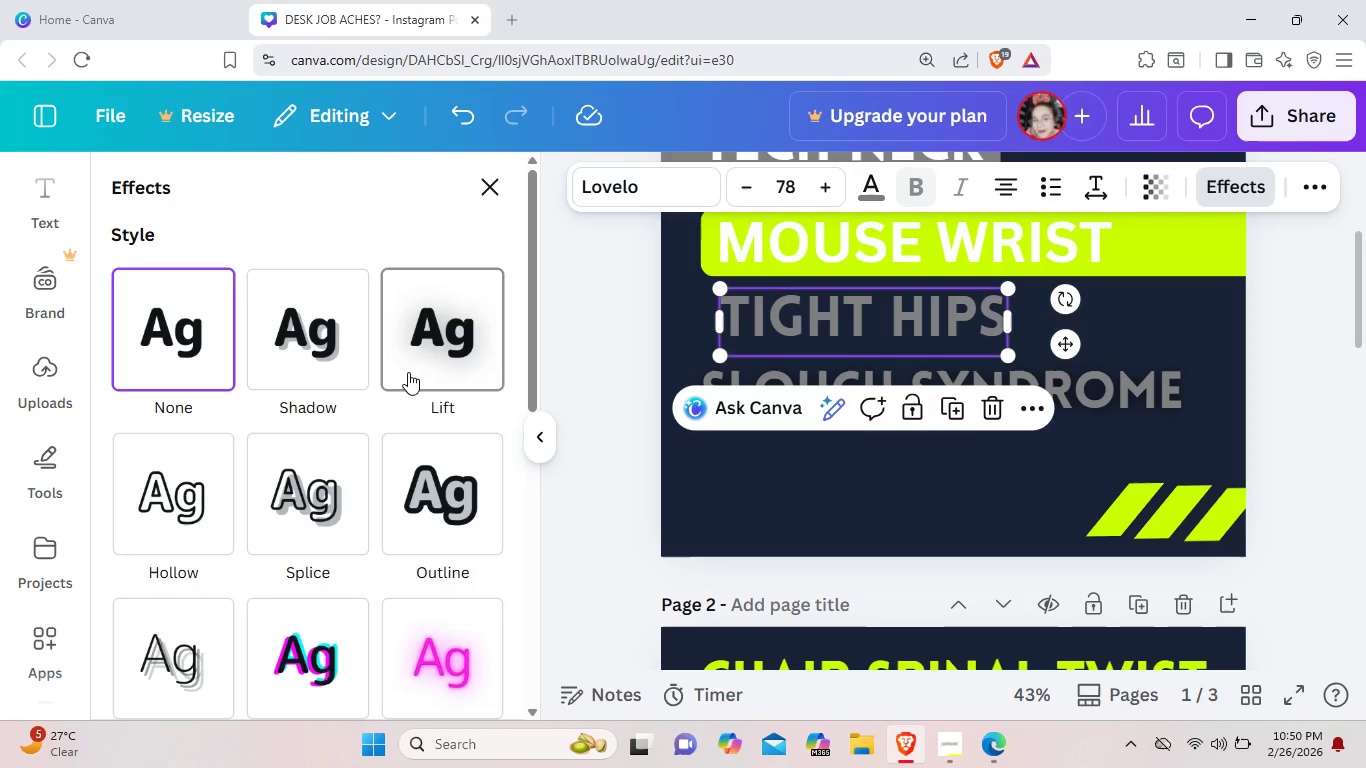 
left_click([408, 372])
 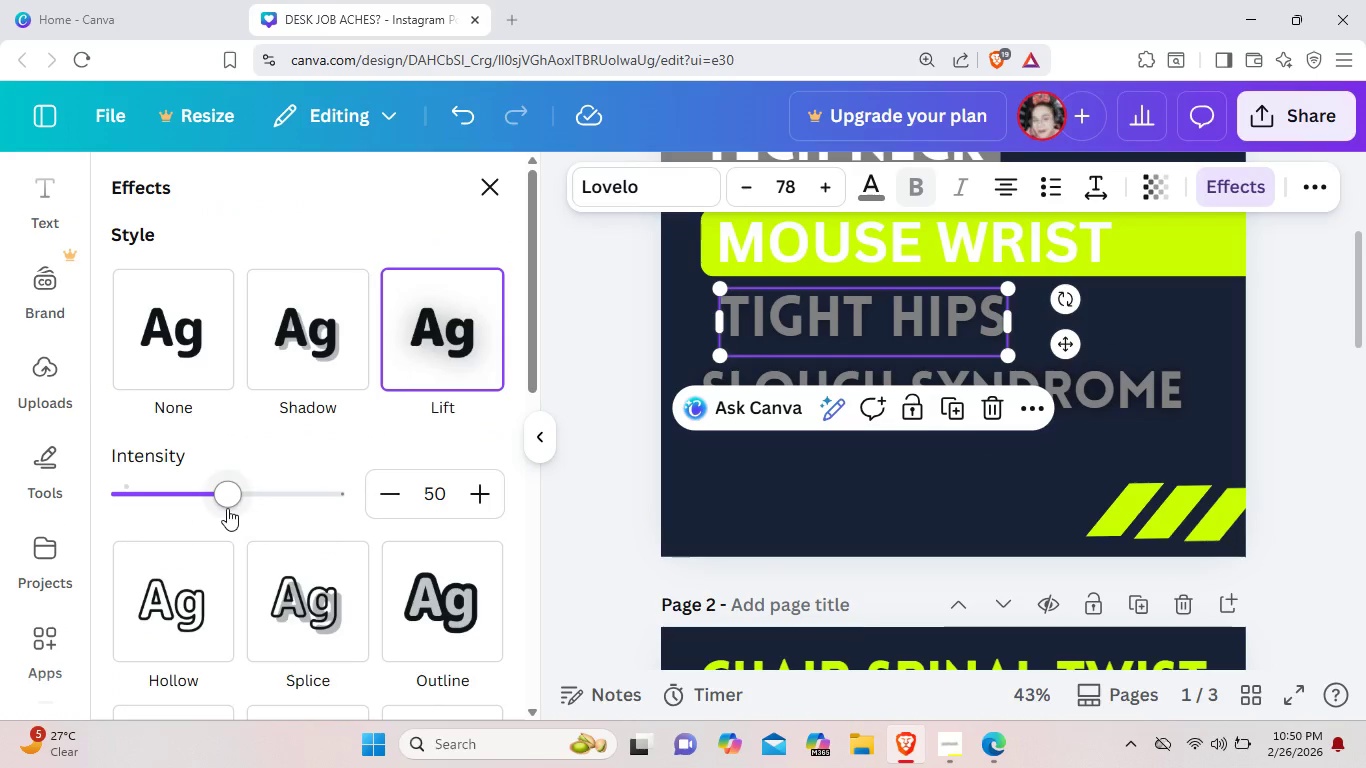 
left_click([227, 508])
 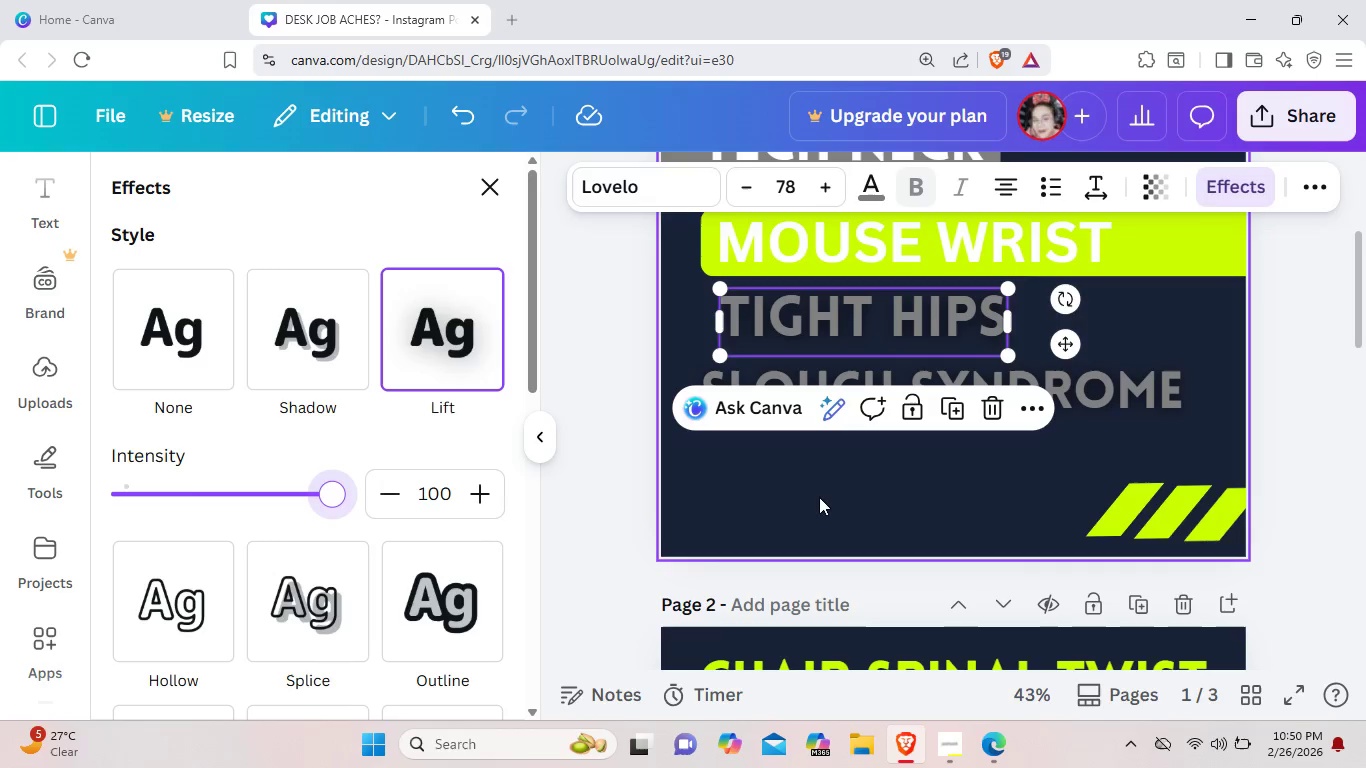 
left_click([818, 497])
 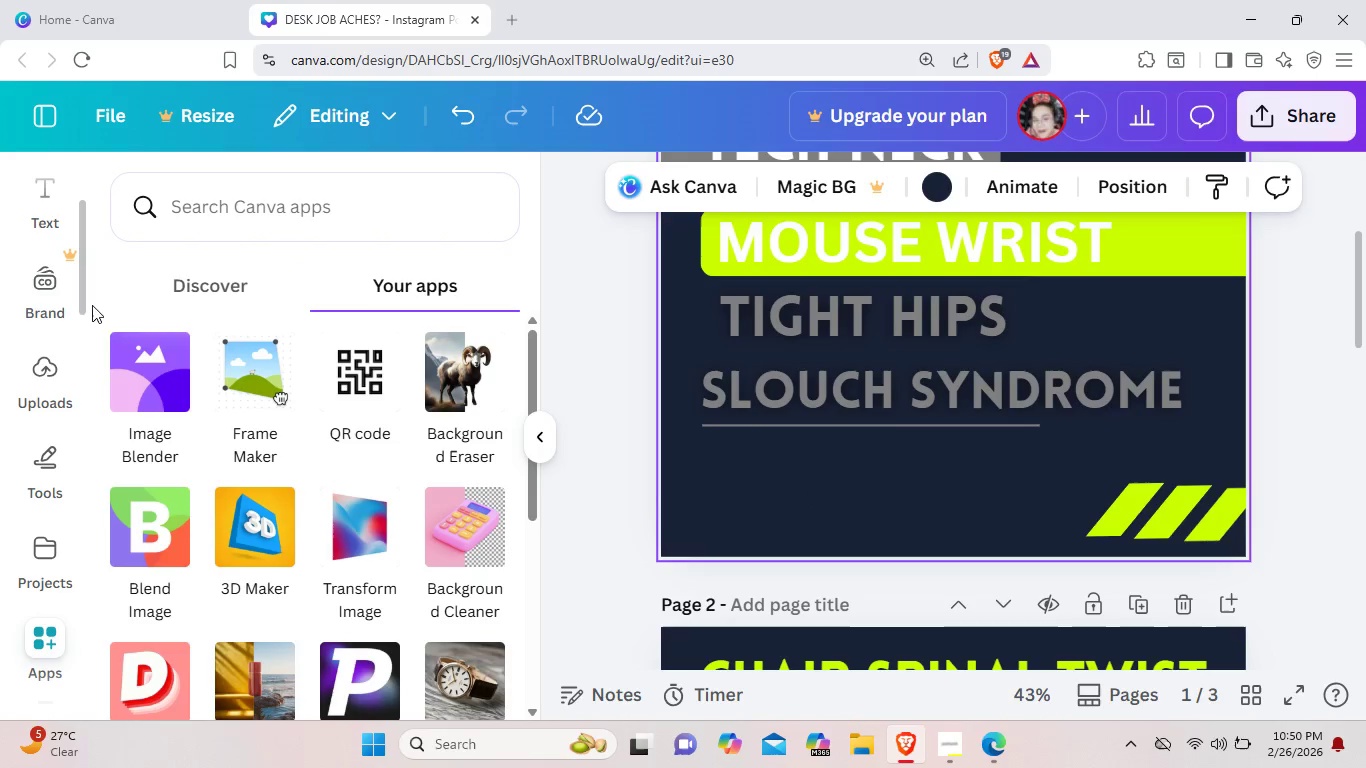 
wait(8.86)
 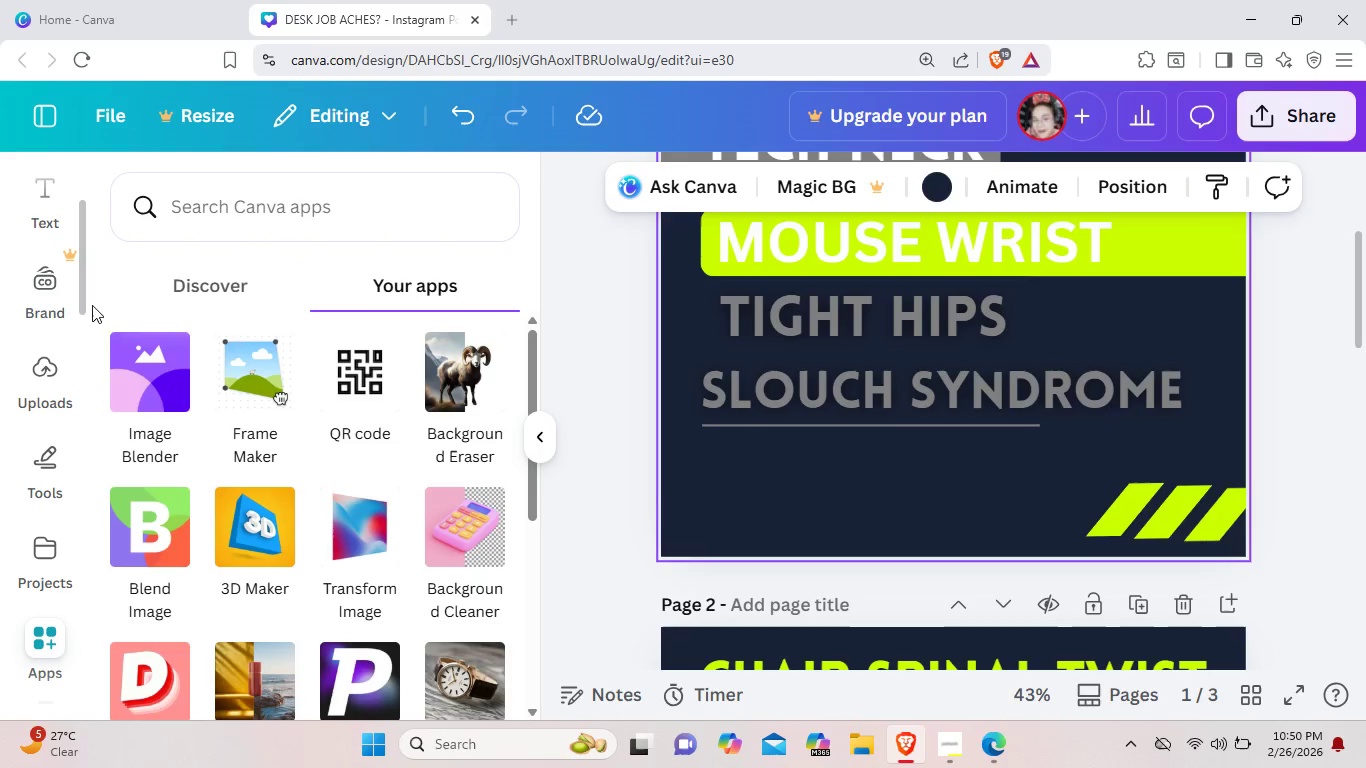 
left_click([1175, 272])
 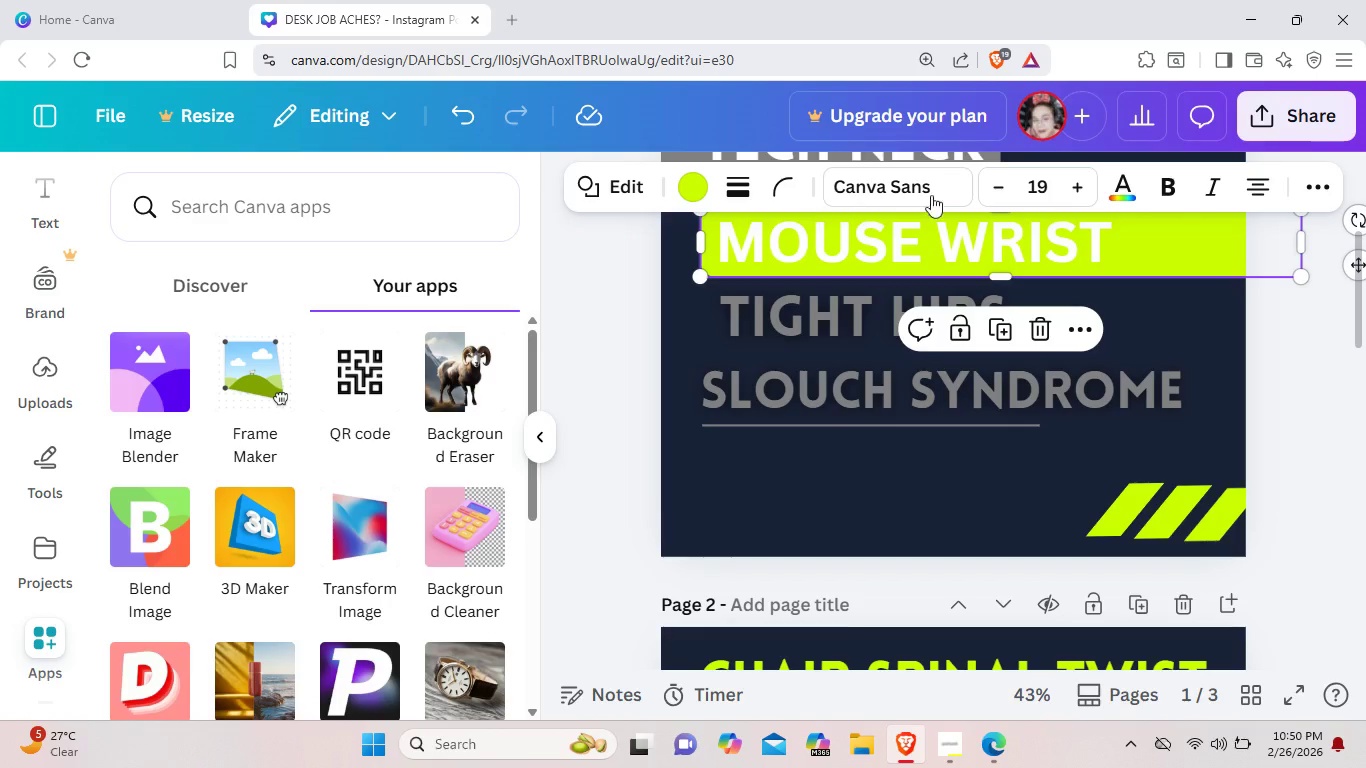 
mouse_move([1132, 178])
 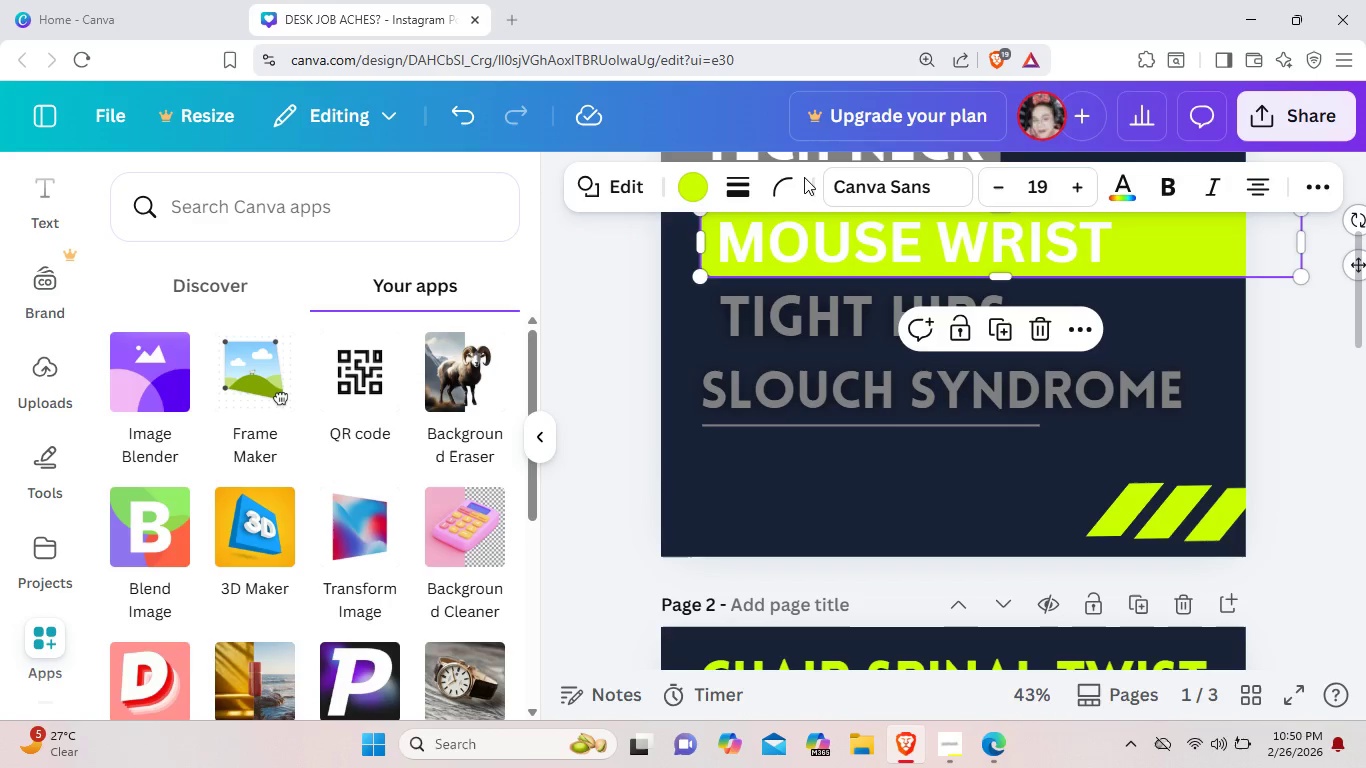 
left_click([586, 194])
 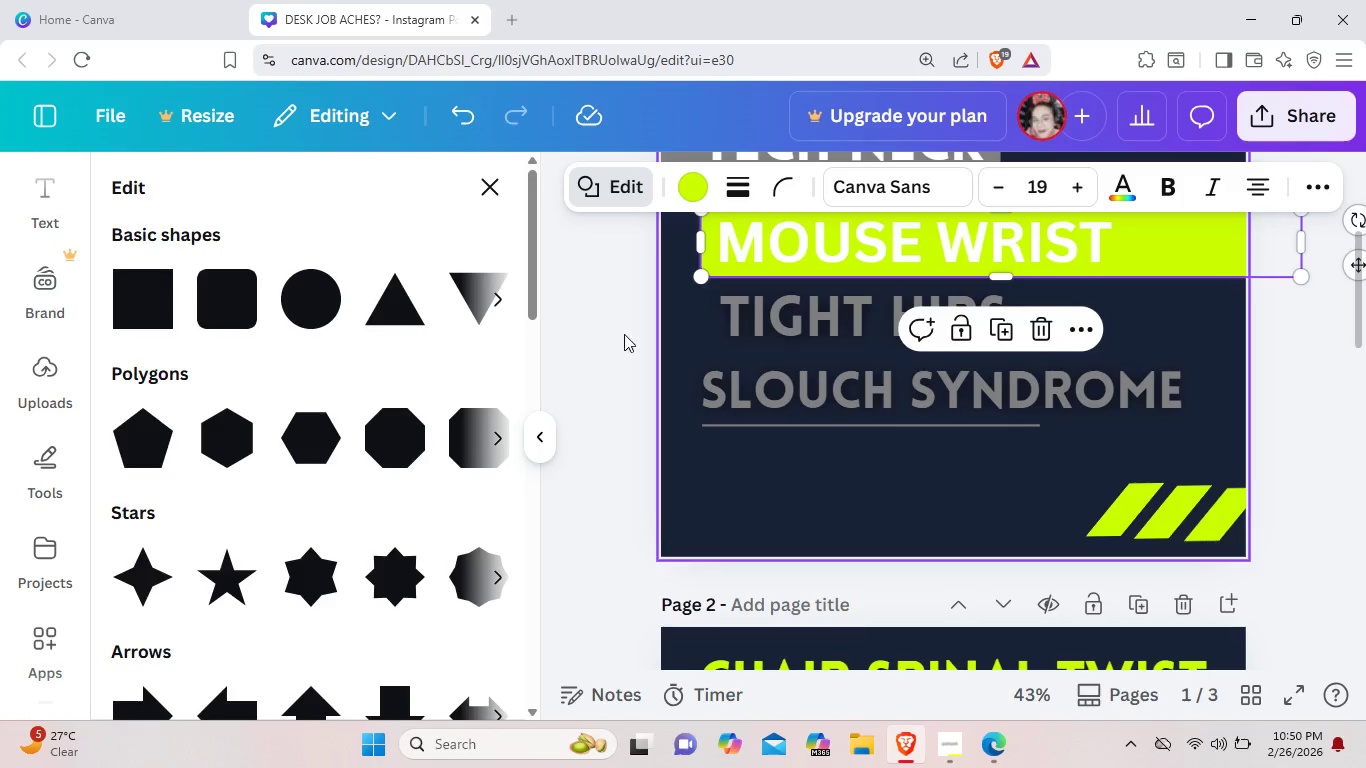 
left_click([161, 298])
 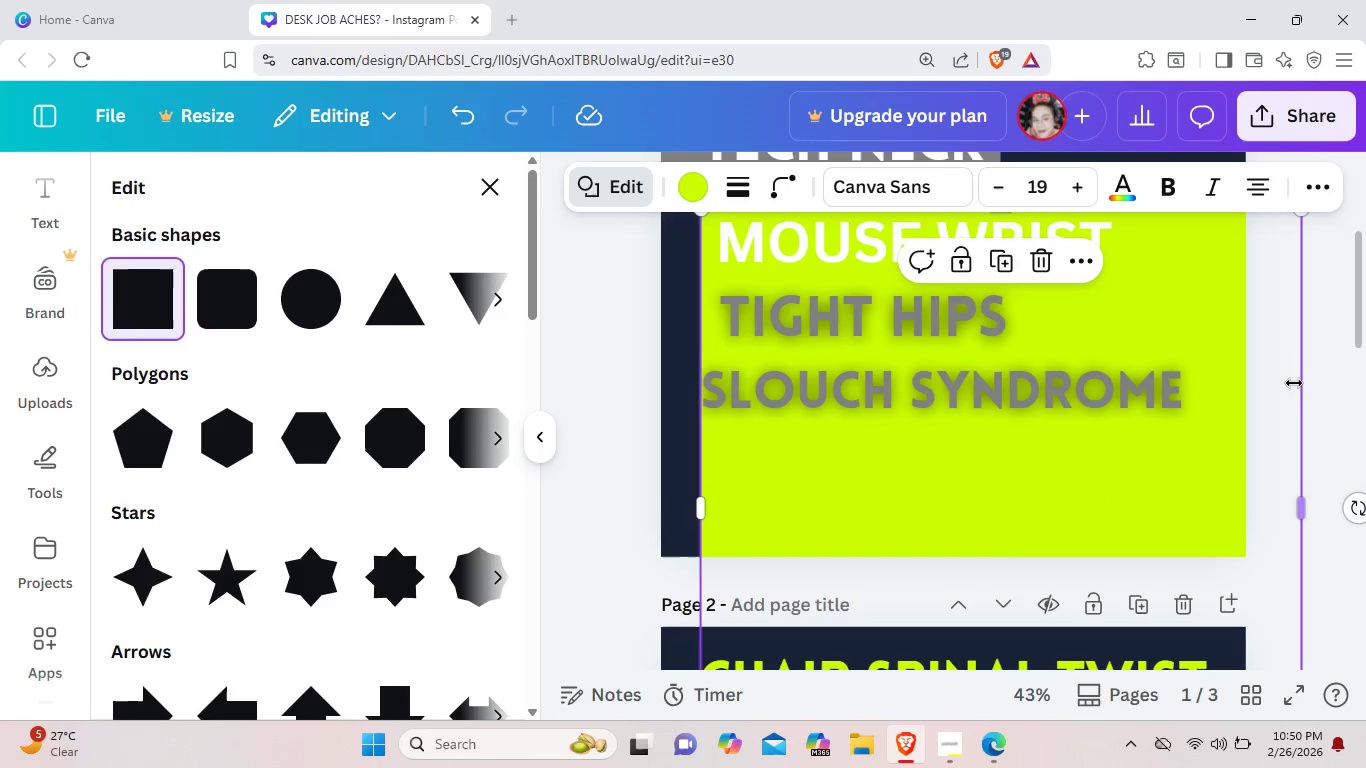 
left_click([1323, 403])
 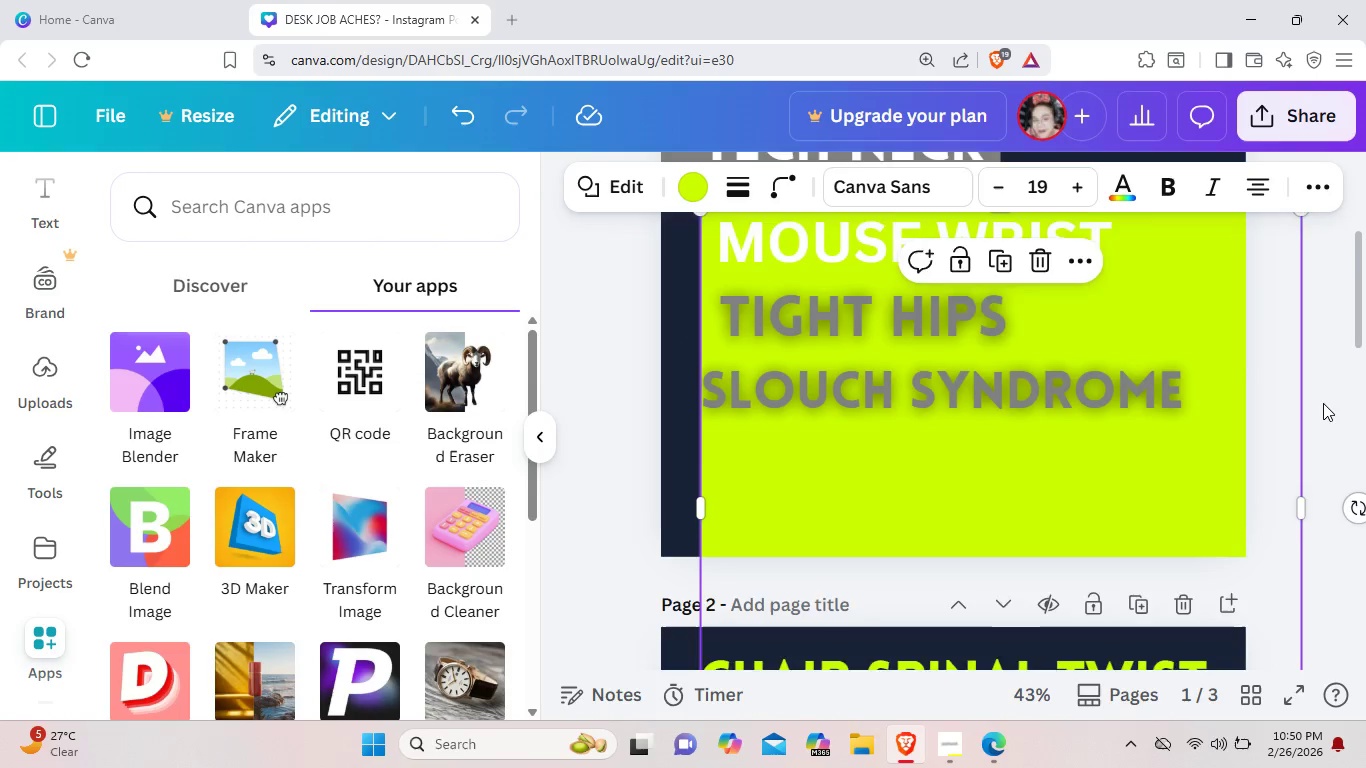 
scroll: coordinate [1323, 403], scroll_direction: up, amount: 2.0
 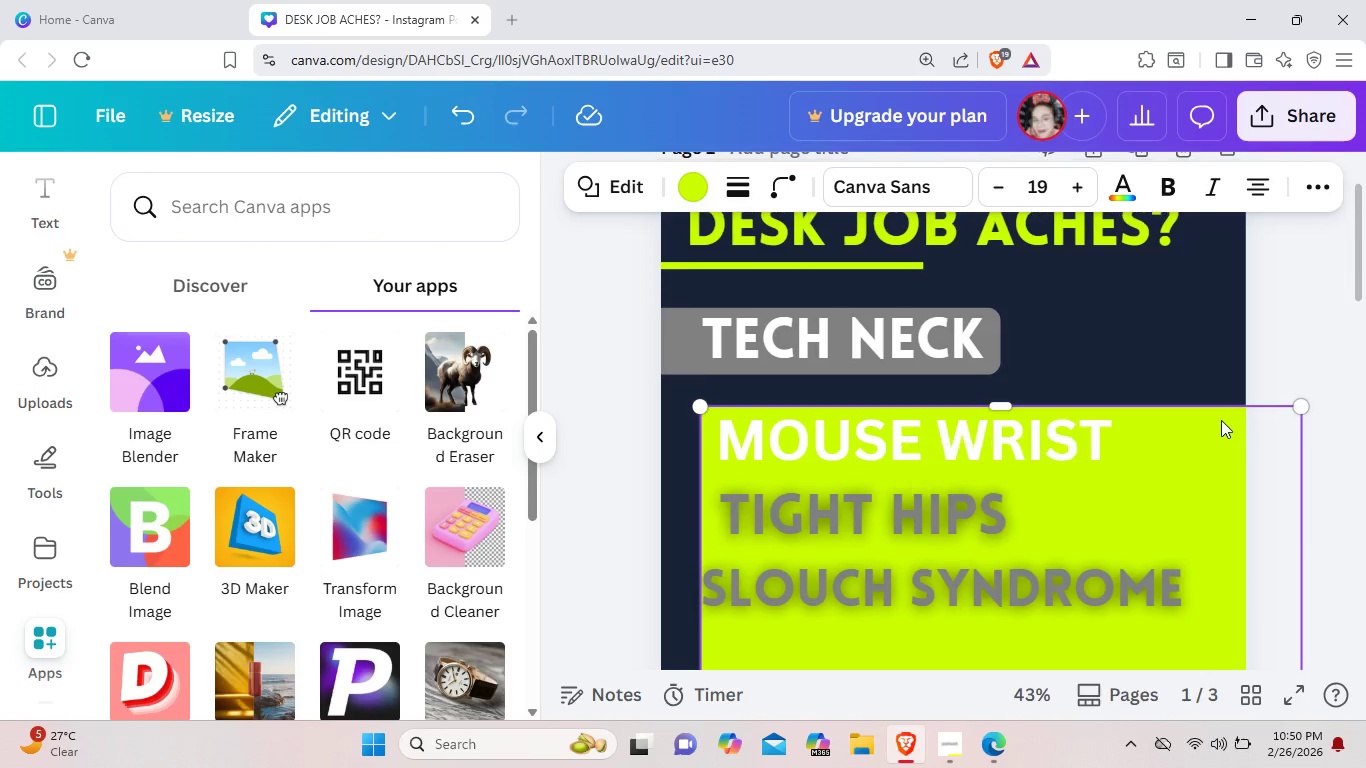 
scroll: coordinate [1221, 420], scroll_direction: down, amount: 1.0
 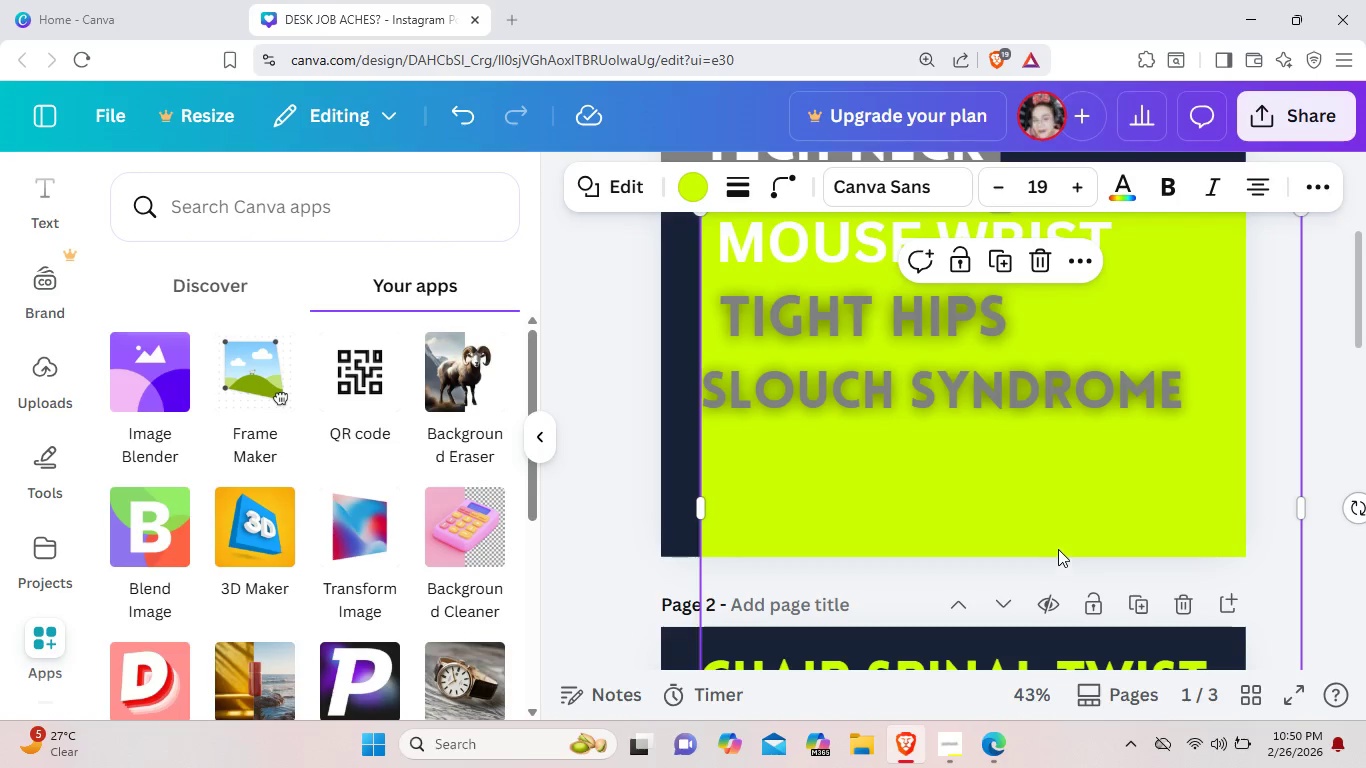 
left_click_drag(start_coordinate=[1064, 523], to_coordinate=[1054, 566])
 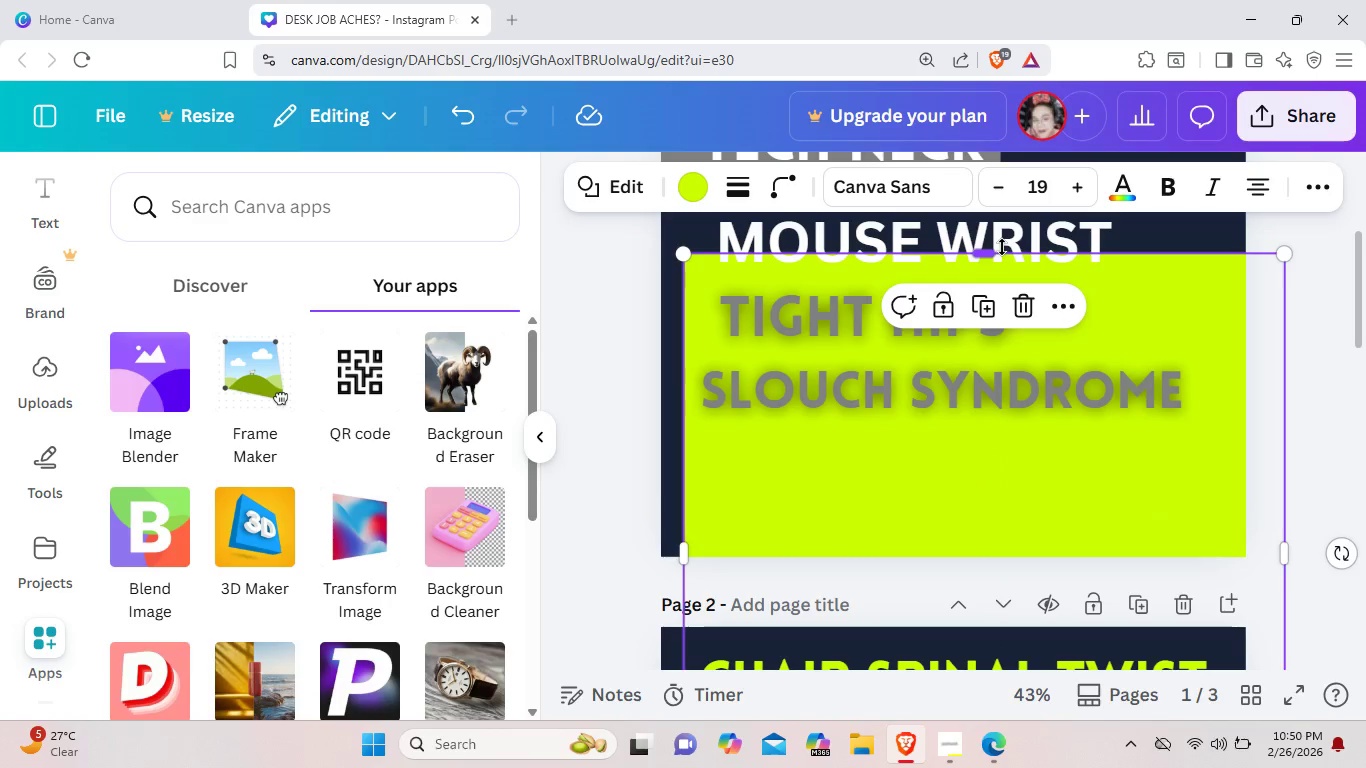 
left_click_drag(start_coordinate=[1002, 247], to_coordinate=[994, 476])
 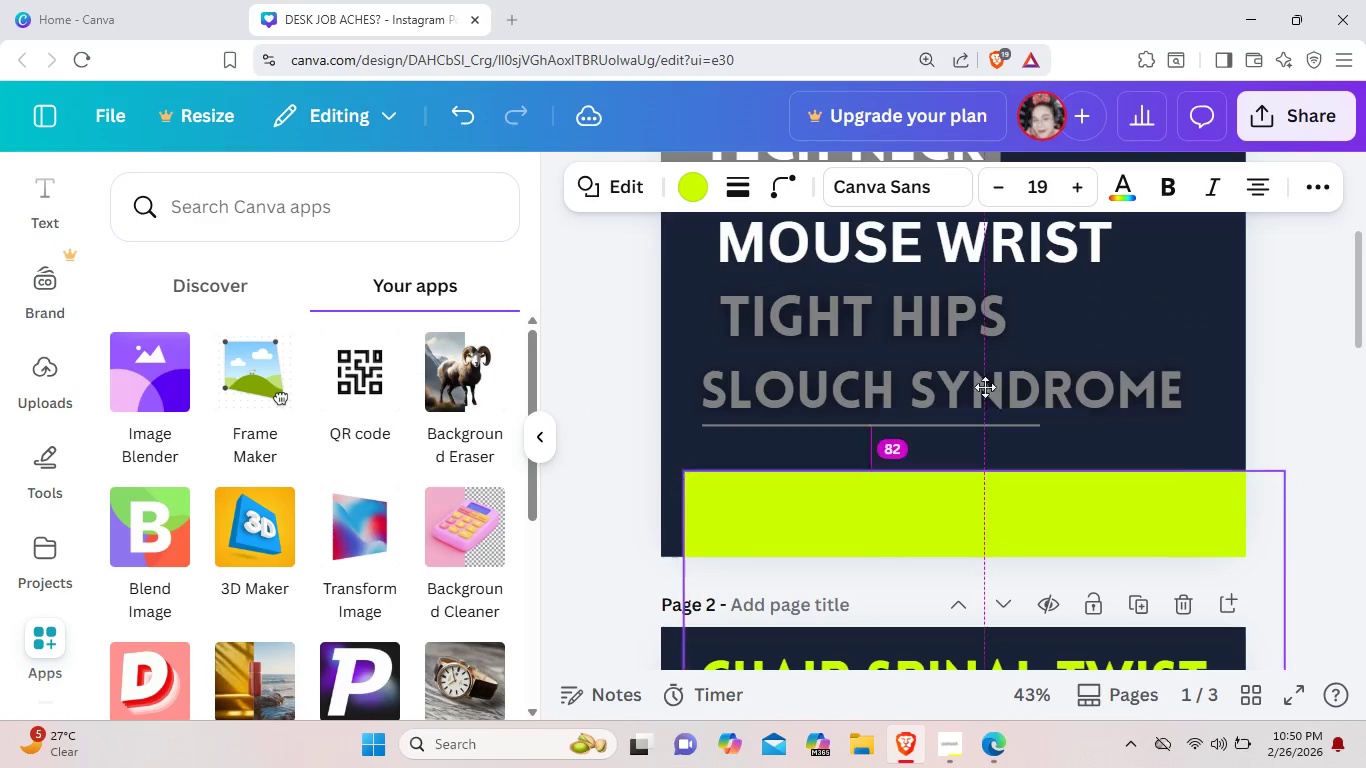 
left_click_drag(start_coordinate=[982, 528], to_coordinate=[1005, 222])
 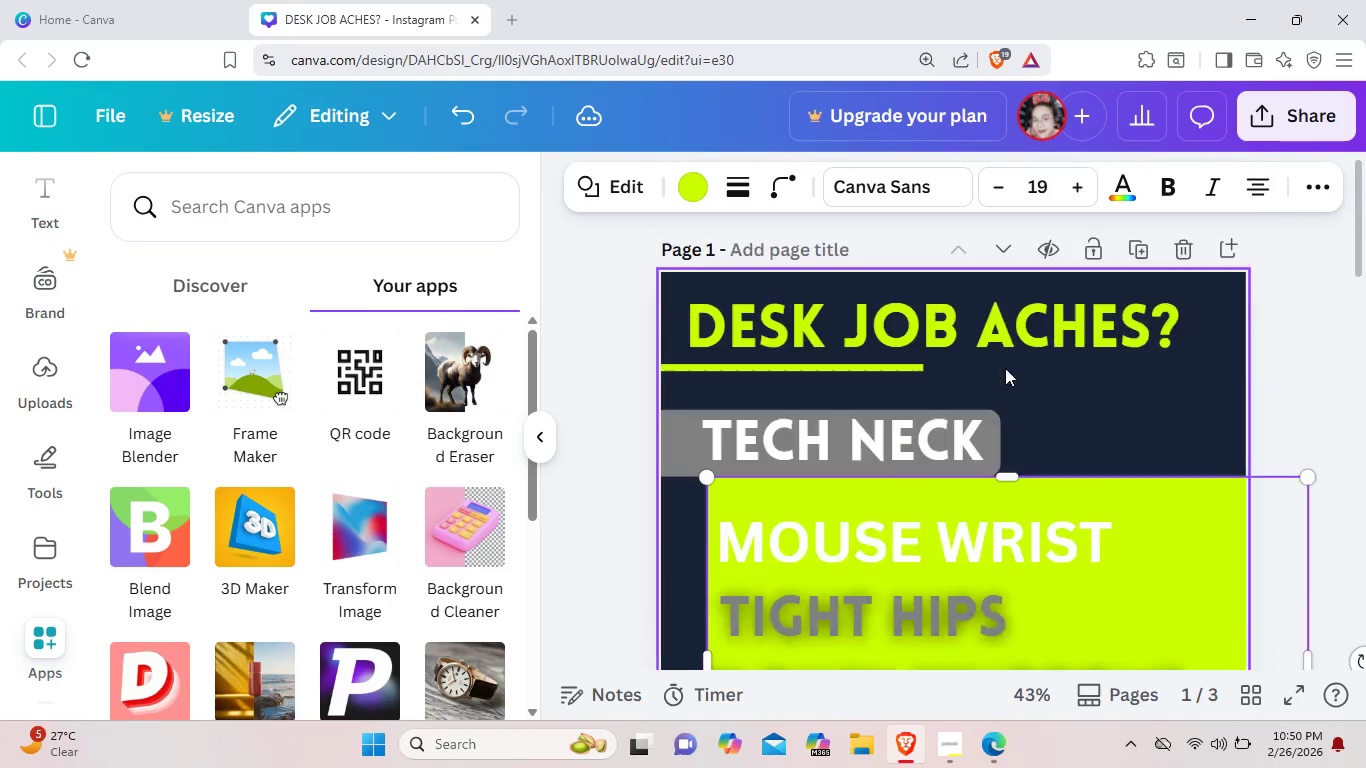 
scroll: coordinate [1005, 368], scroll_direction: up, amount: 1.0
 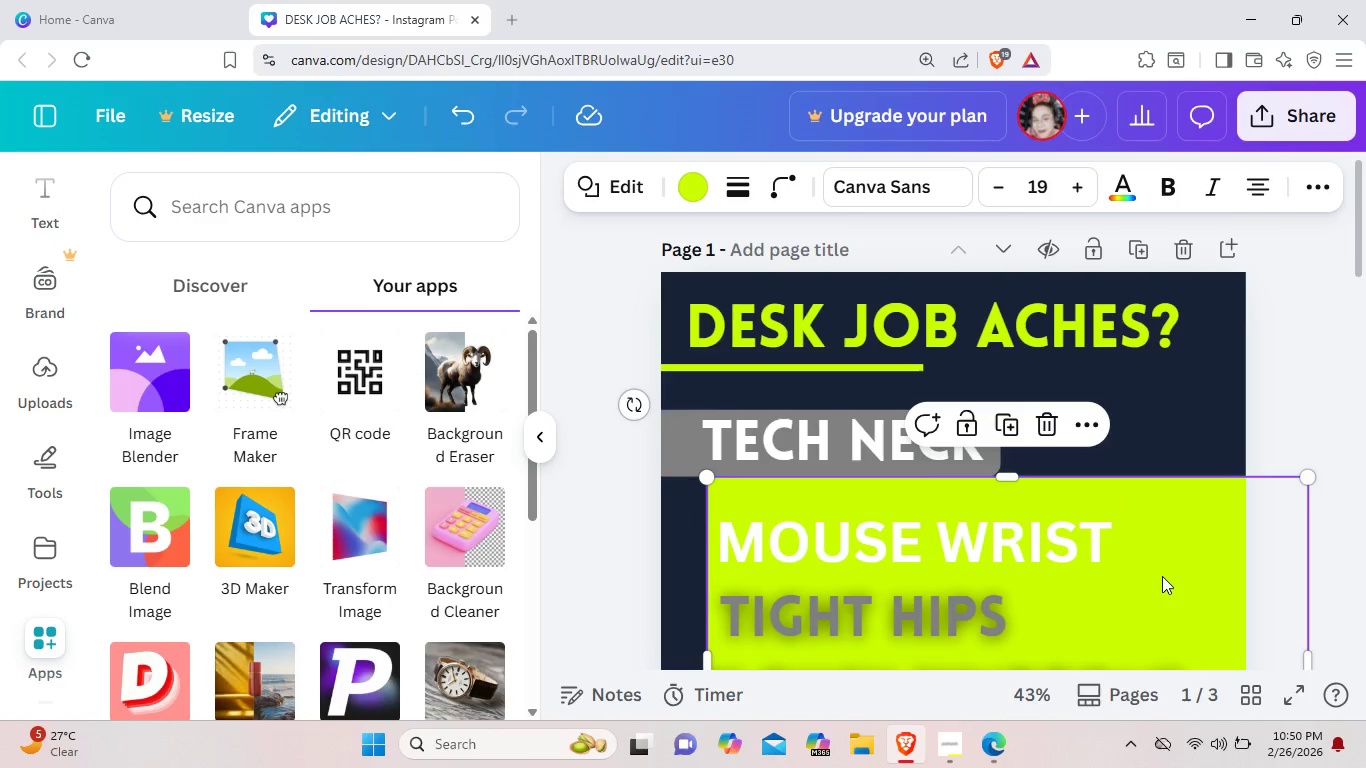 
scroll: coordinate [1162, 576], scroll_direction: down, amount: 1.0
 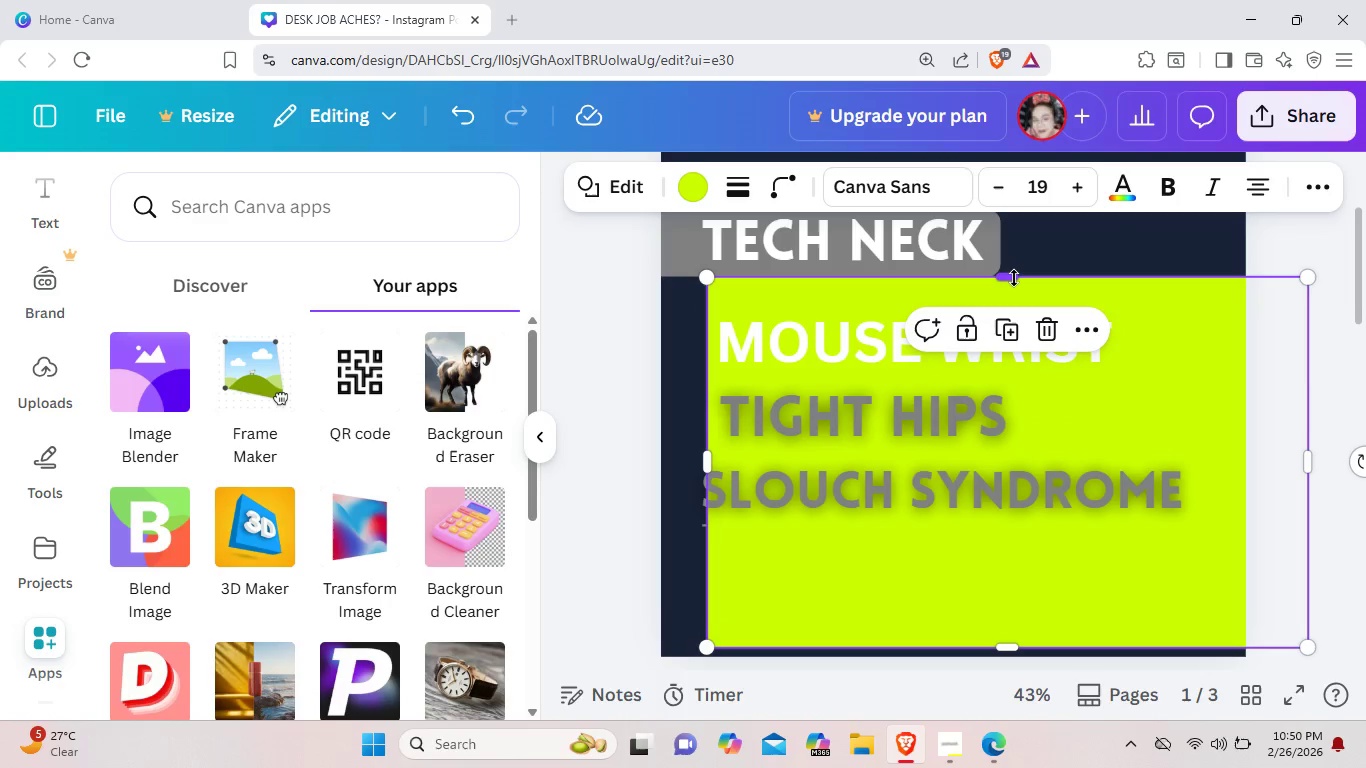 
left_click_drag(start_coordinate=[1013, 278], to_coordinate=[1036, 564])
 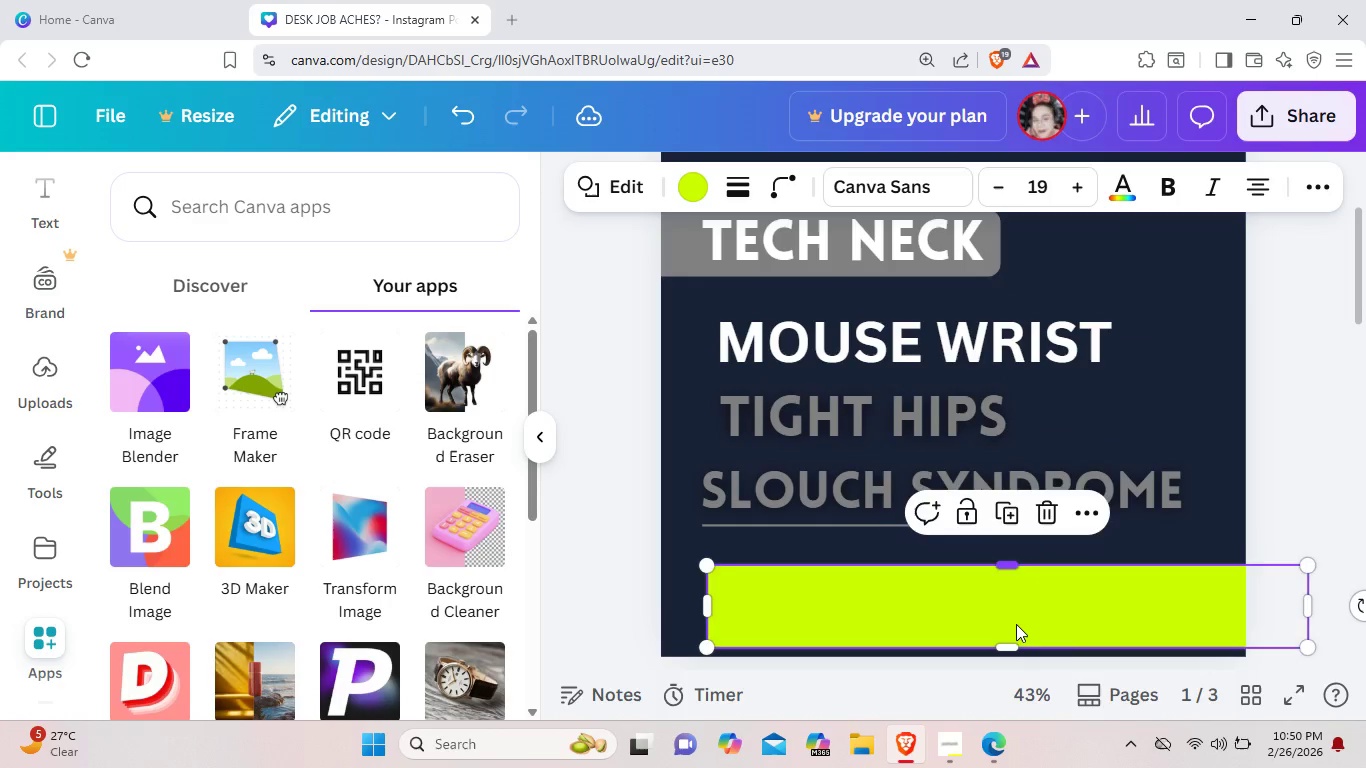 
left_click_drag(start_coordinate=[1016, 624], to_coordinate=[1011, 359])
 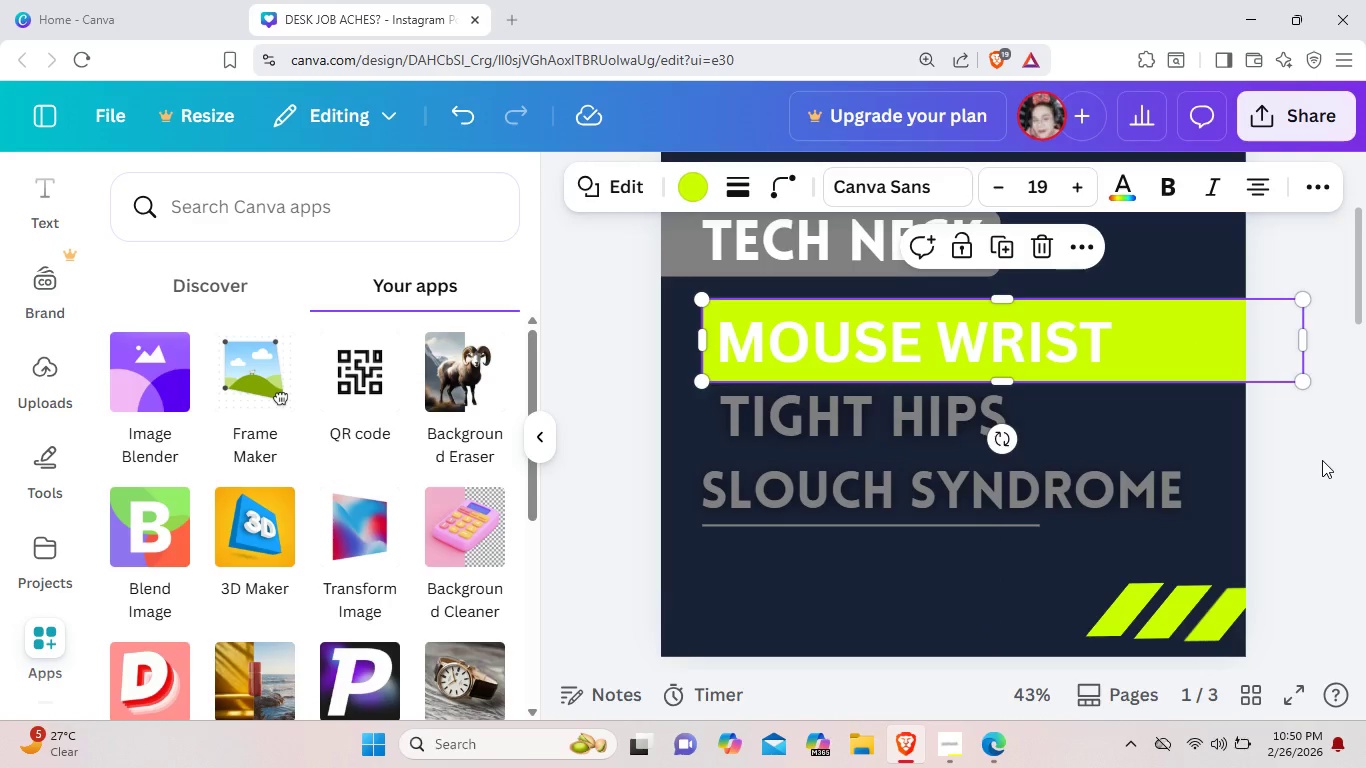 
left_click([1322, 460])
 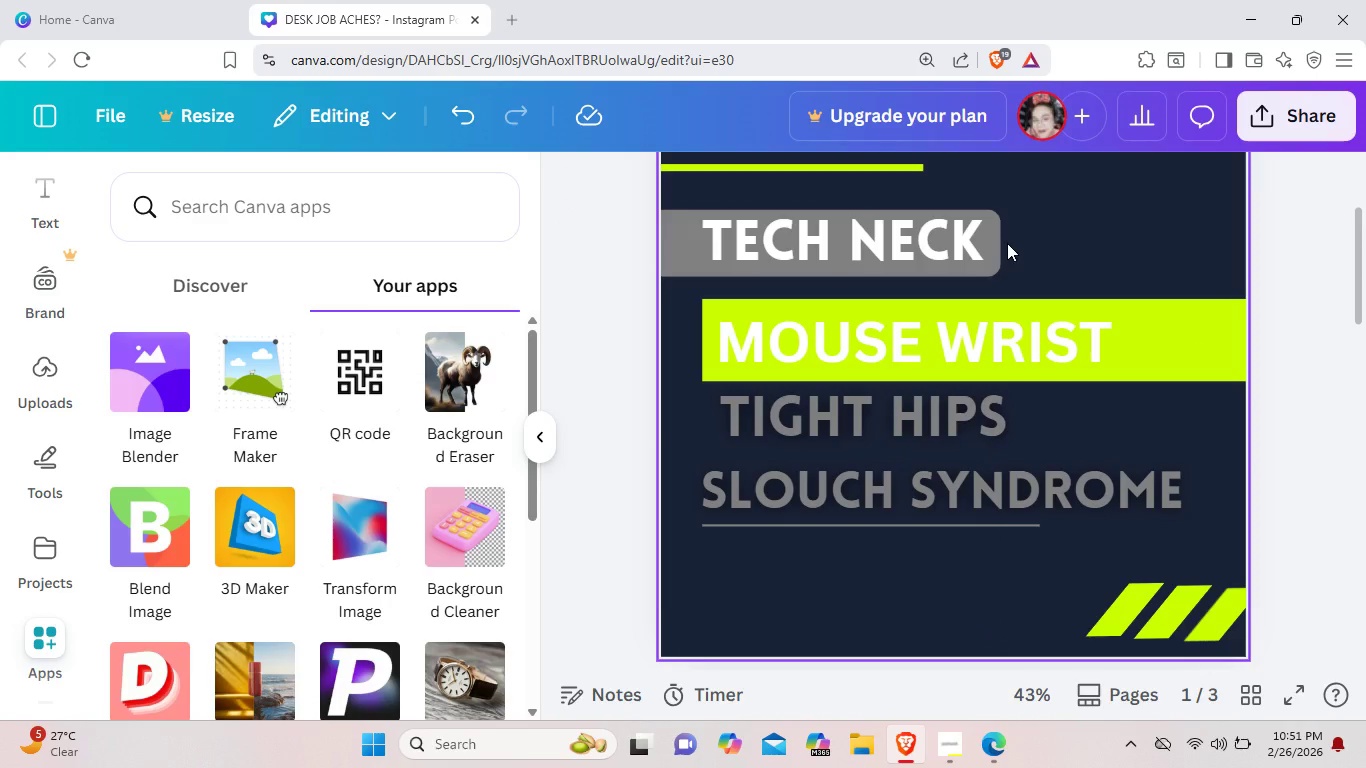 
left_click([998, 243])
 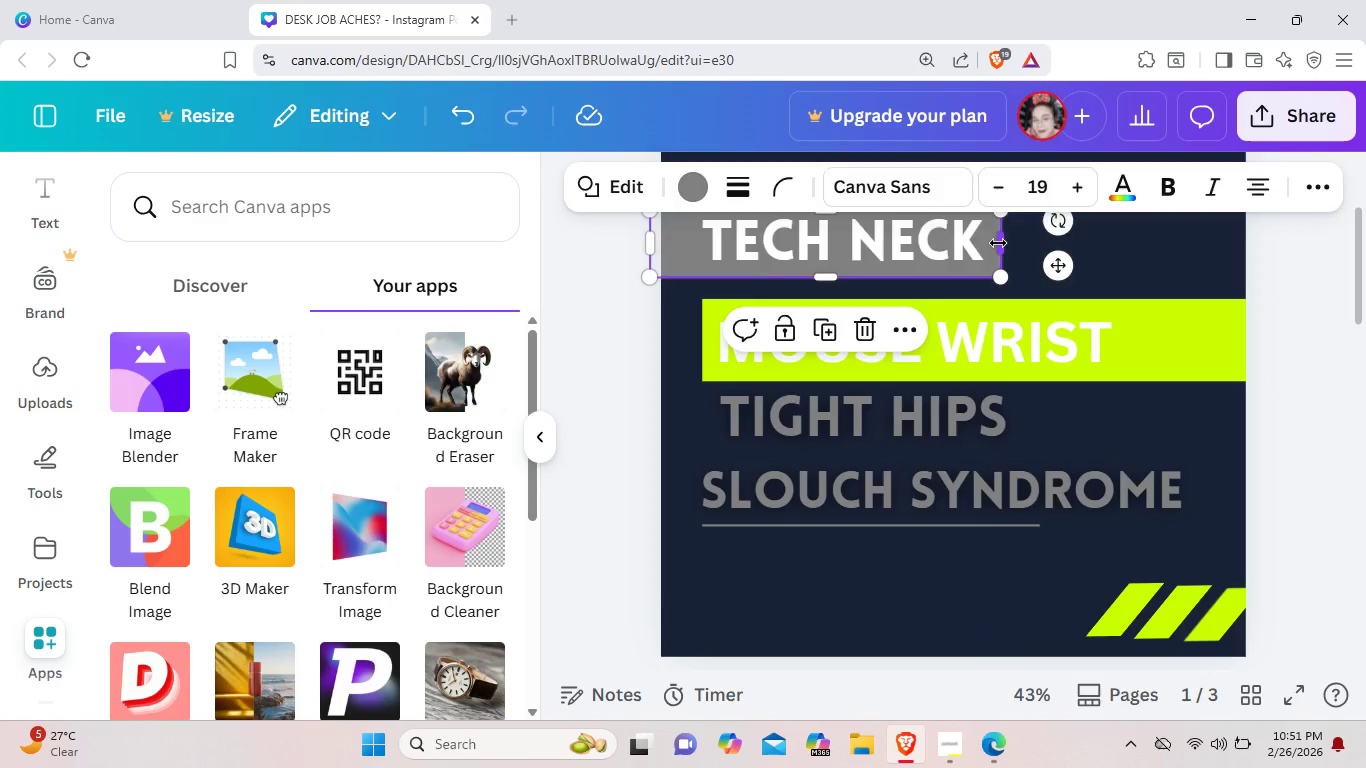 
key(Backspace)
 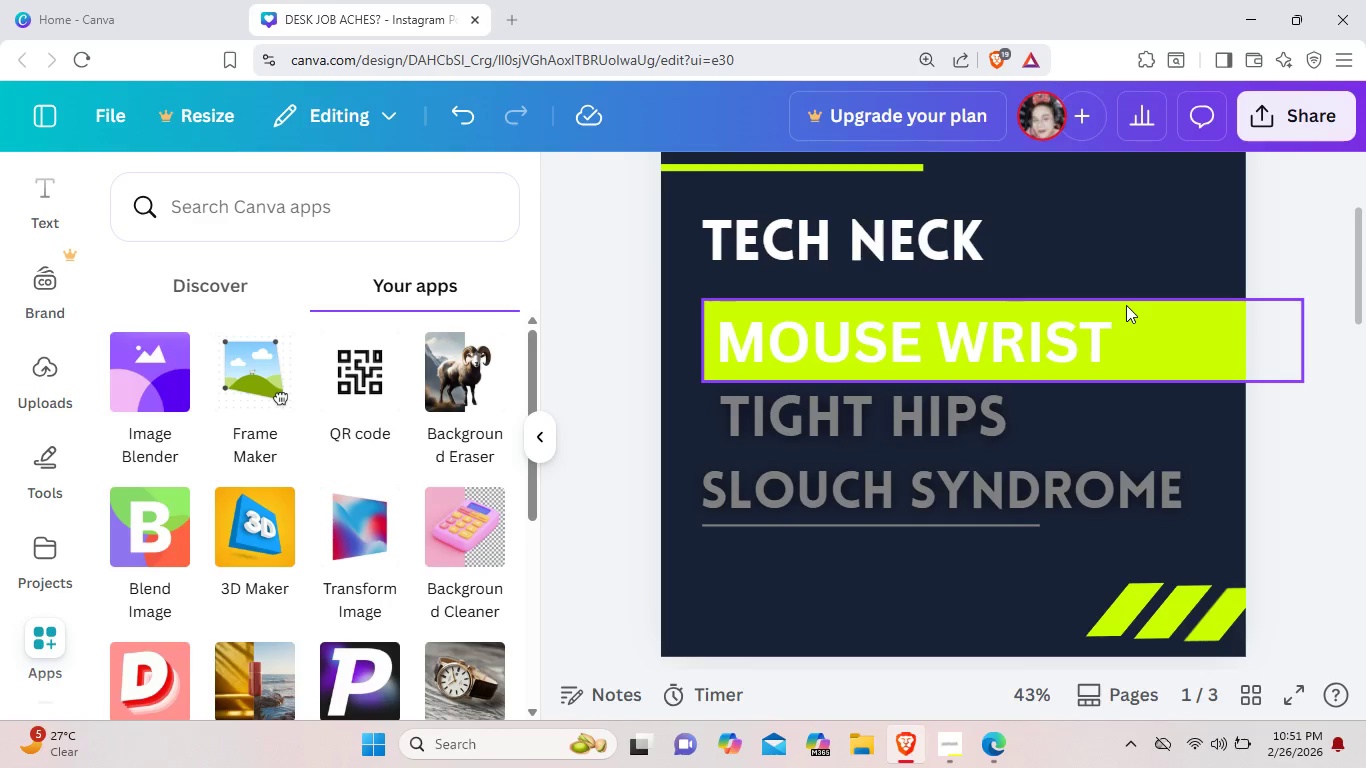 
left_click([1141, 322])
 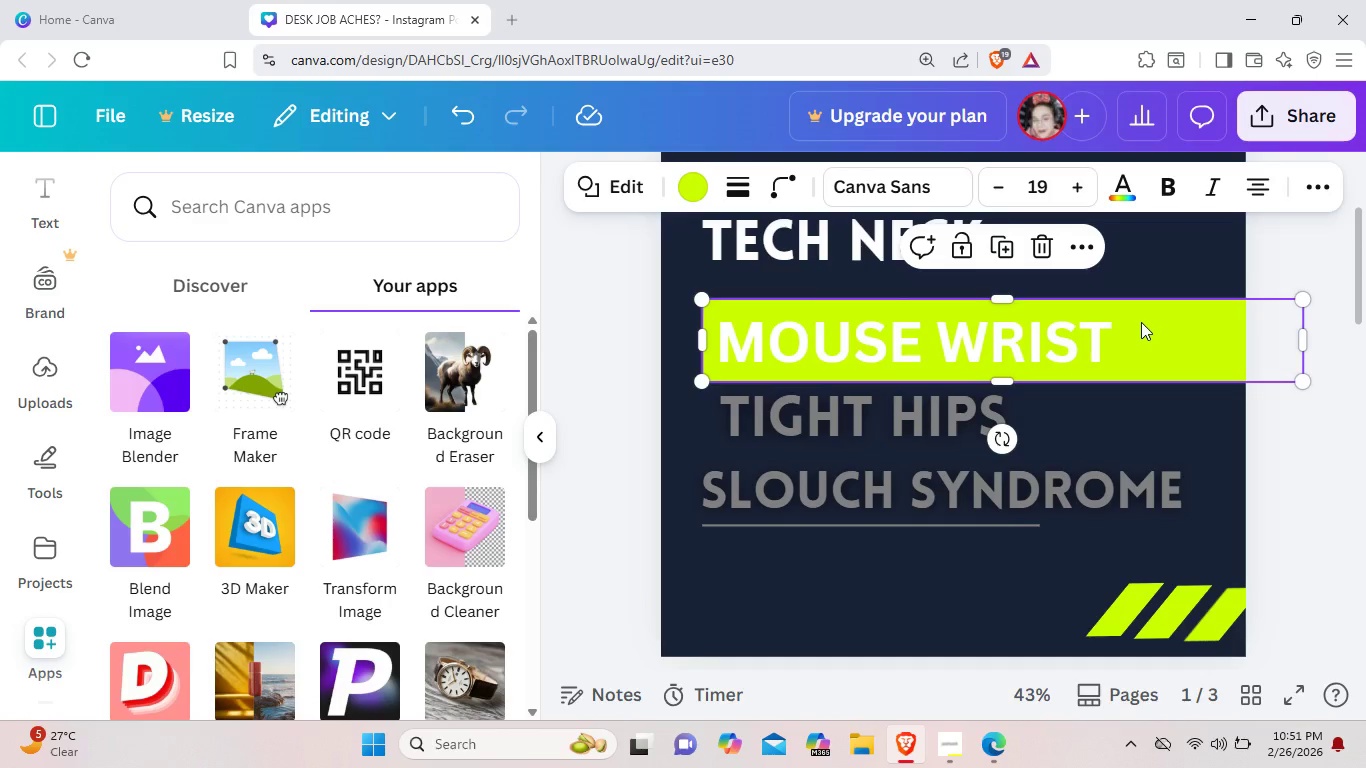 
key(Control+C)
 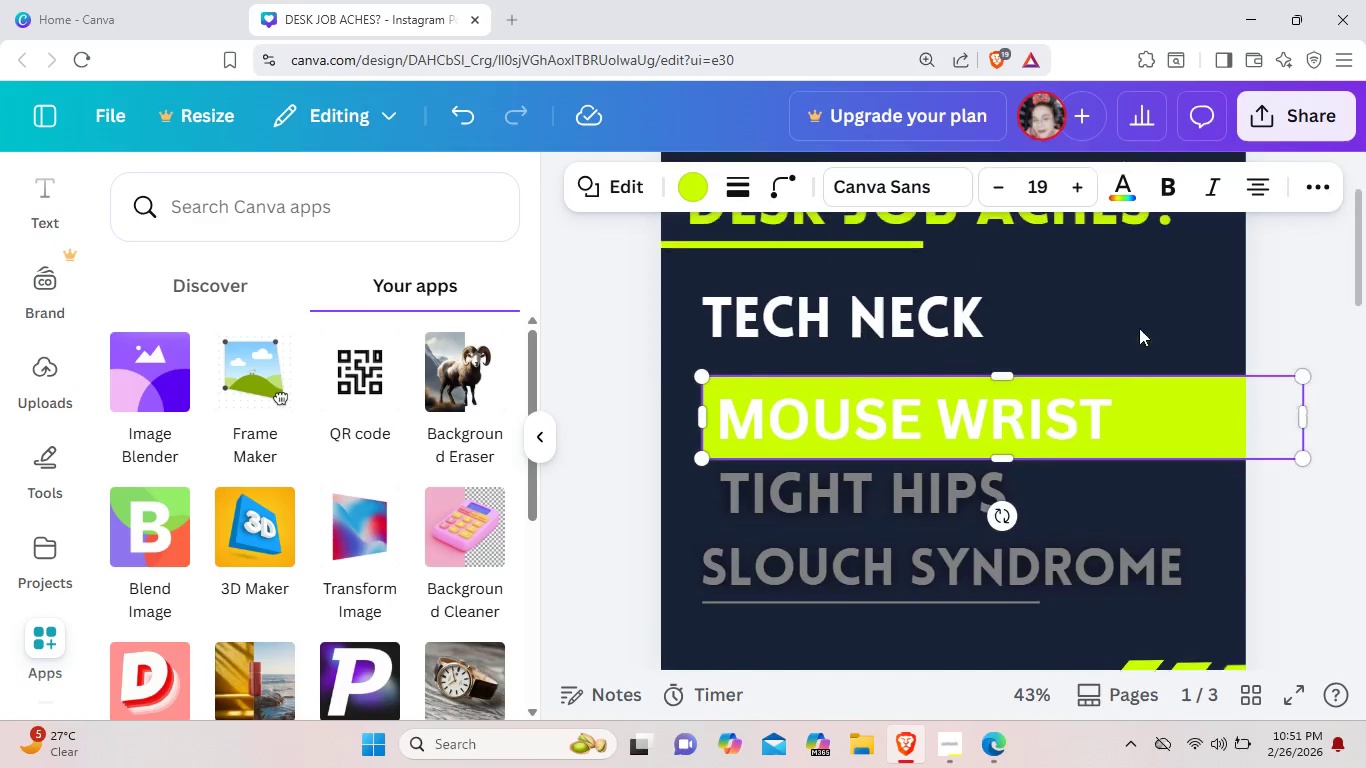 
scroll: coordinate [1139, 328], scroll_direction: up, amount: 1.0
 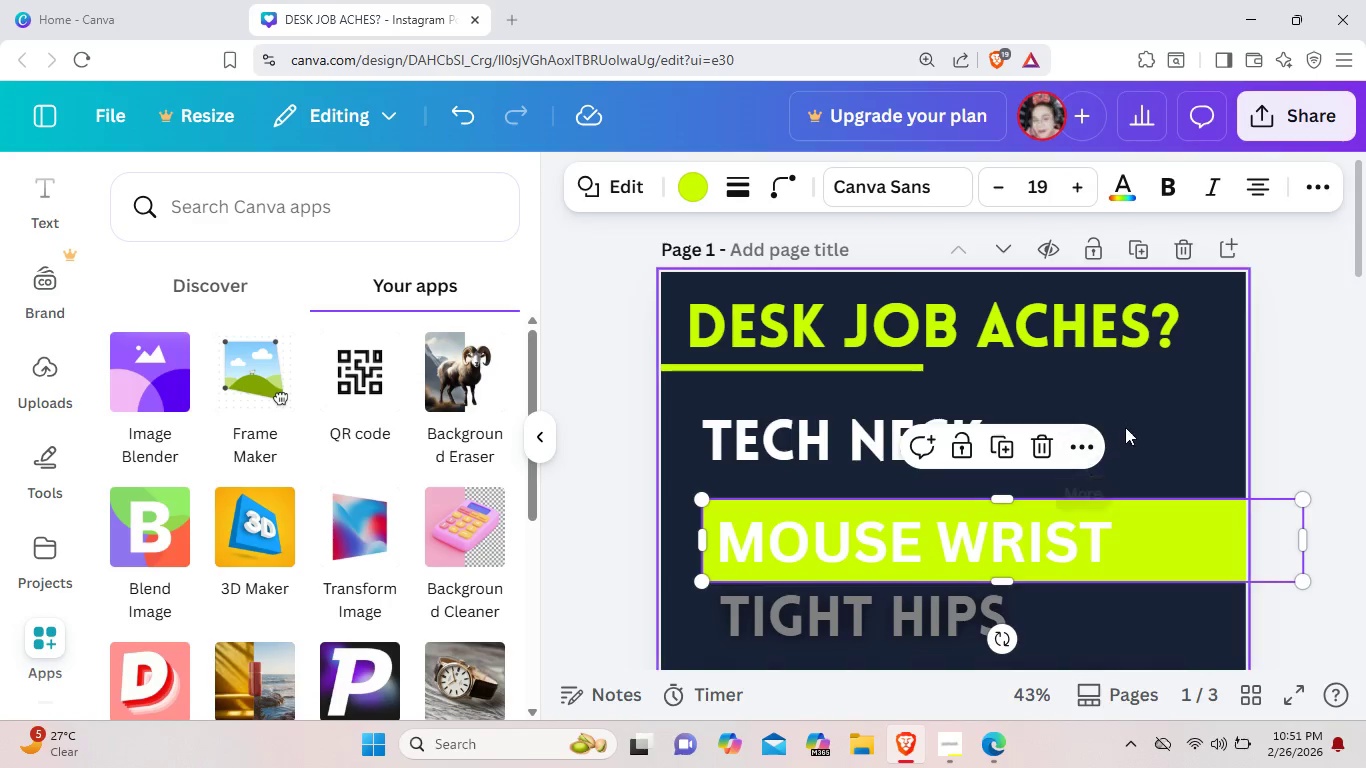 
left_click([1126, 426])
 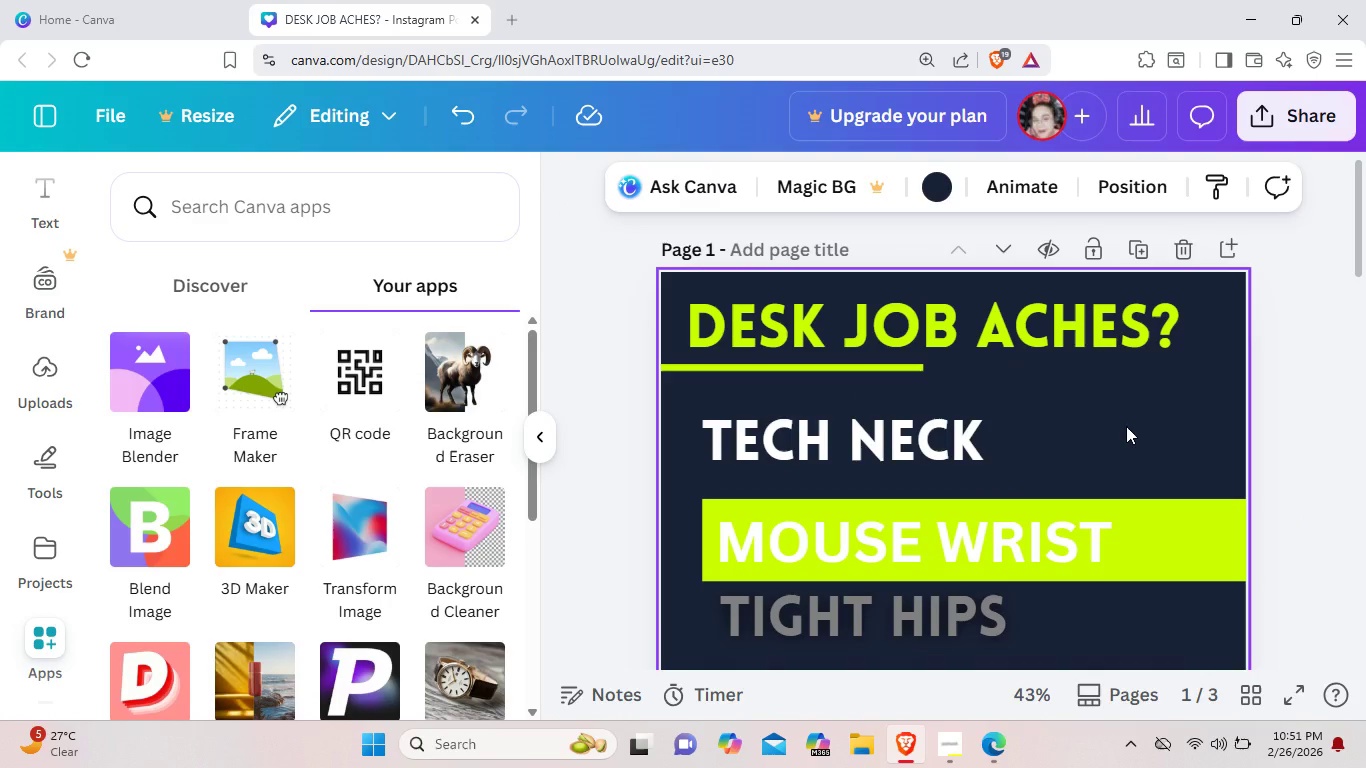 
key(Control+V)
 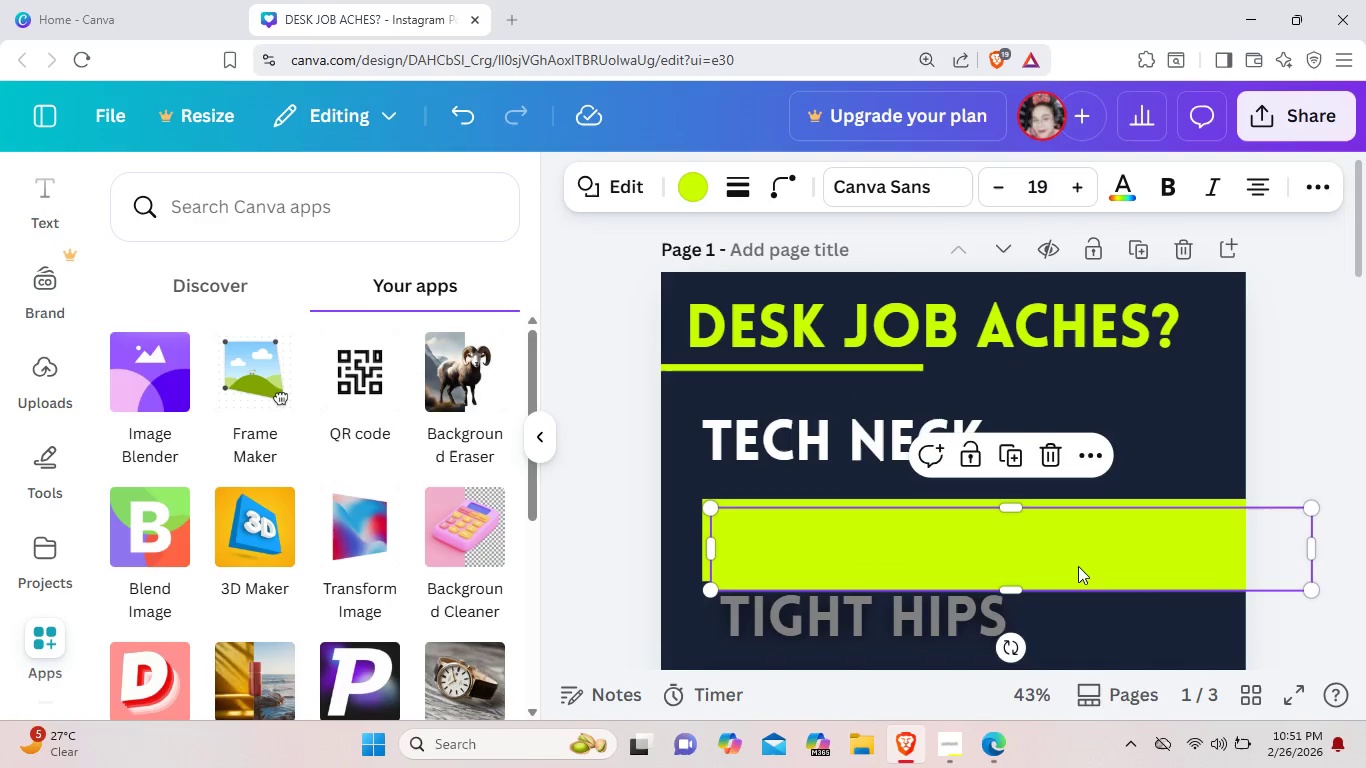 
left_click_drag(start_coordinate=[1078, 566], to_coordinate=[805, 448])
 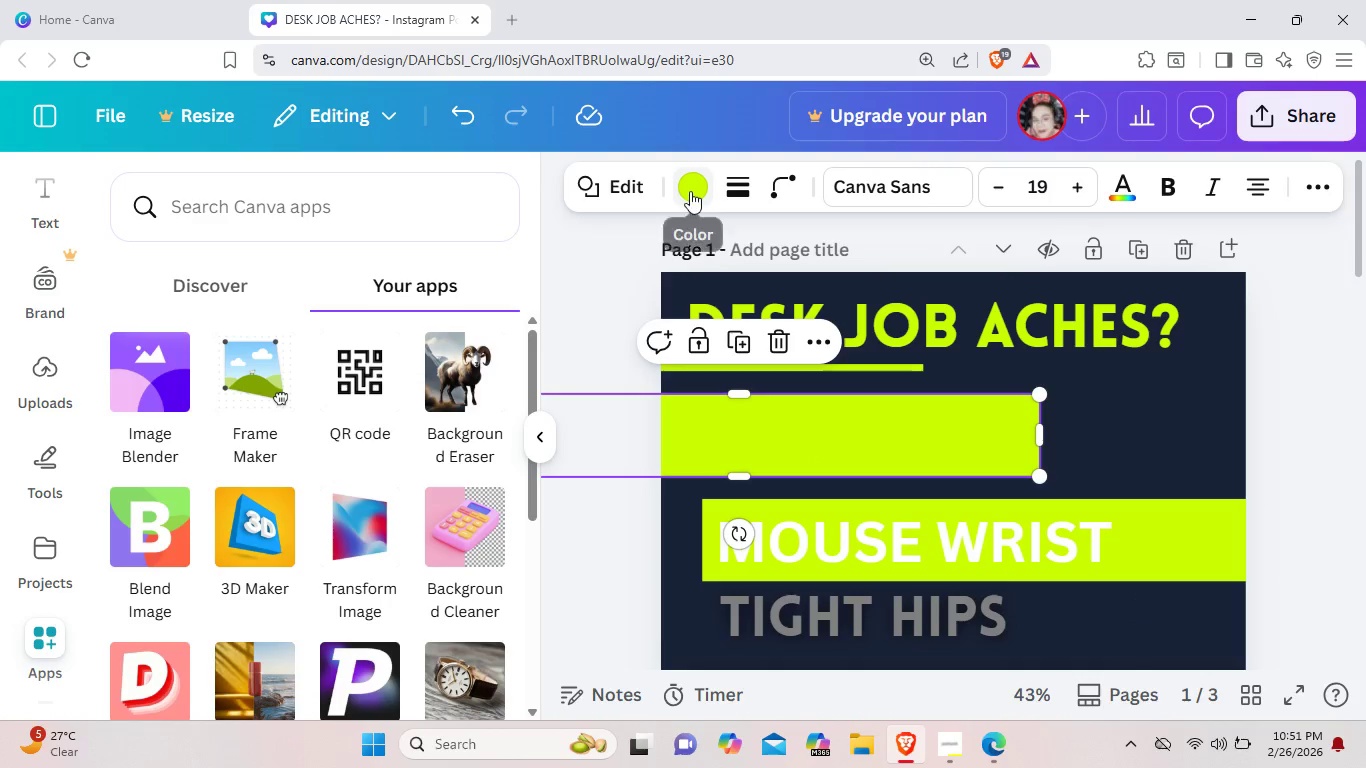 
left_click([690, 190])
 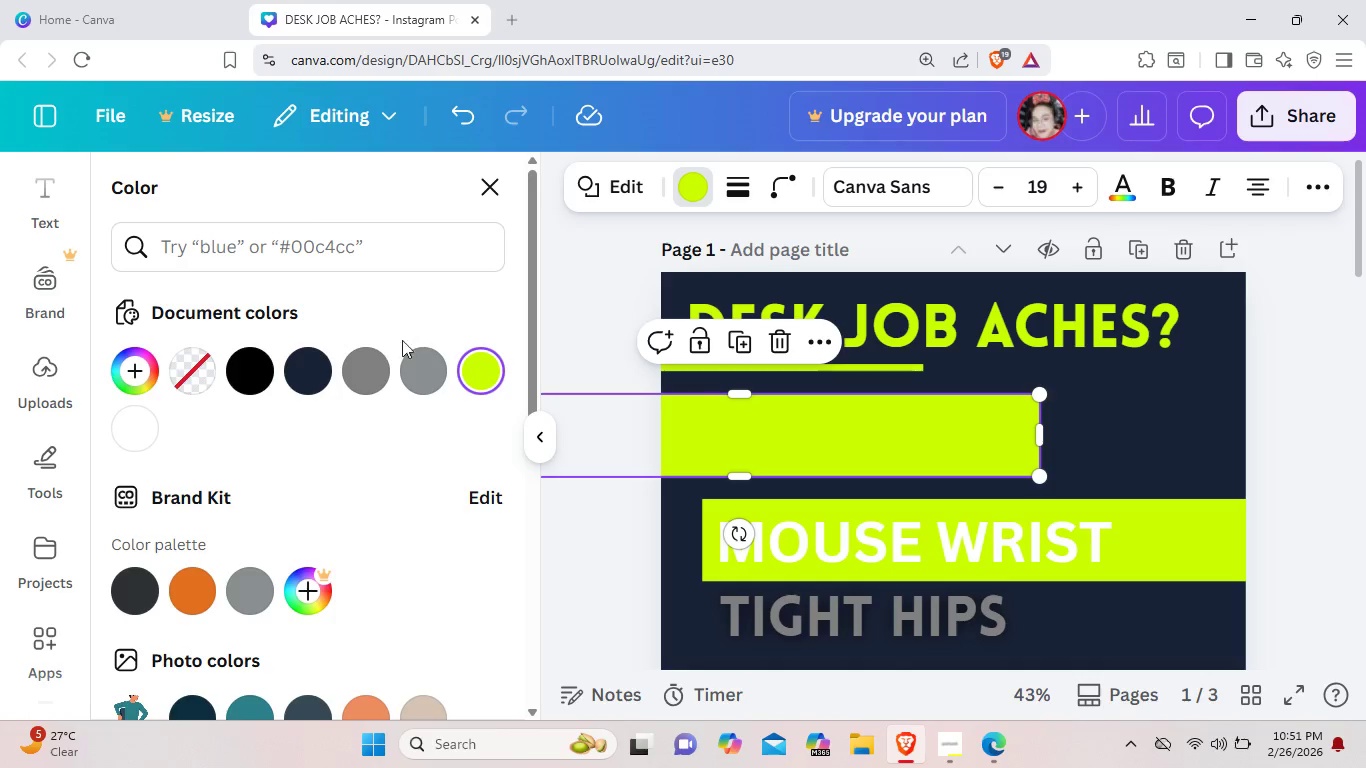 
left_click([363, 371])
 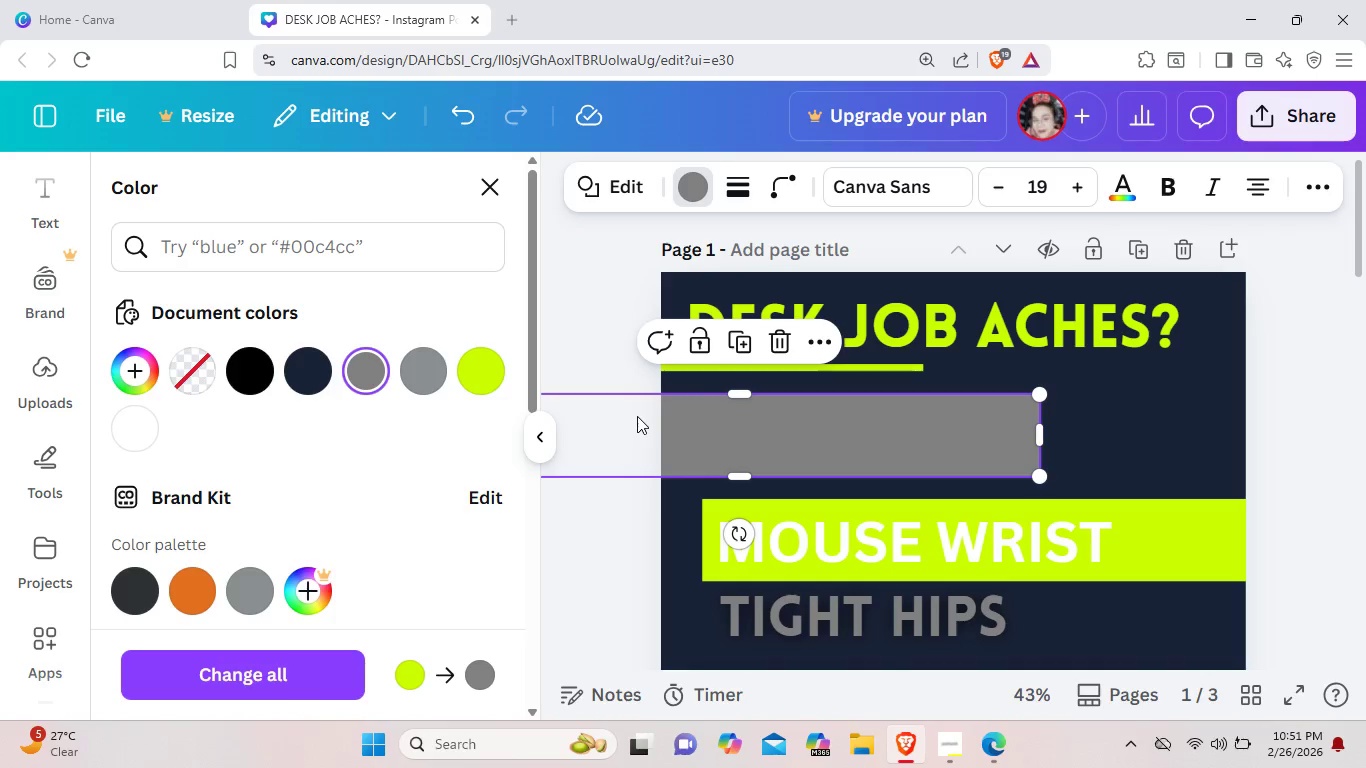 
right_click([741, 432])
 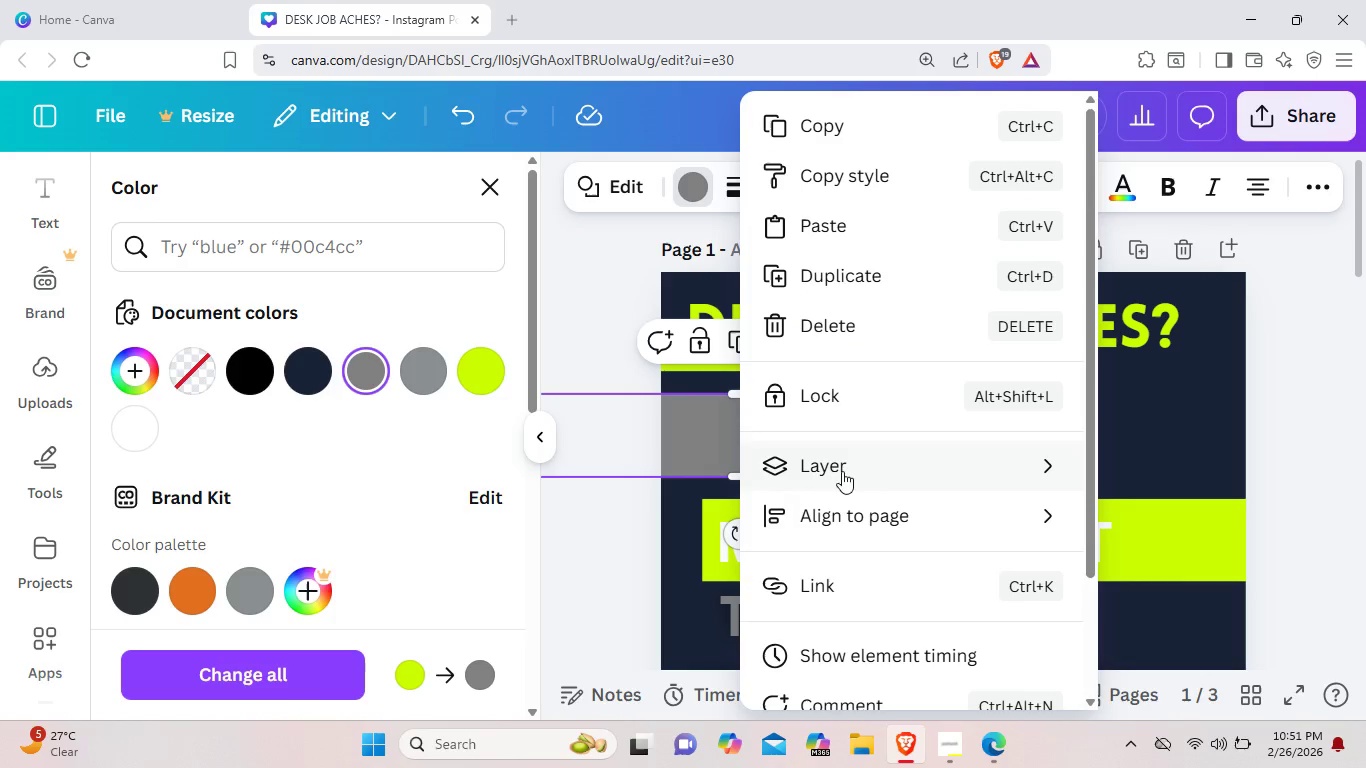 
mouse_move([817, 476])
 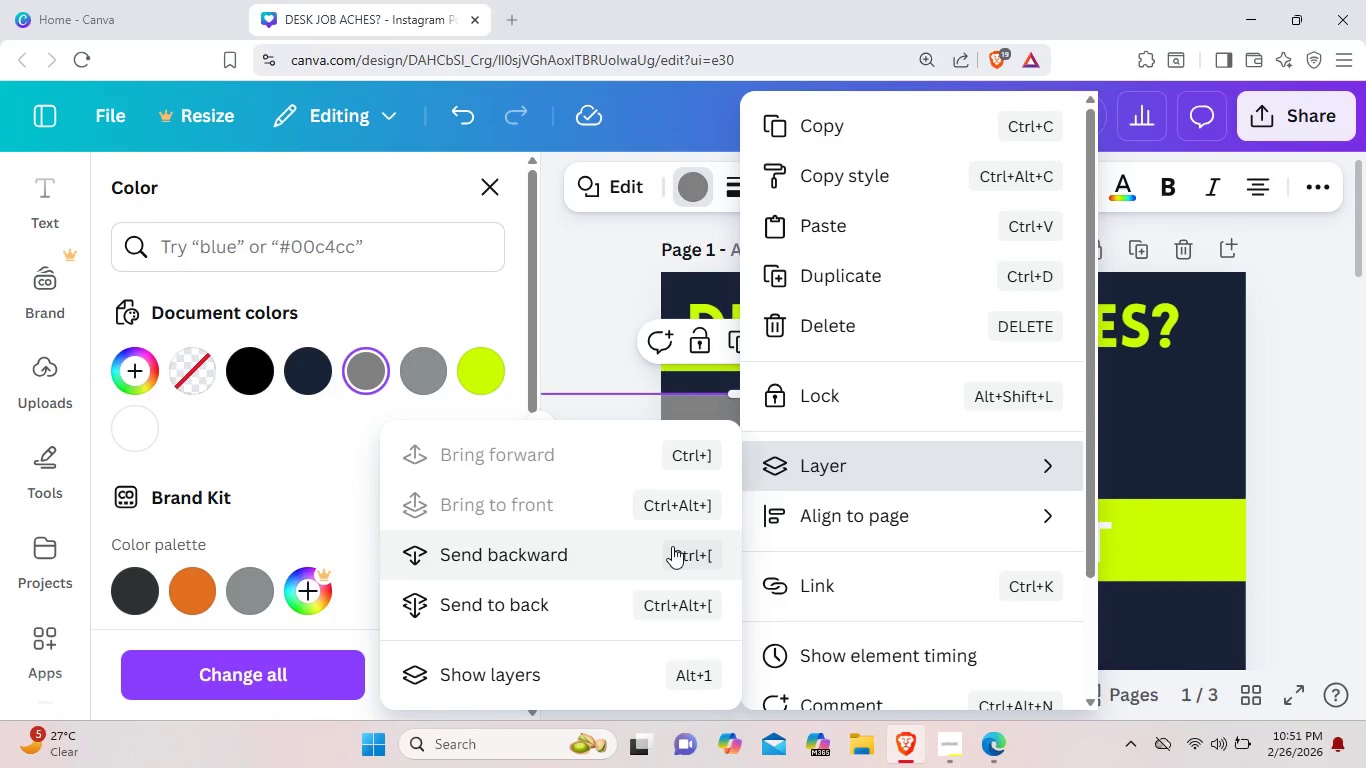 
left_click([672, 546])
 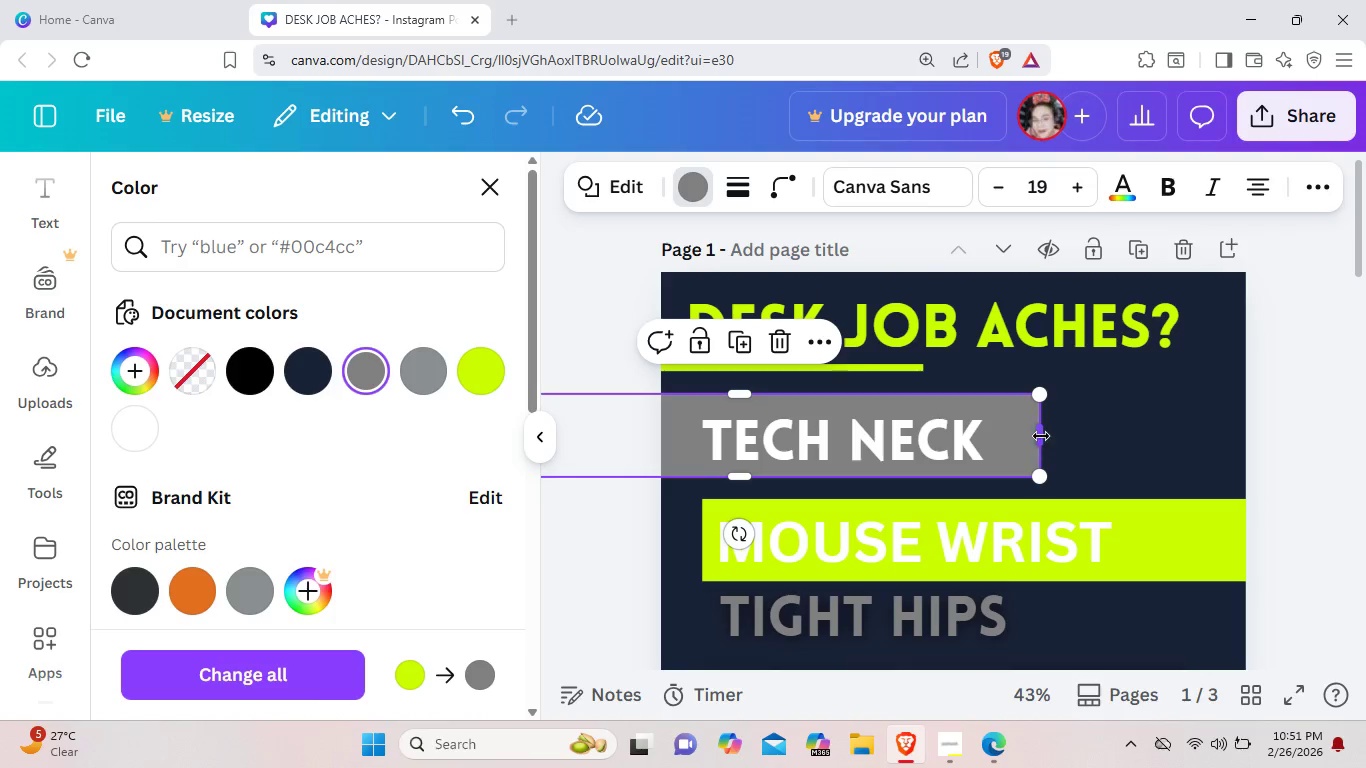 
left_click([1077, 433])
 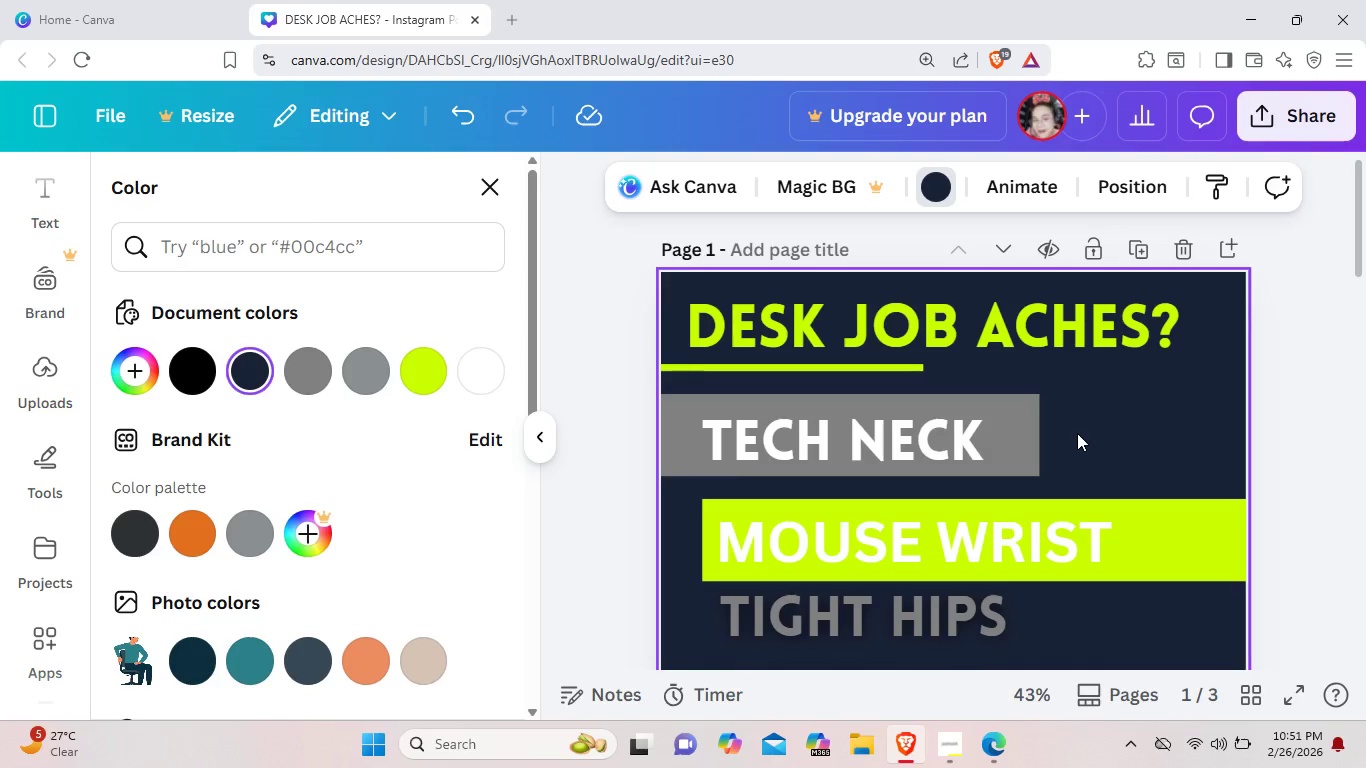 
scroll: coordinate [1077, 433], scroll_direction: none, amount: 0.0
 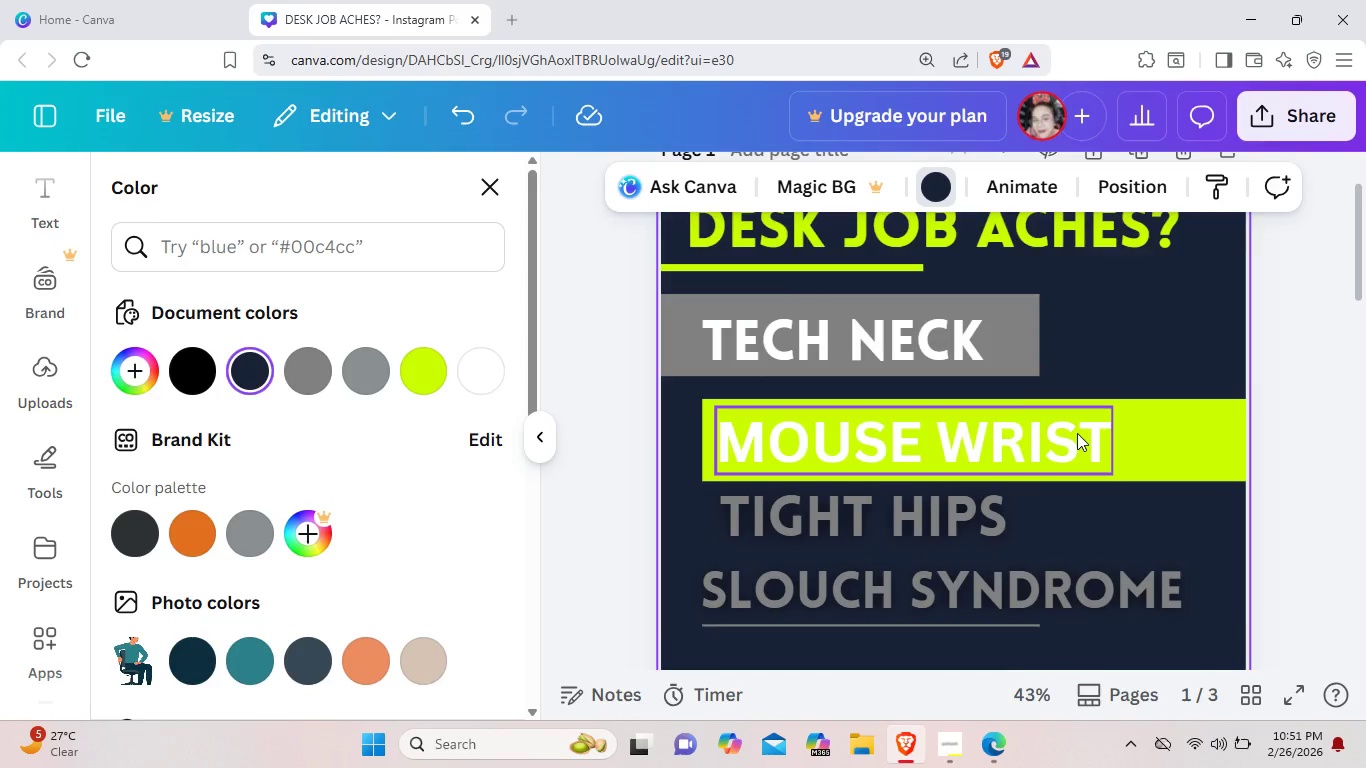 
scroll: coordinate [1077, 433], scroll_direction: down, amount: 6.0
 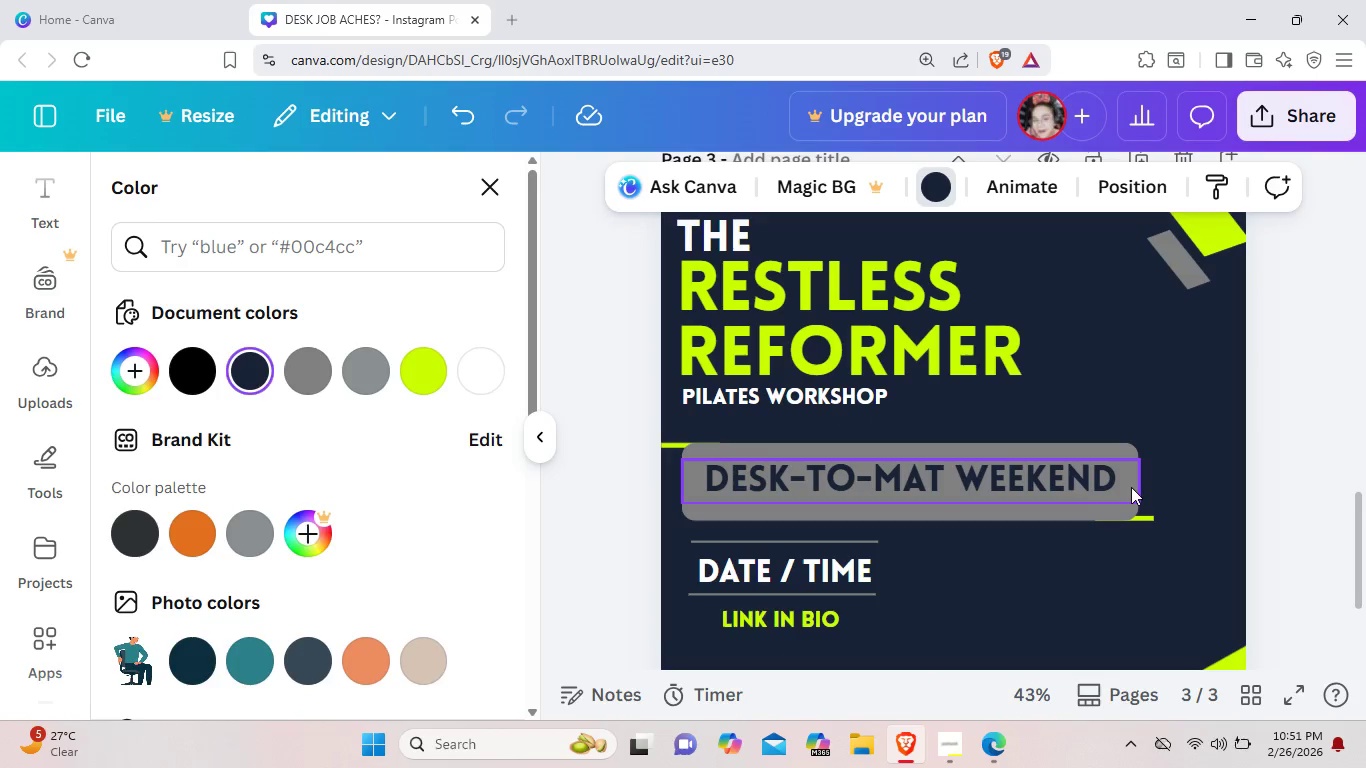 
scroll: coordinate [1131, 487], scroll_direction: up, amount: 4.0
 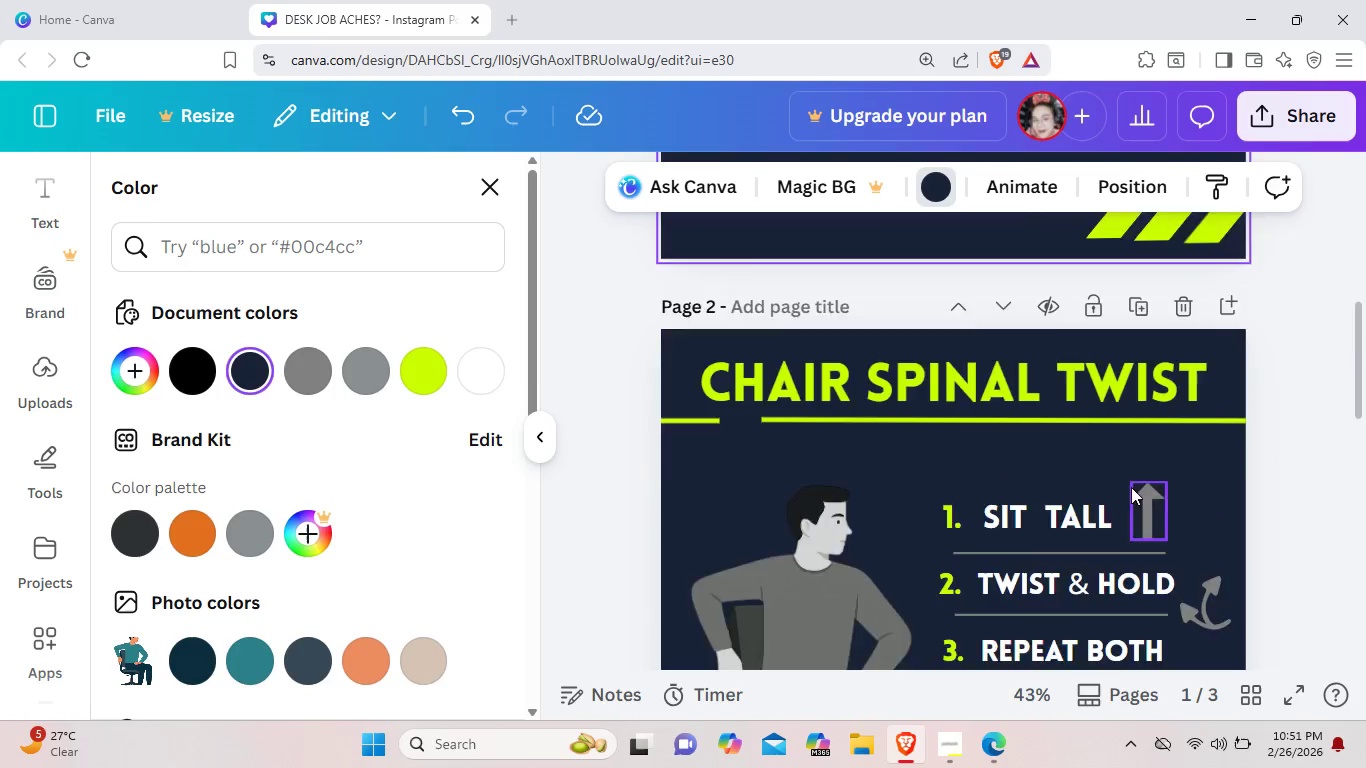 
scroll: coordinate [1131, 487], scroll_direction: down, amount: 4.0
 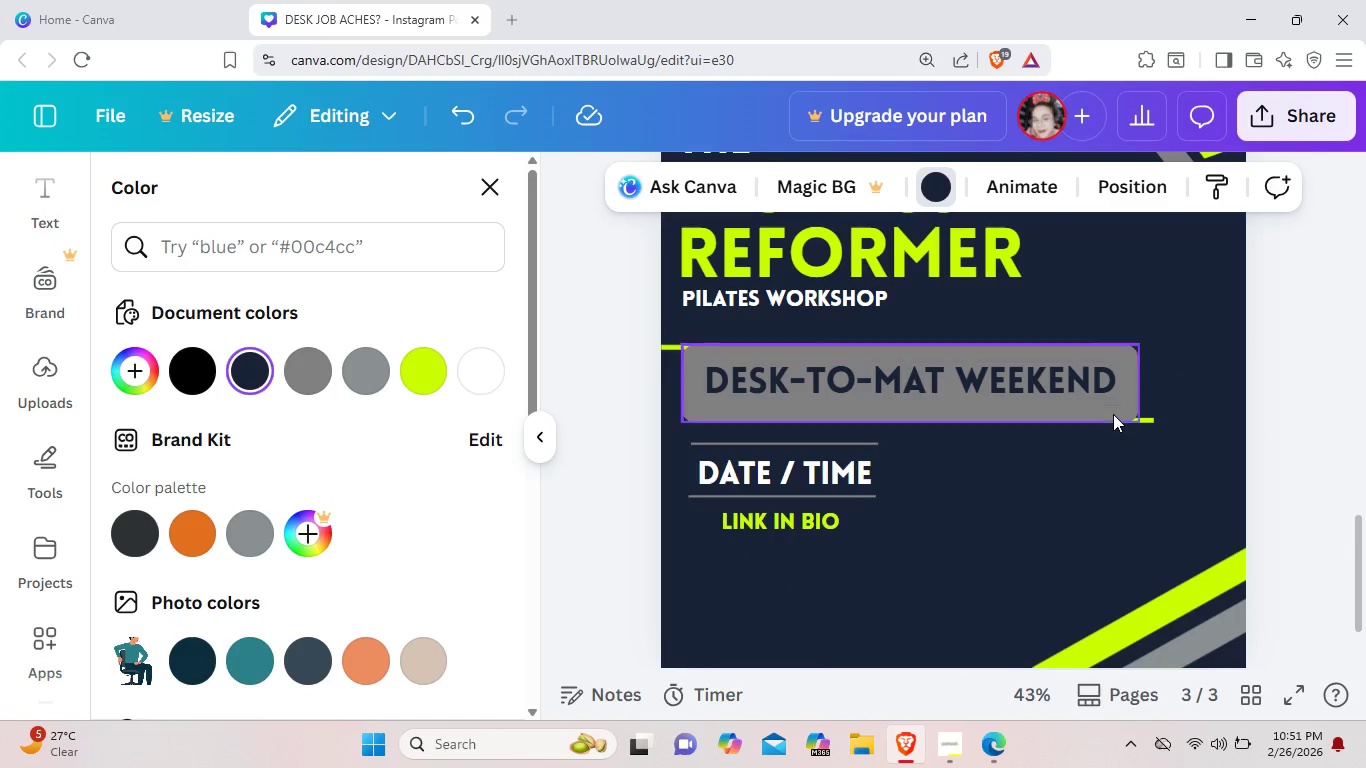 
left_click([1113, 414])
 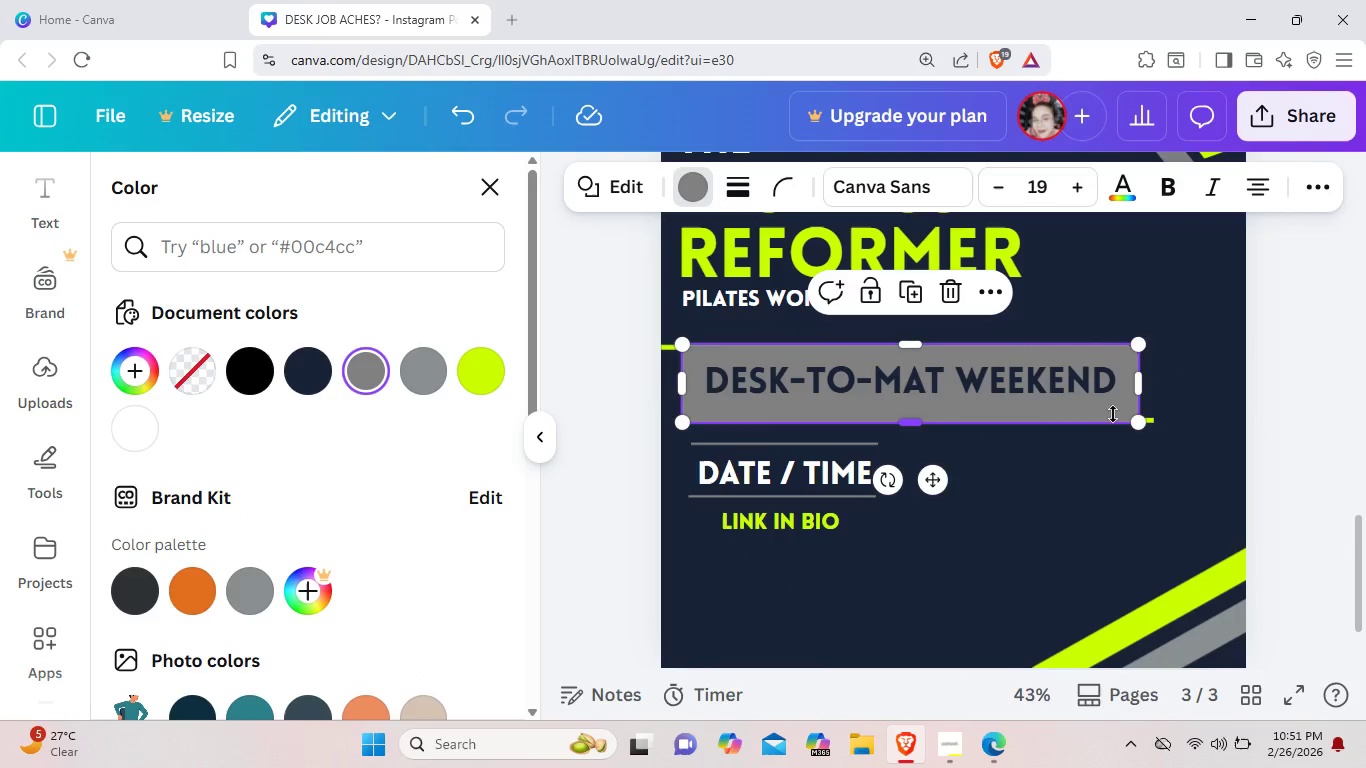 
key(Backspace)
 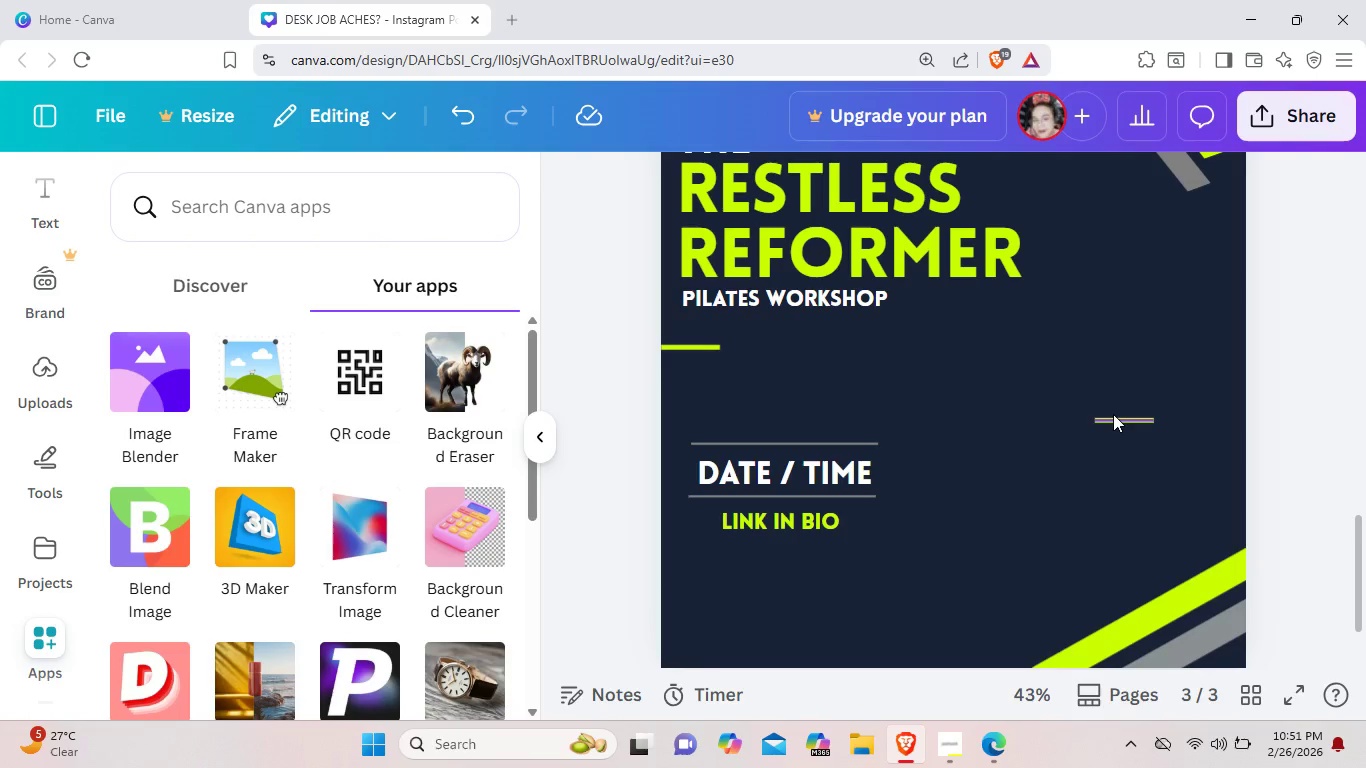 
key(Control+Z)
 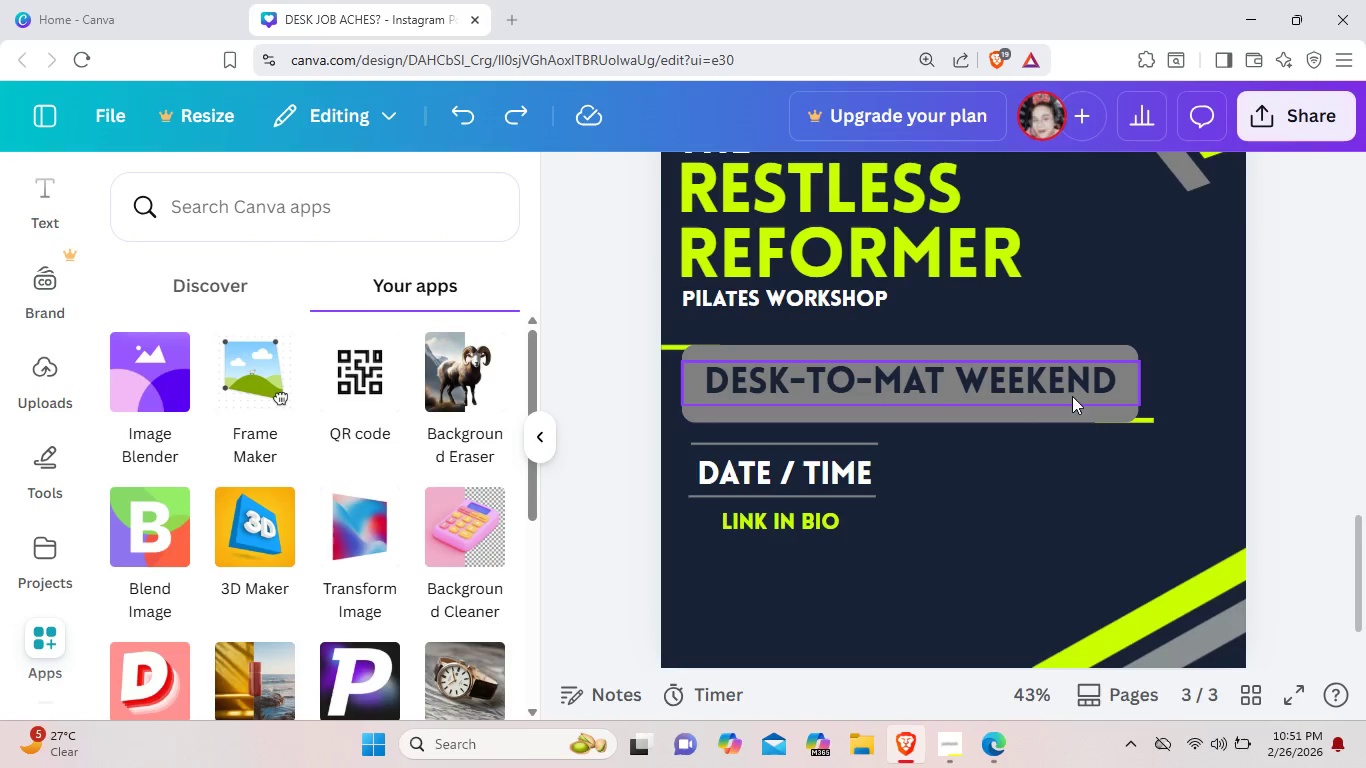 
left_click([1072, 396])
 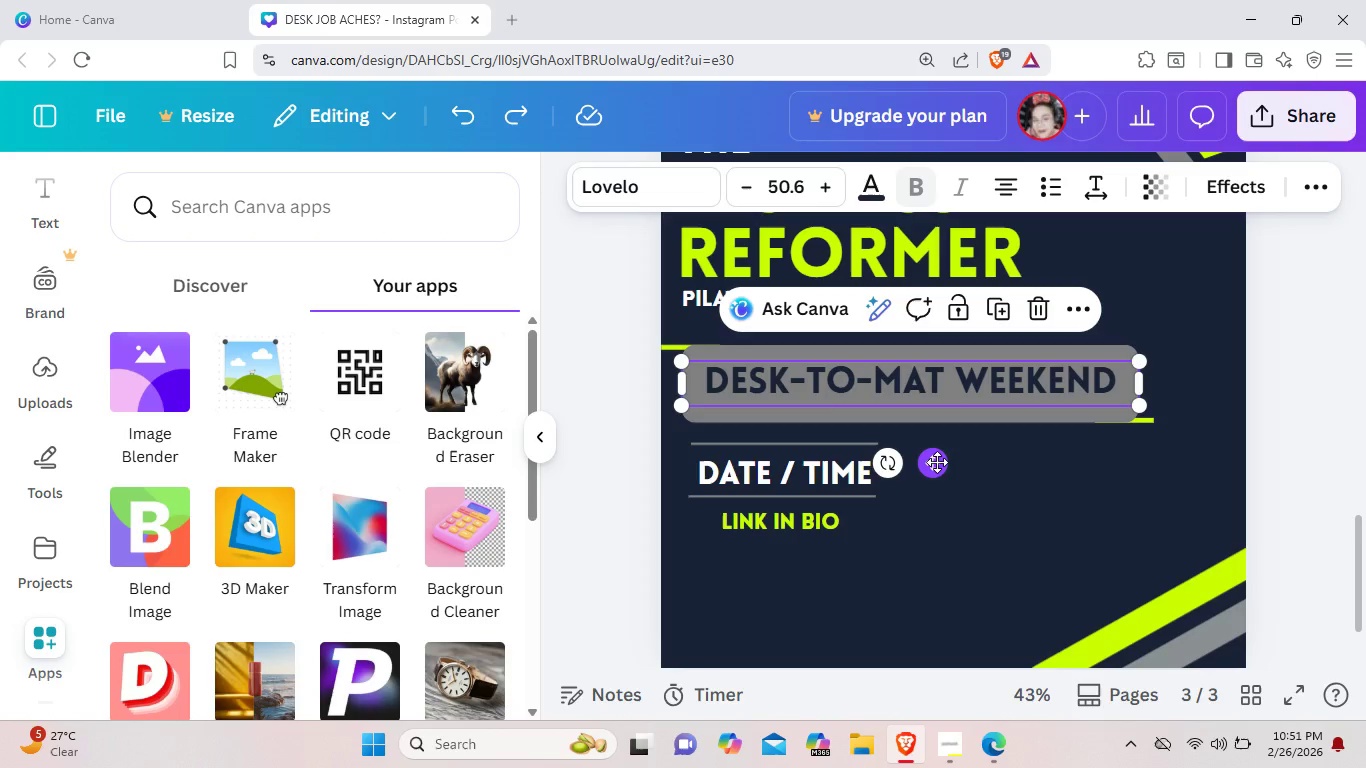 
left_click_drag(start_coordinate=[937, 462], to_coordinate=[1132, 689])
 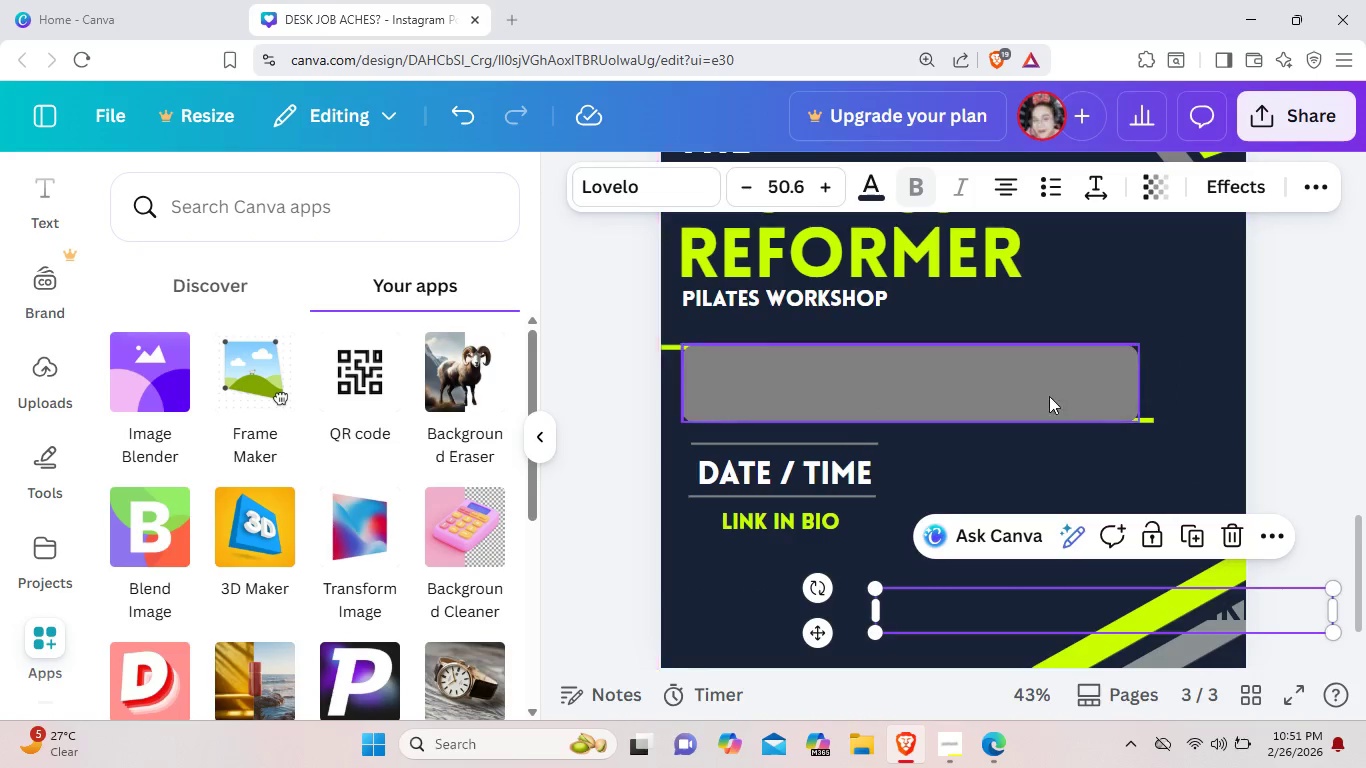 
left_click([1049, 378])
 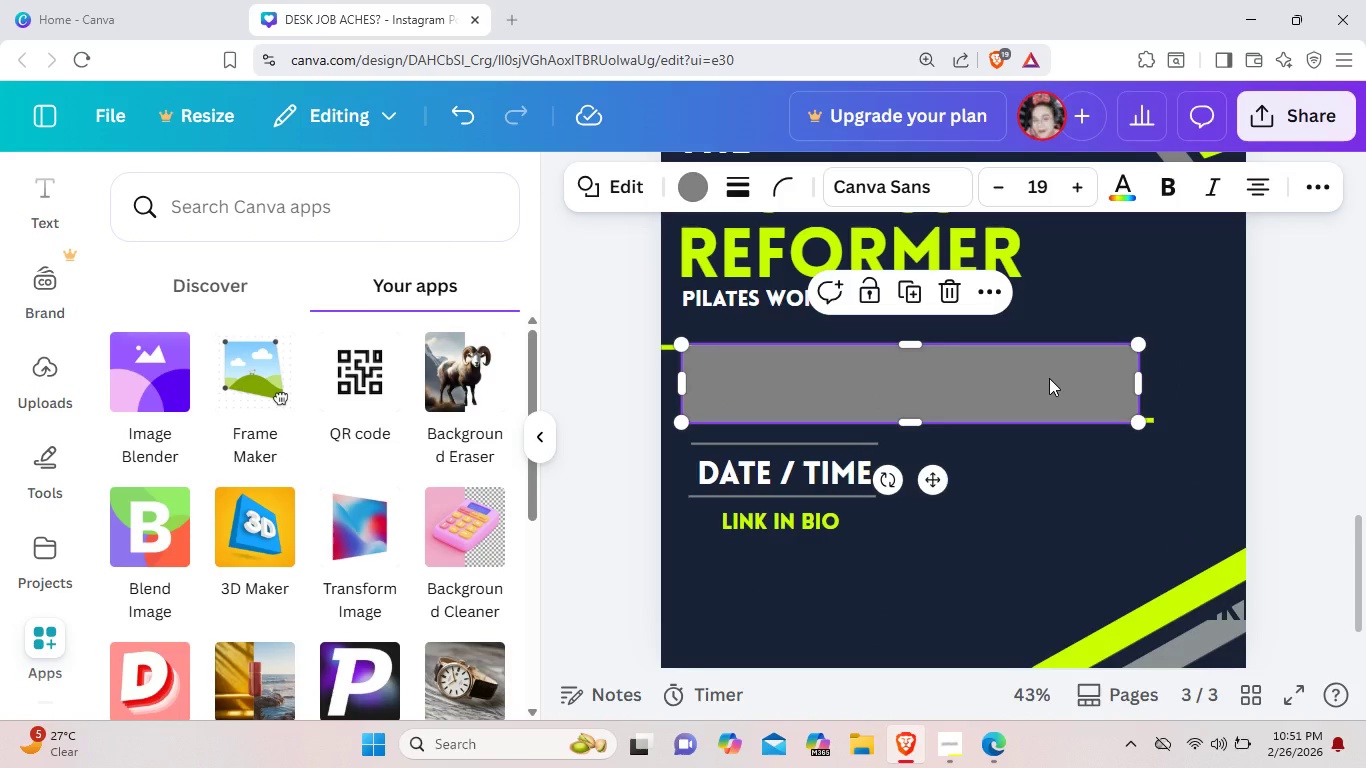 
key(Backspace)
 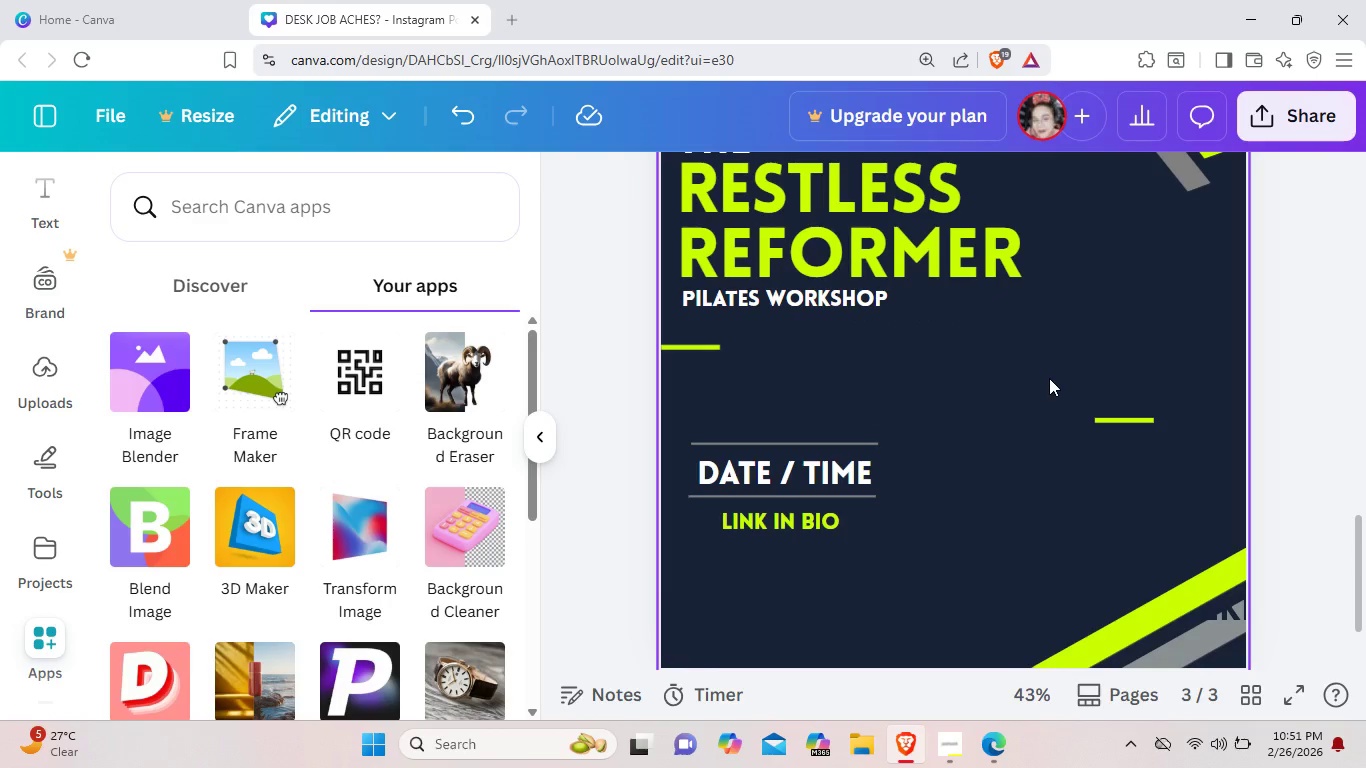 
key(Control+V)
 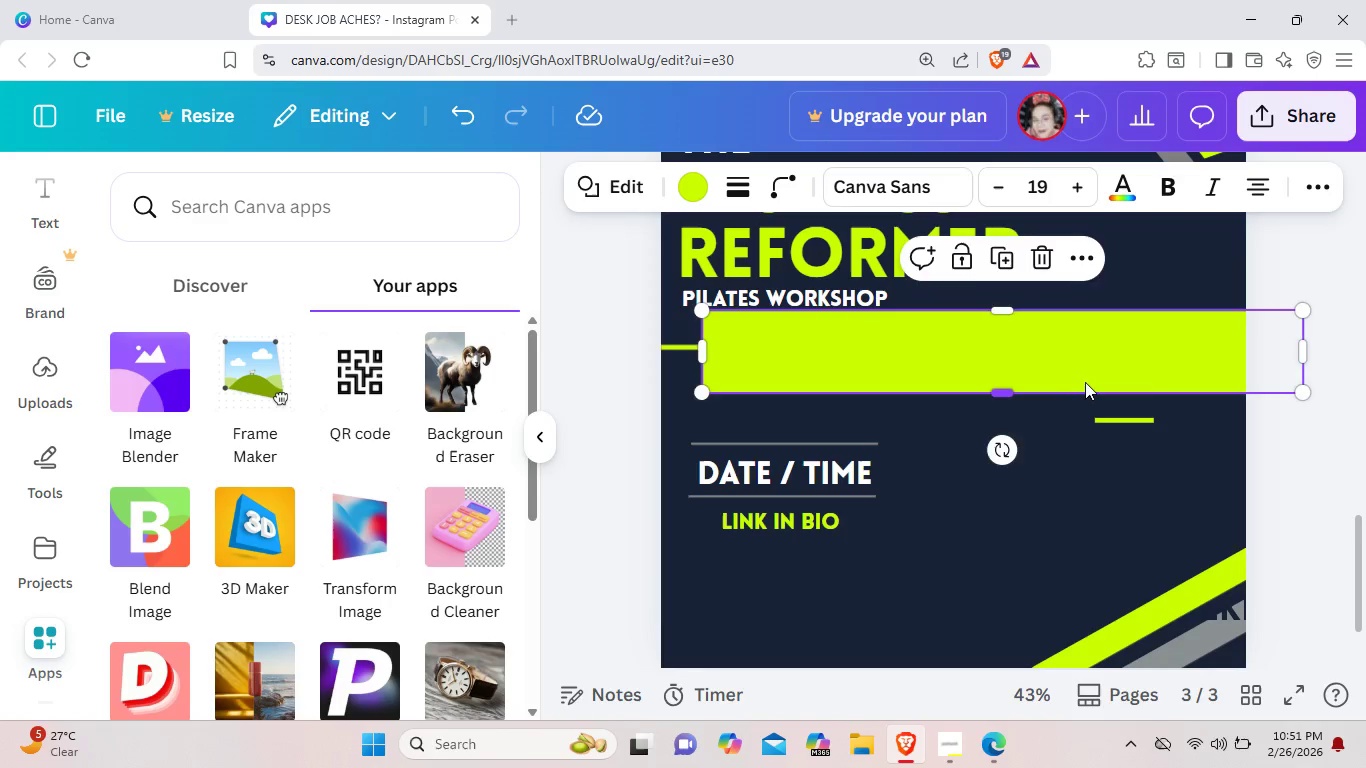 
left_click_drag(start_coordinate=[1085, 383], to_coordinate=[1041, 378])
 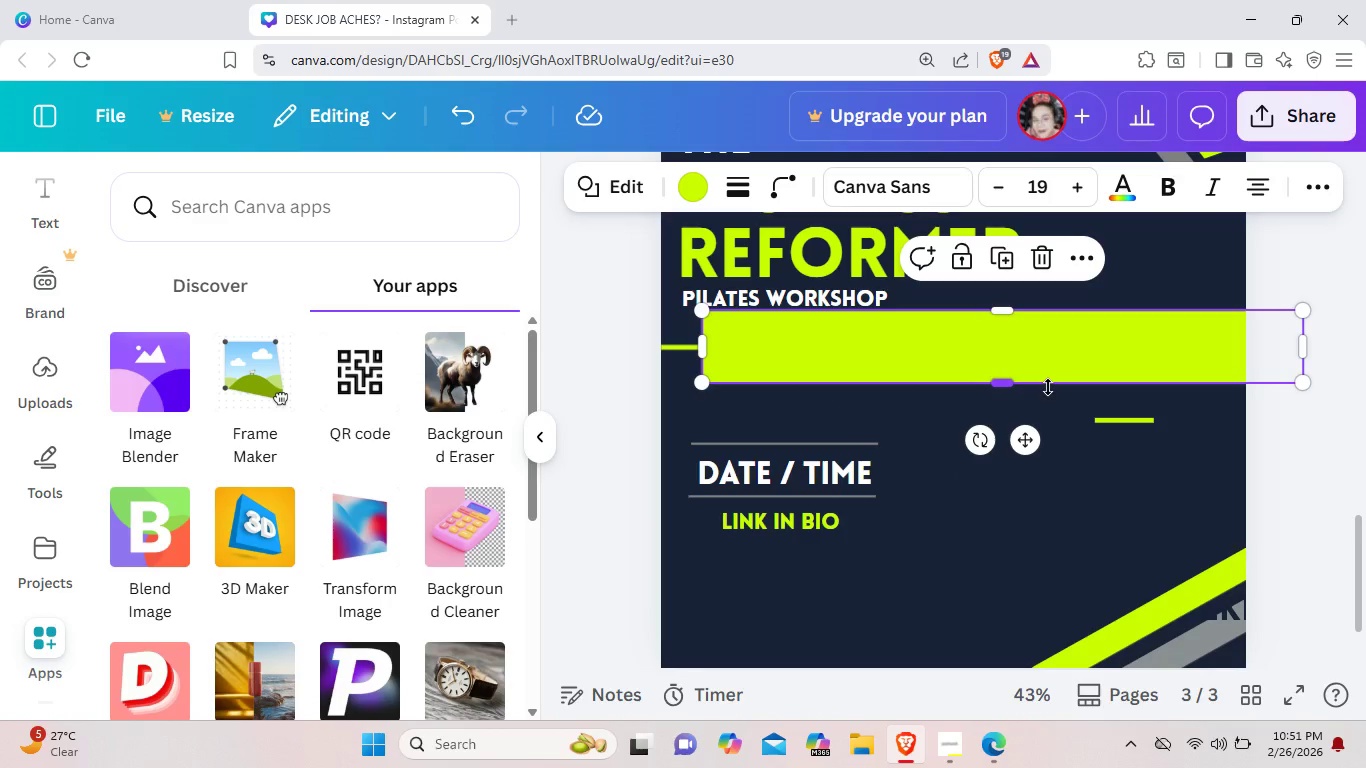 
left_click_drag(start_coordinate=[1048, 387], to_coordinate=[1048, 395])
 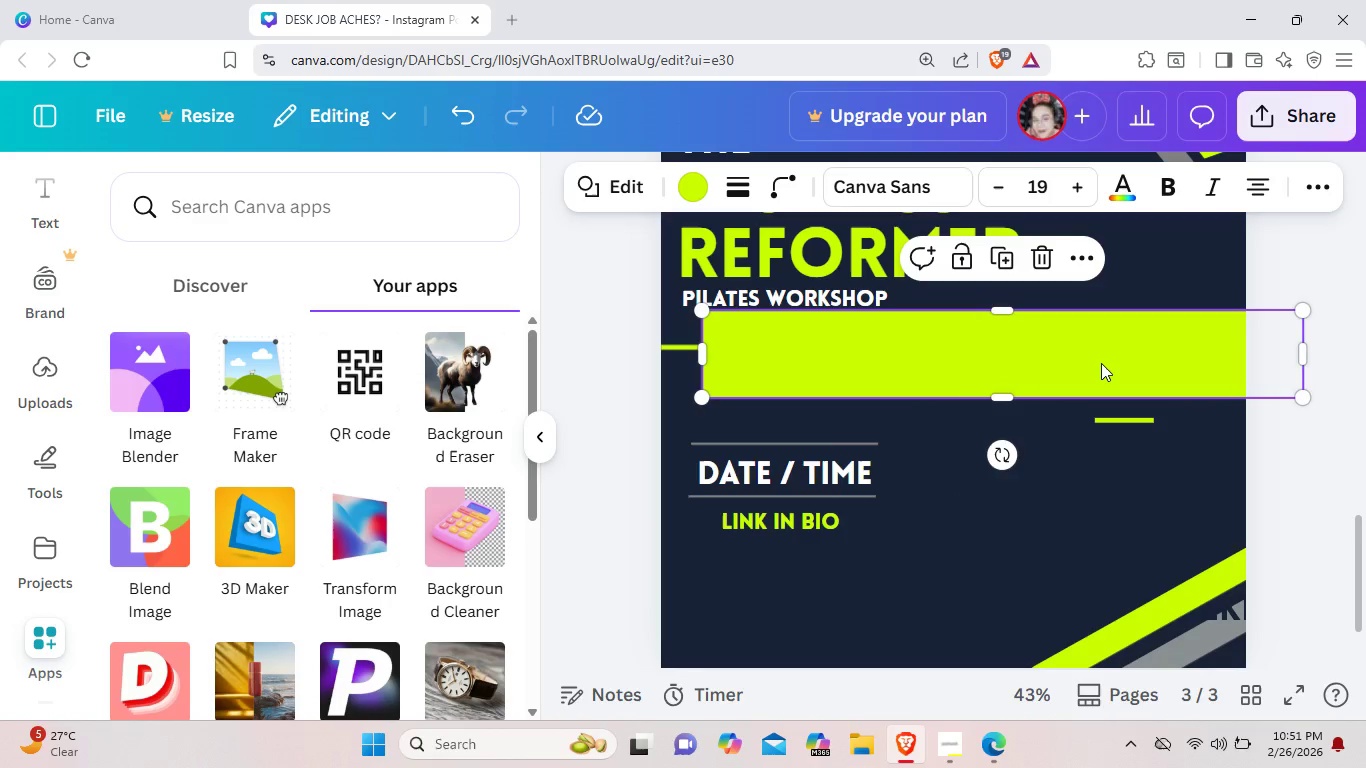 
left_click([1101, 363])
 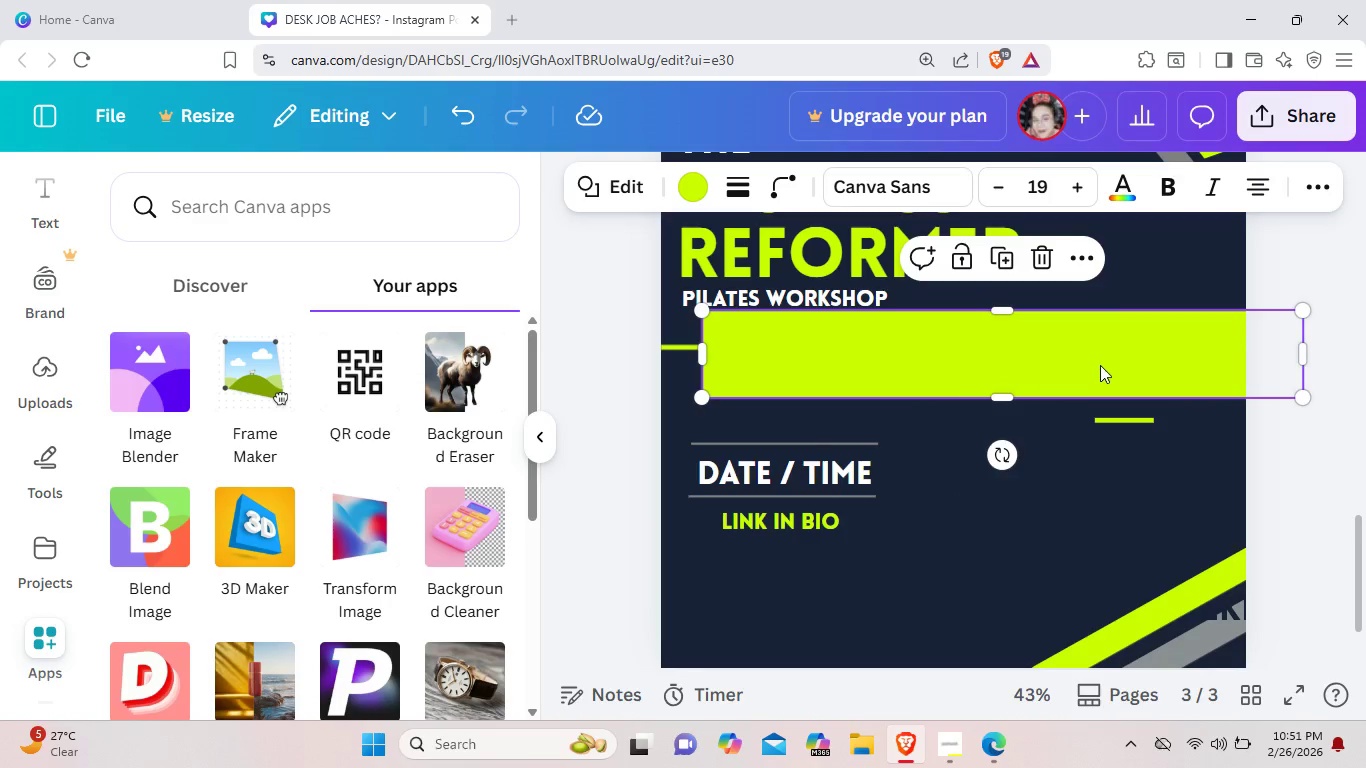 
left_click_drag(start_coordinate=[1101, 363], to_coordinate=[1049, 396])
 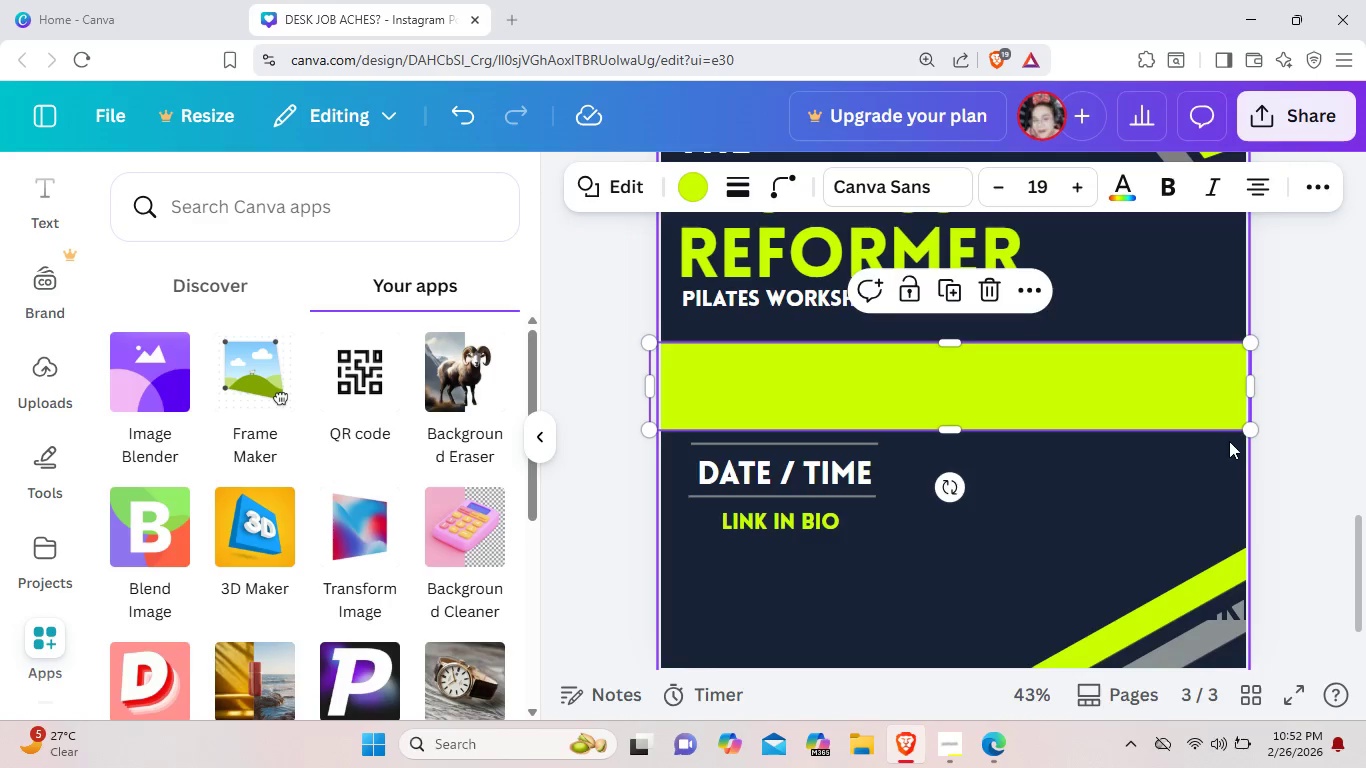 
left_click_drag(start_coordinate=[1250, 432], to_coordinate=[1177, 415])
 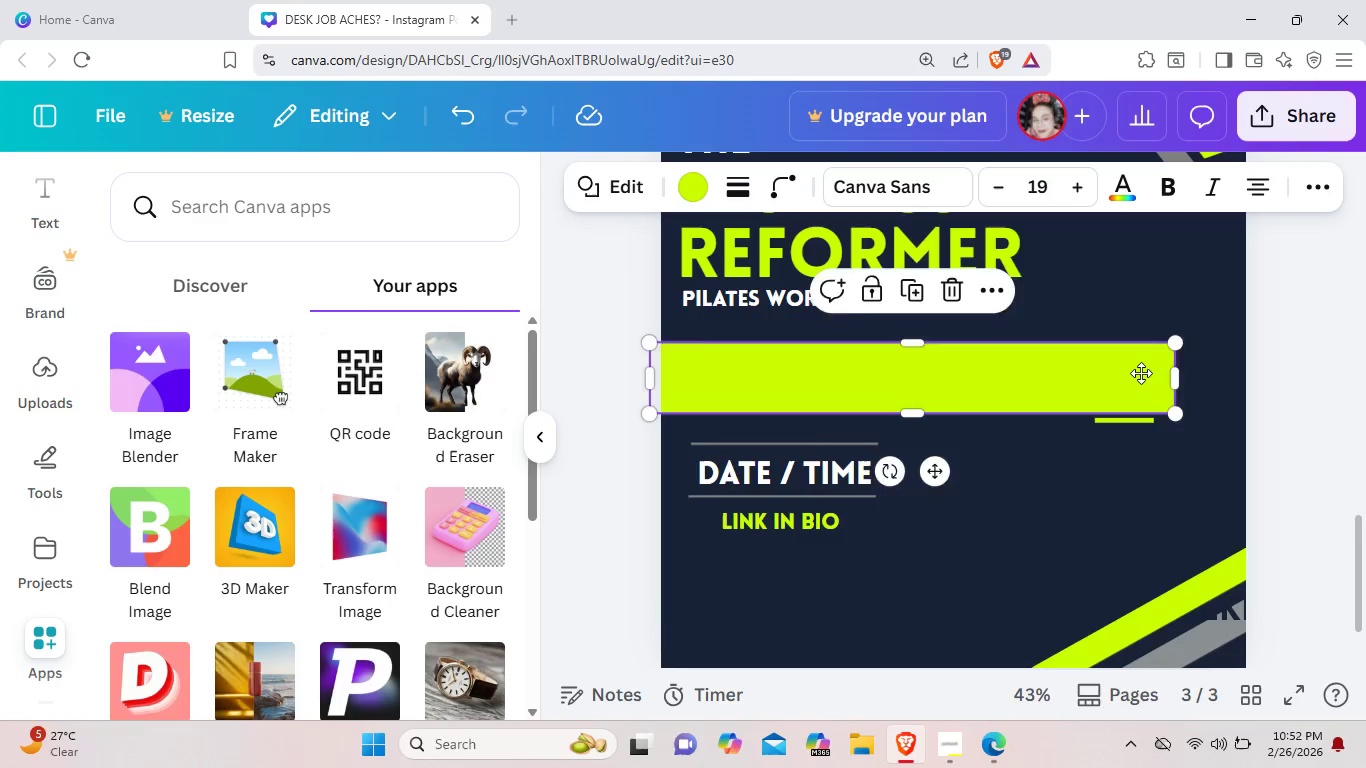 
left_click_drag(start_coordinate=[1144, 367], to_coordinate=[1141, 374])
 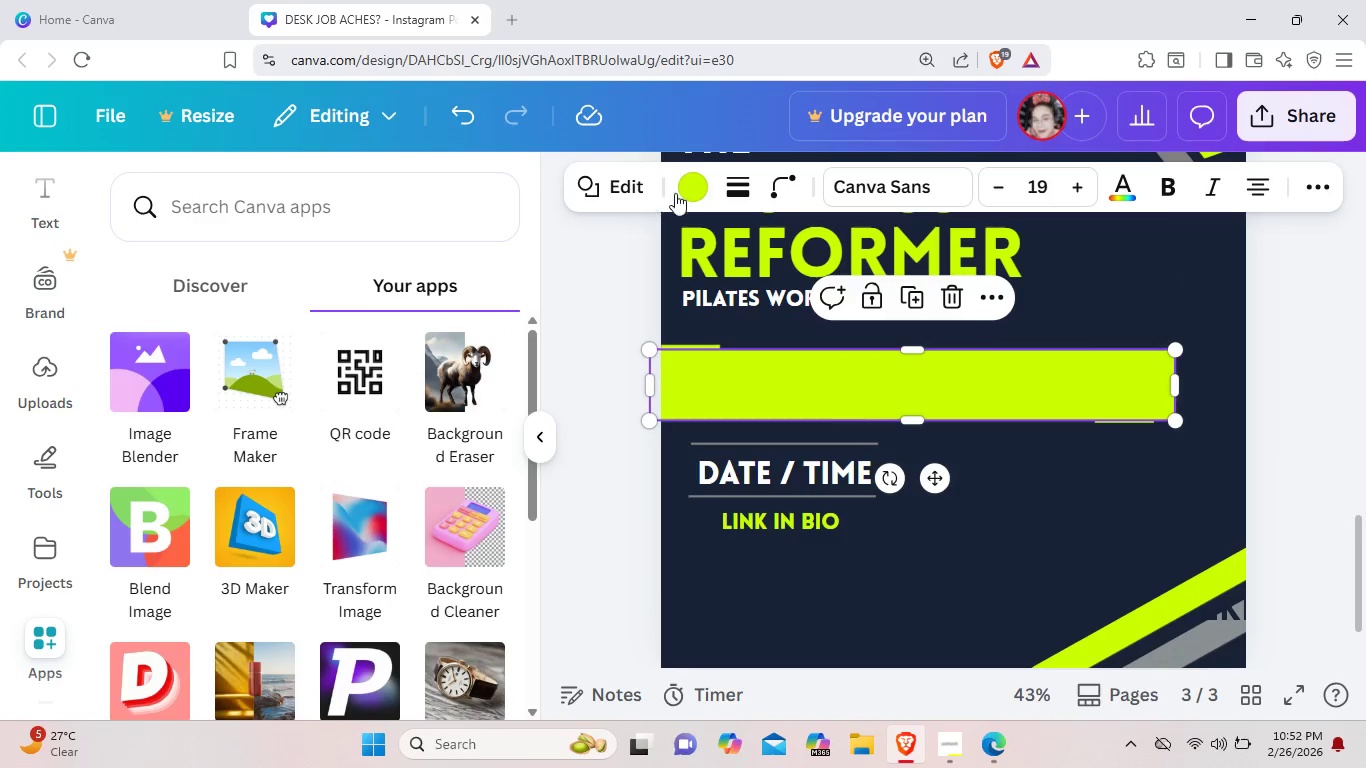 
left_click([680, 191])
 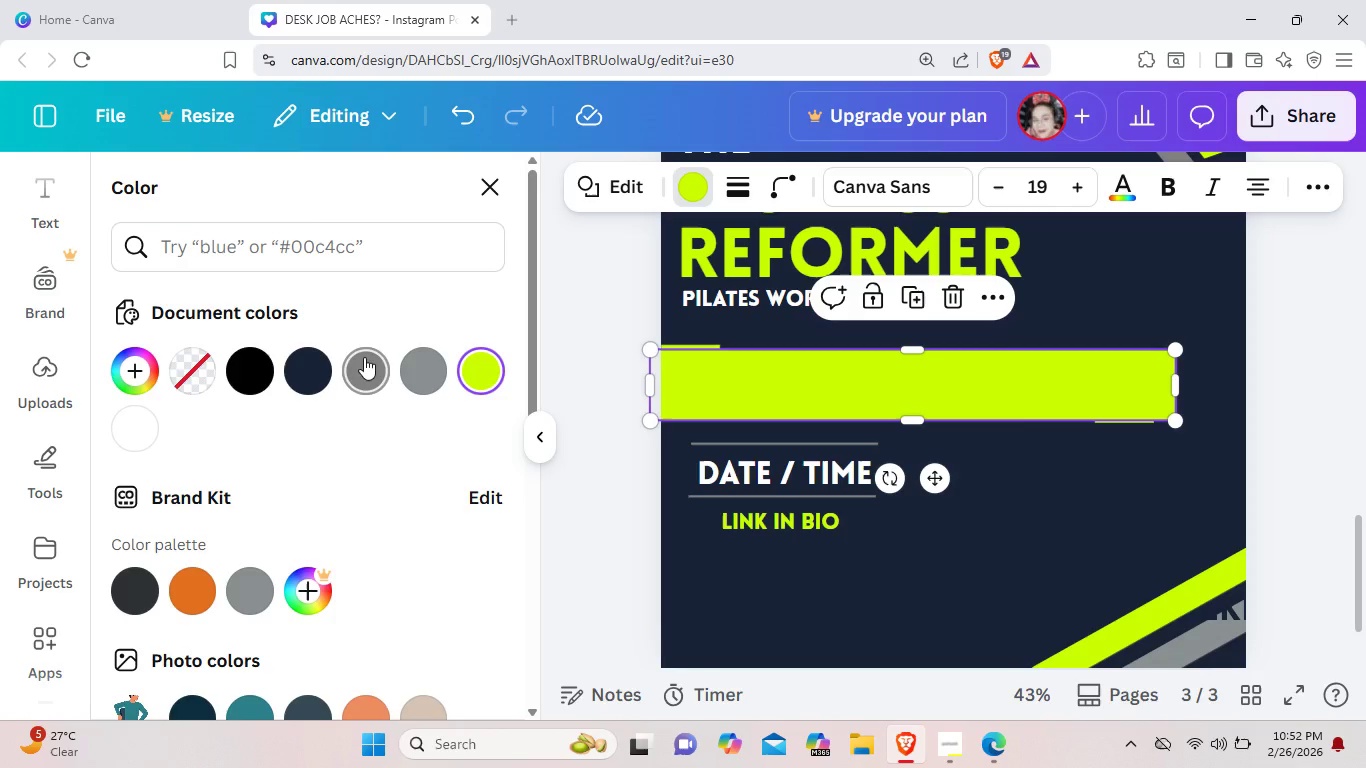 
left_click([364, 357])
 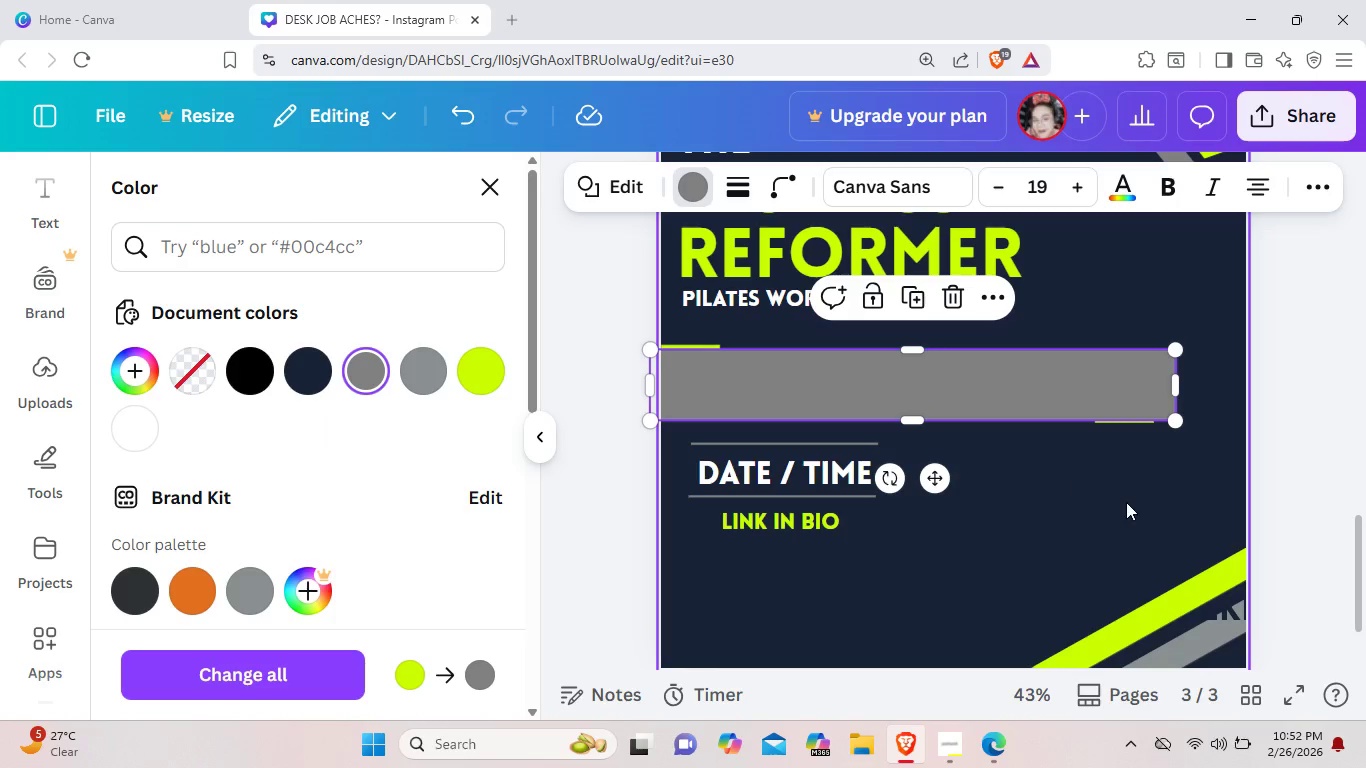 
left_click([1126, 502])
 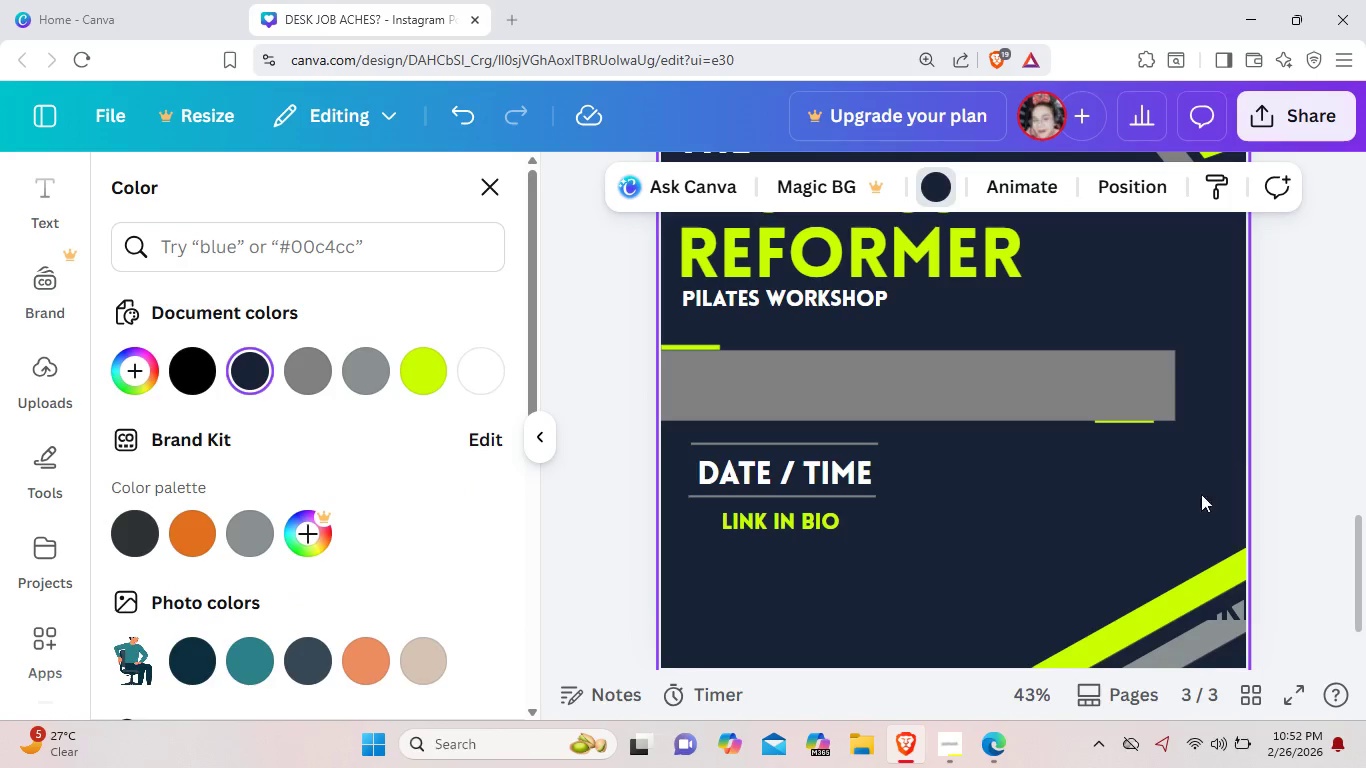 
left_click_drag(start_coordinate=[1208, 612], to_coordinate=[1019, 384])
 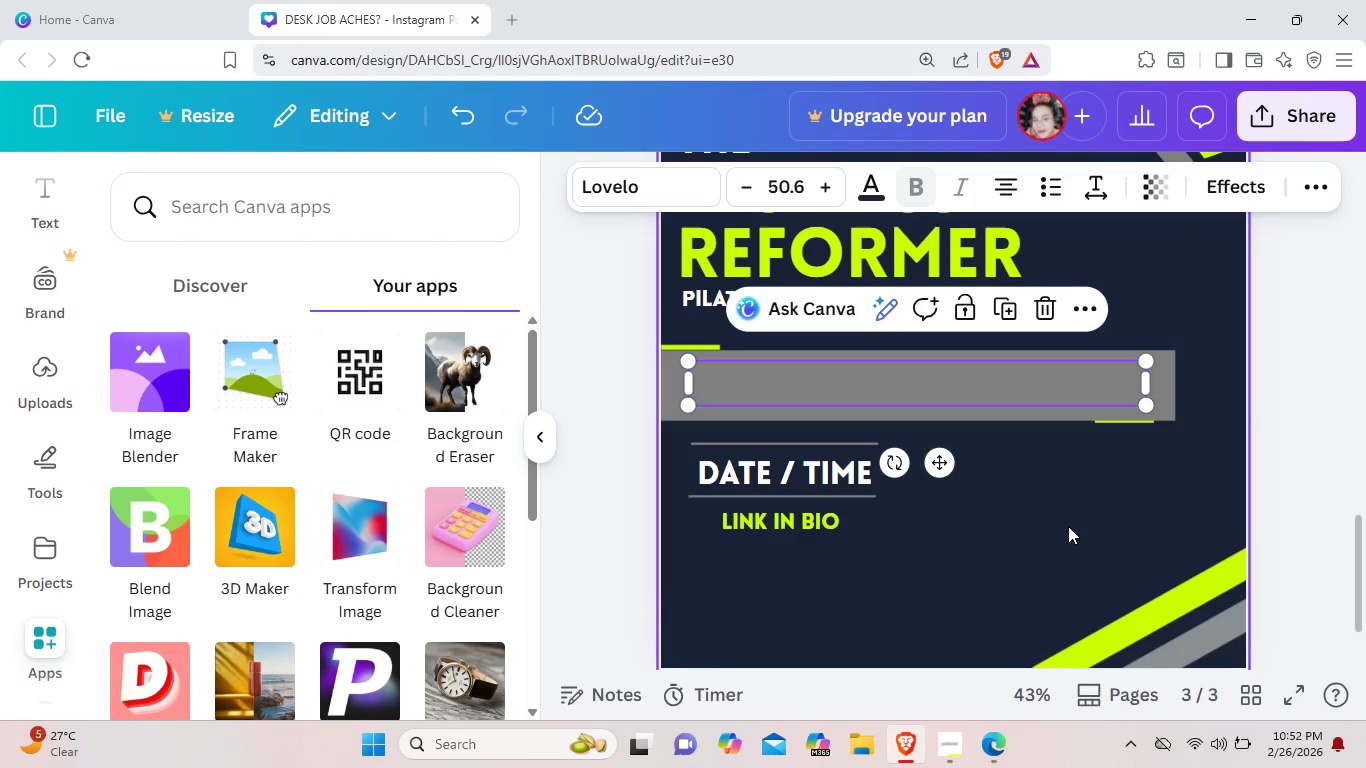 
left_click([1068, 526])
 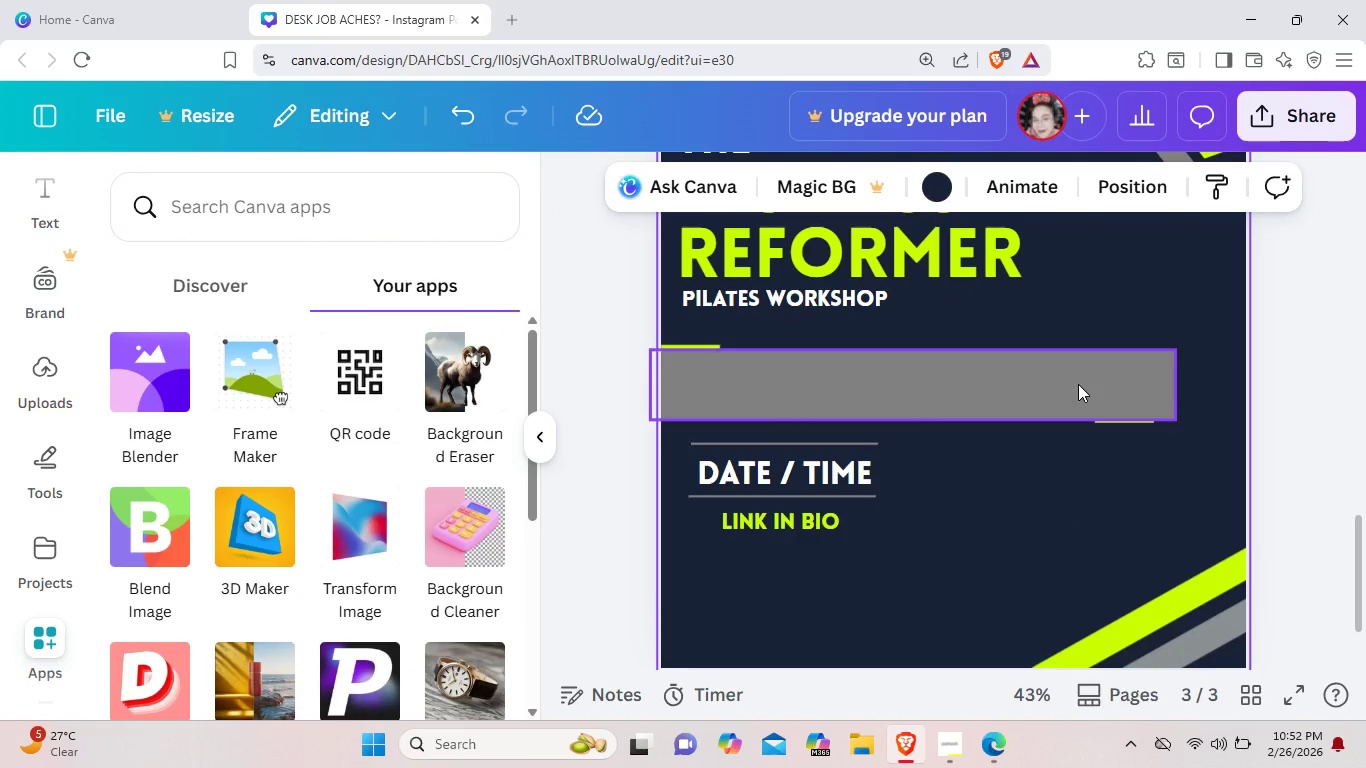 
left_click([1078, 384])
 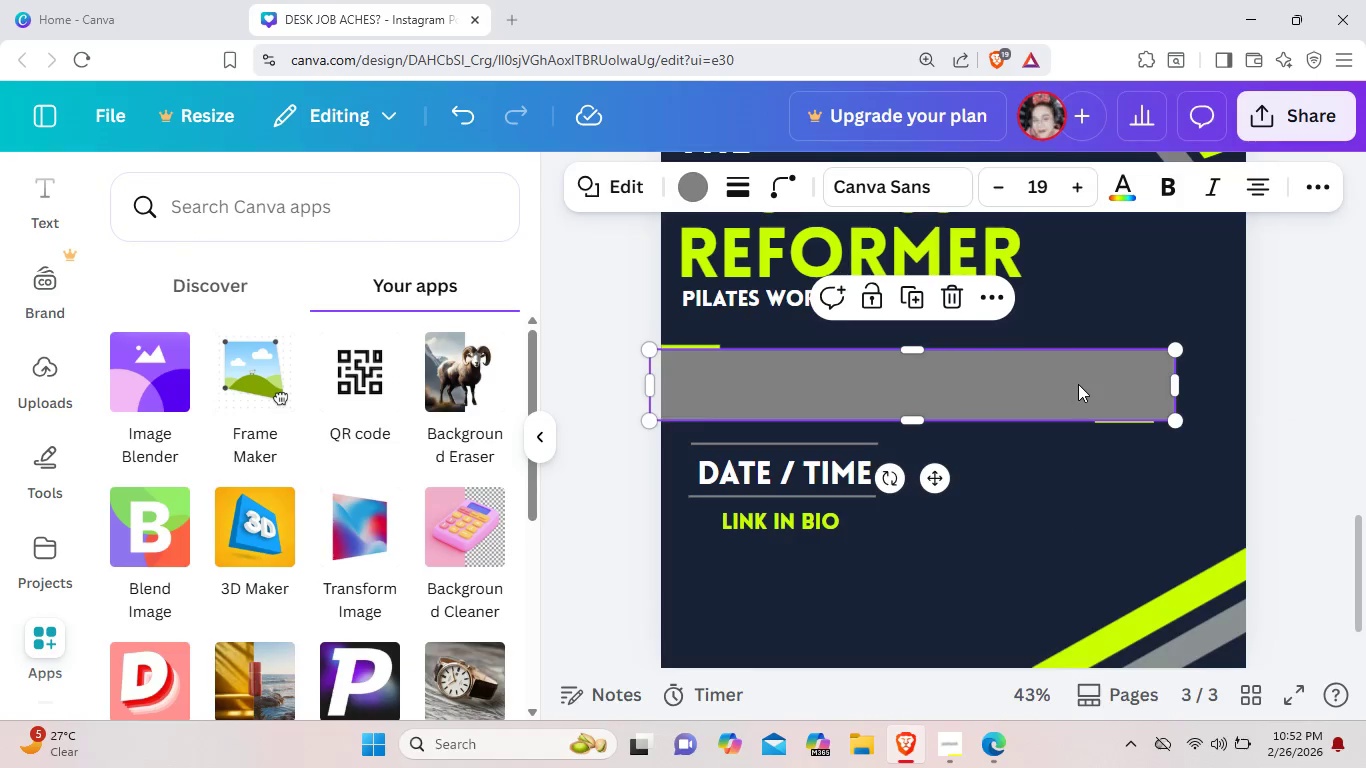 
right_click([1078, 384])
 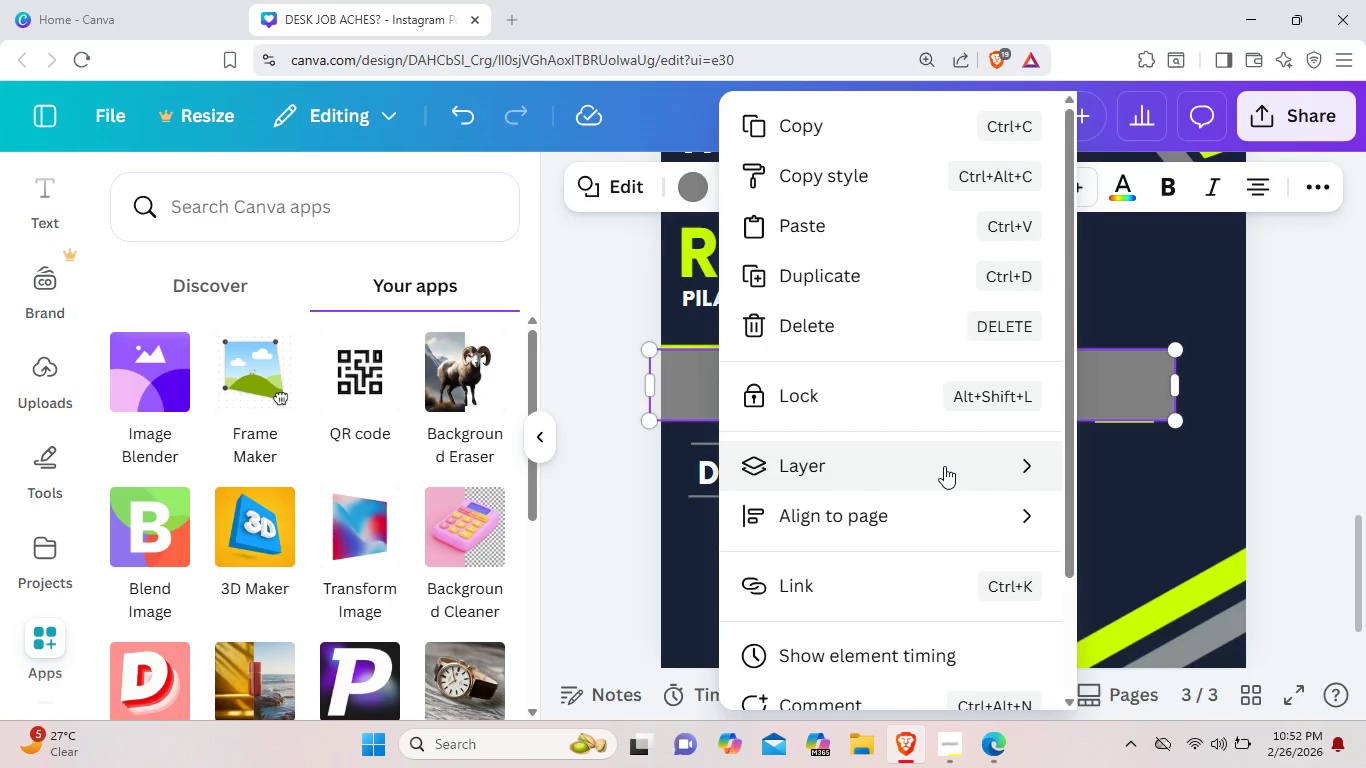 
left_click([943, 466])
 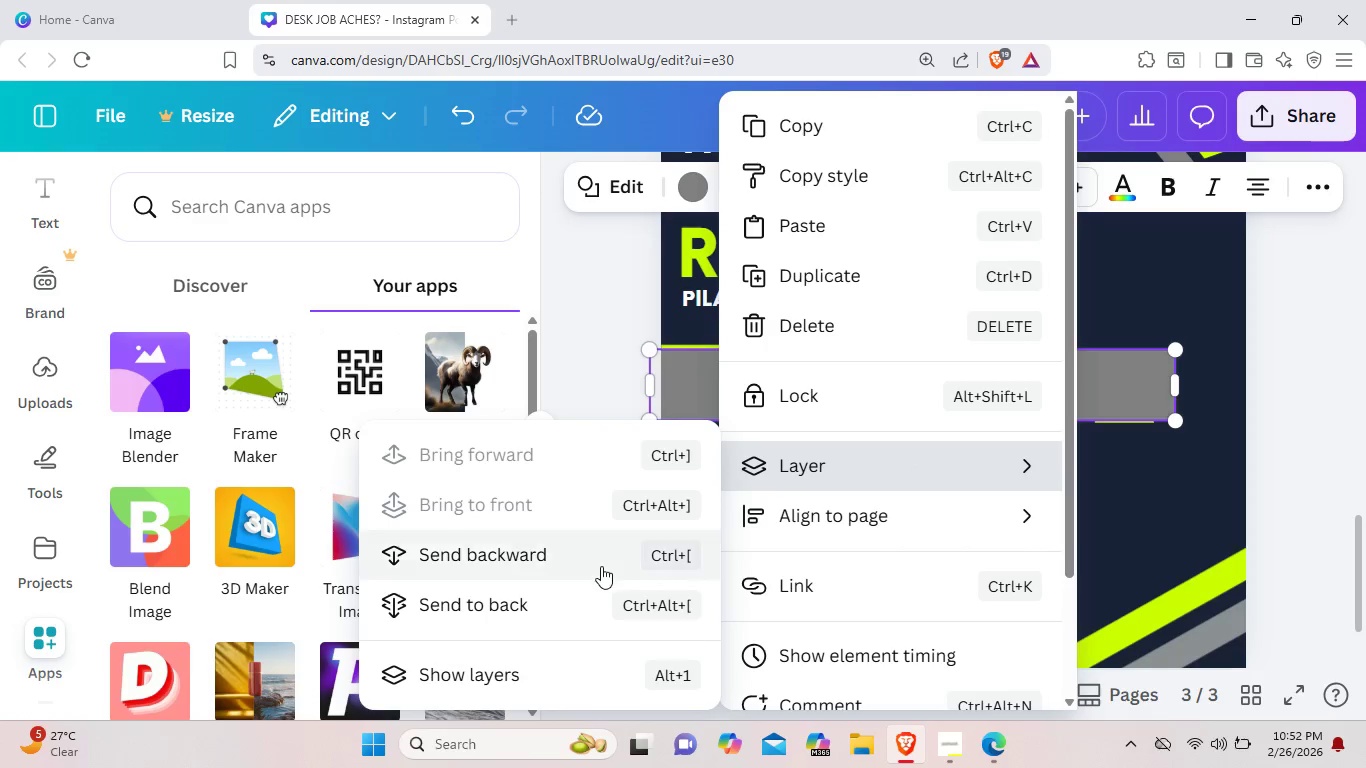 
left_click([601, 566])
 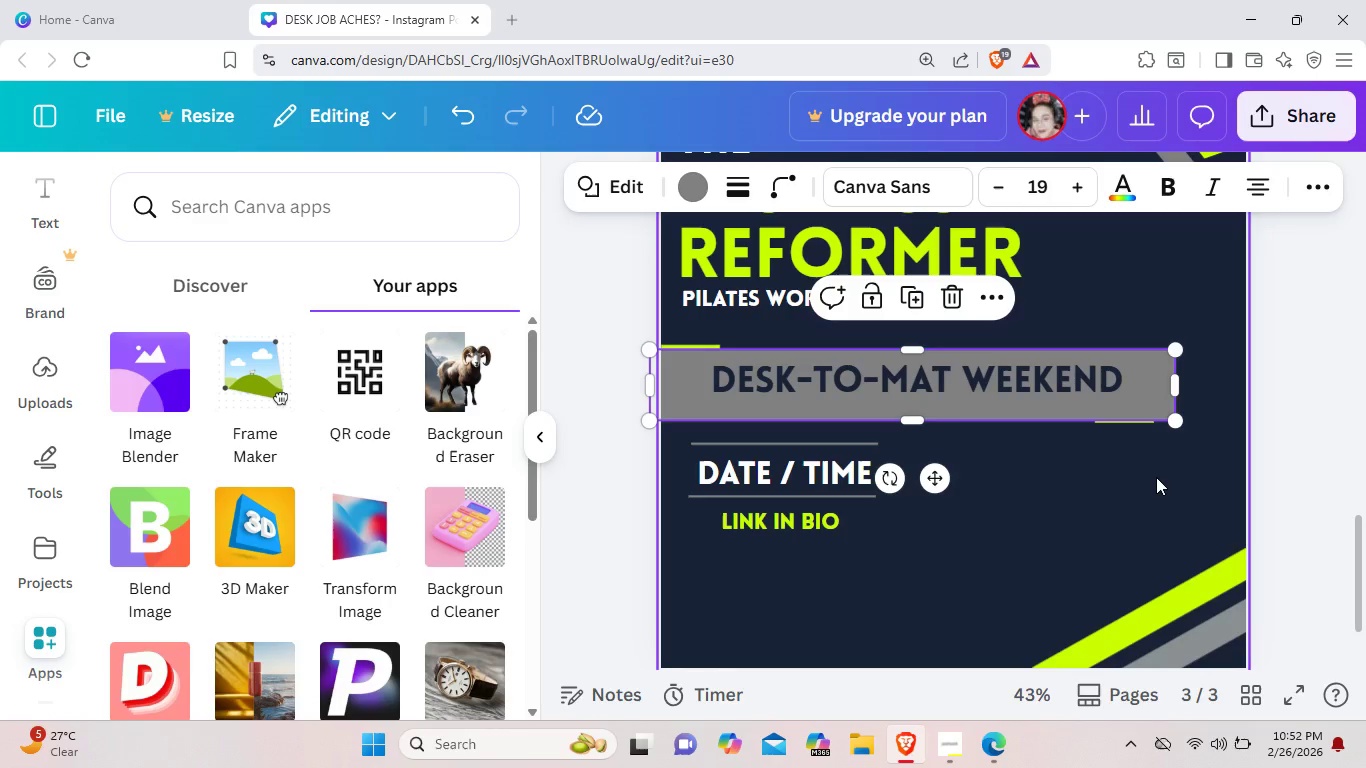 
left_click([1156, 477])
 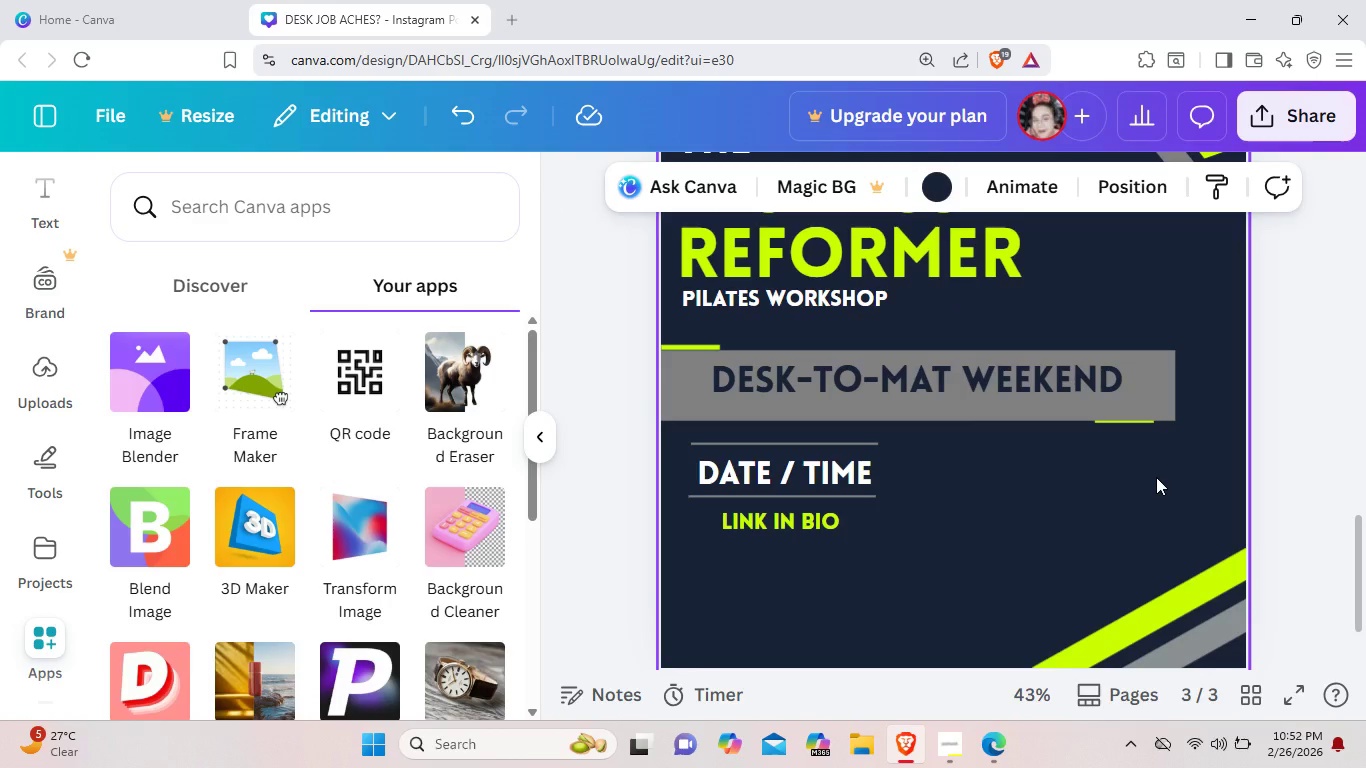 
scroll: coordinate [1156, 477], scroll_direction: none, amount: 0.0
 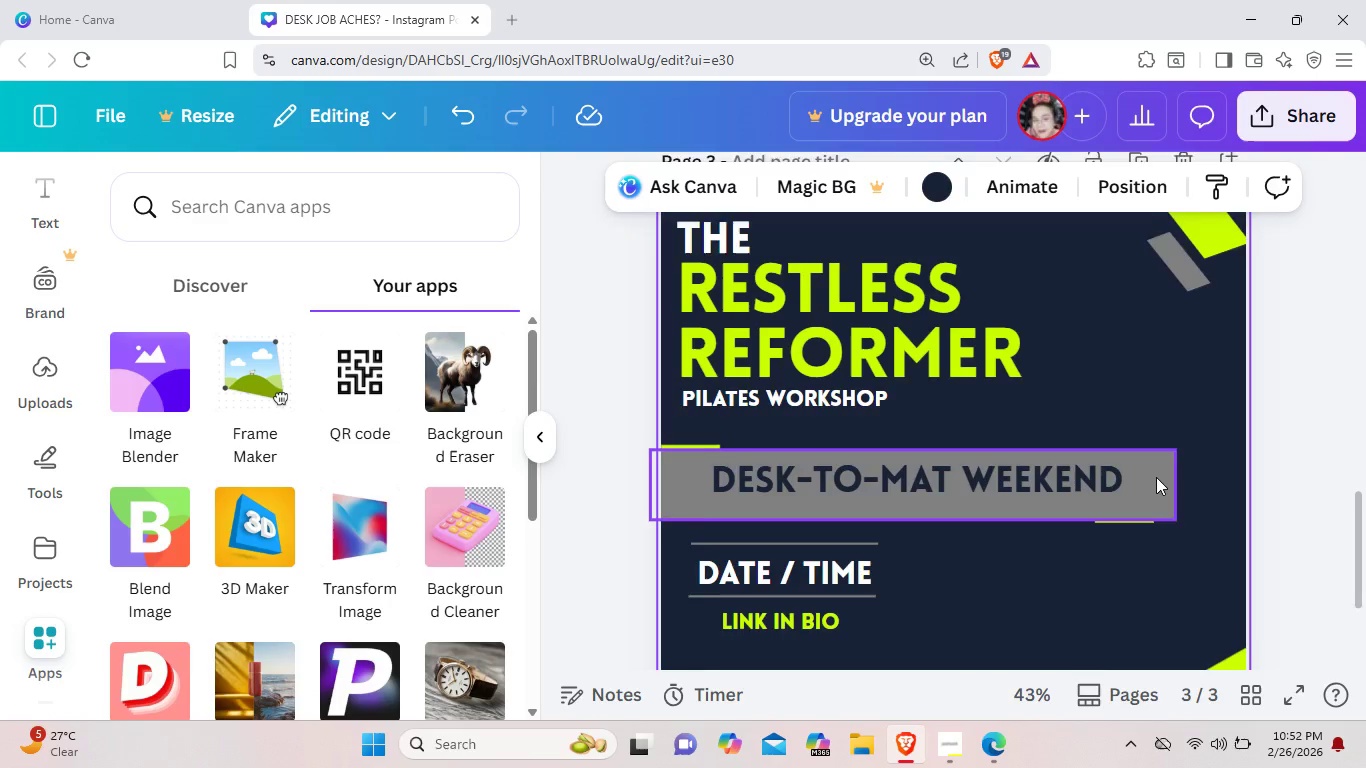 
scroll: coordinate [1156, 477], scroll_direction: down, amount: 2.0
 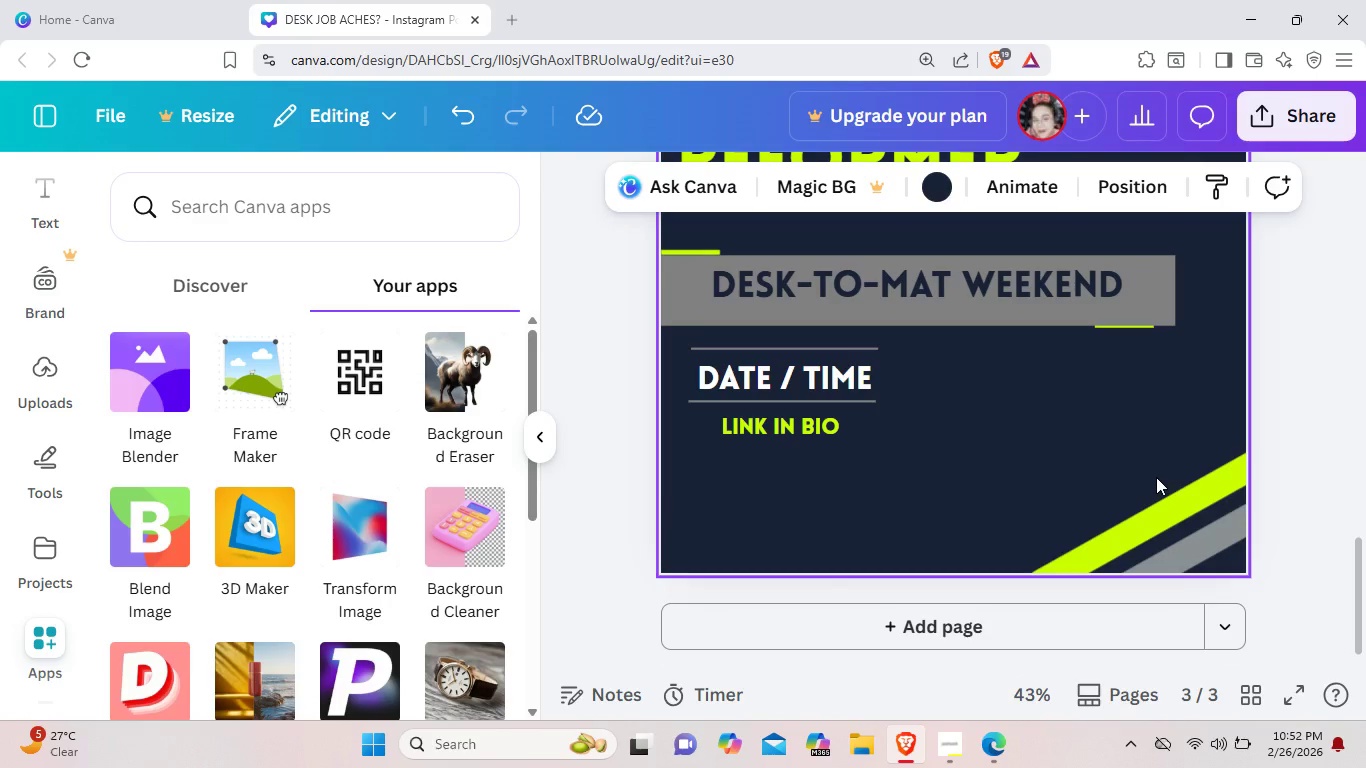 
scroll: coordinate [1156, 477], scroll_direction: up, amount: 2.0
 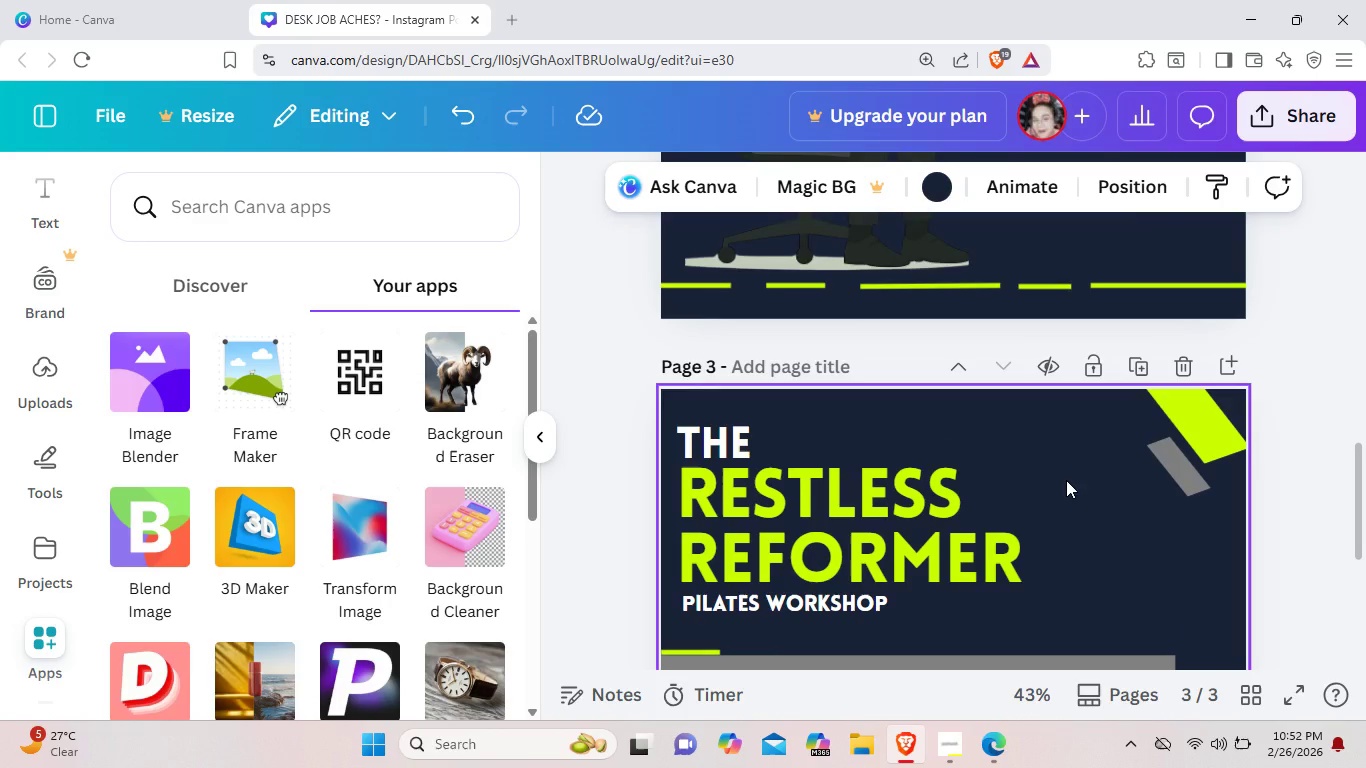 
wait(6.0)
 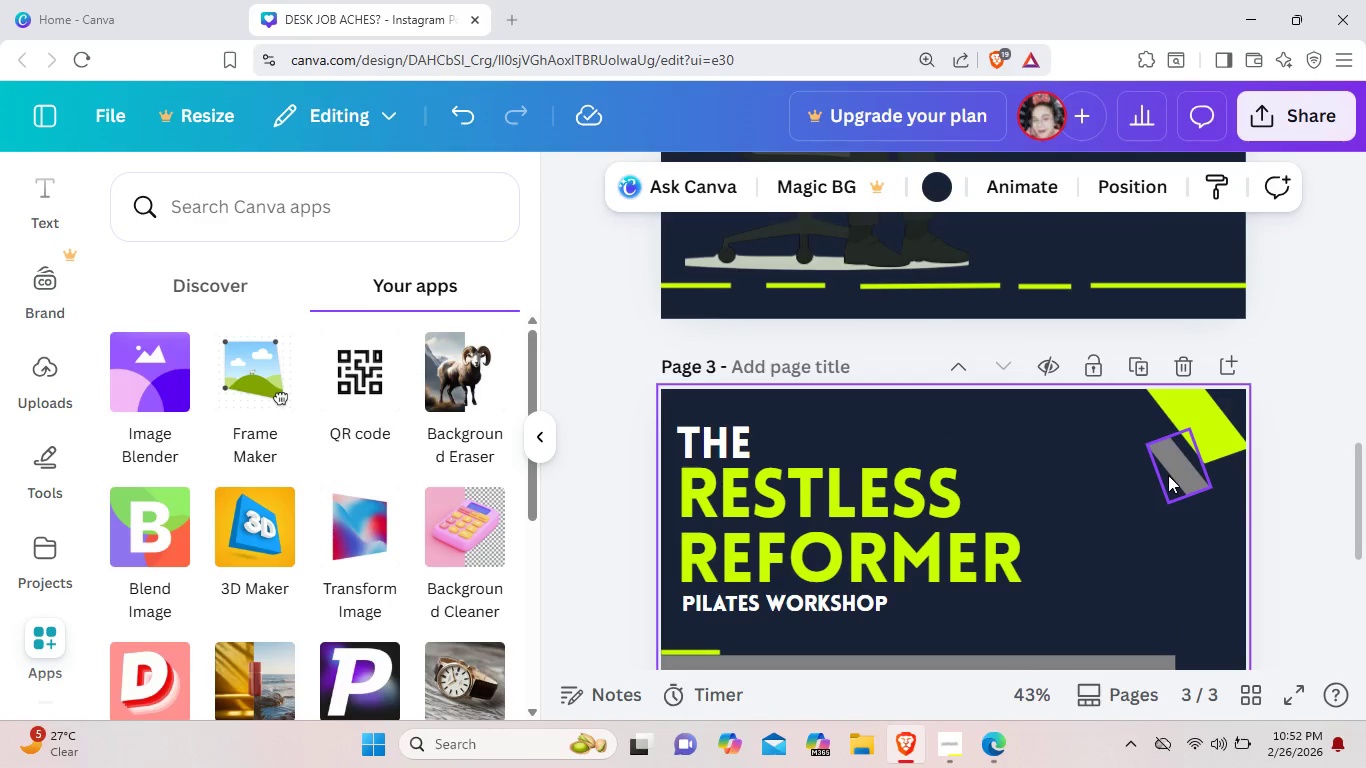 
scroll: coordinate [1061, 488], scroll_direction: none, amount: 0.0
 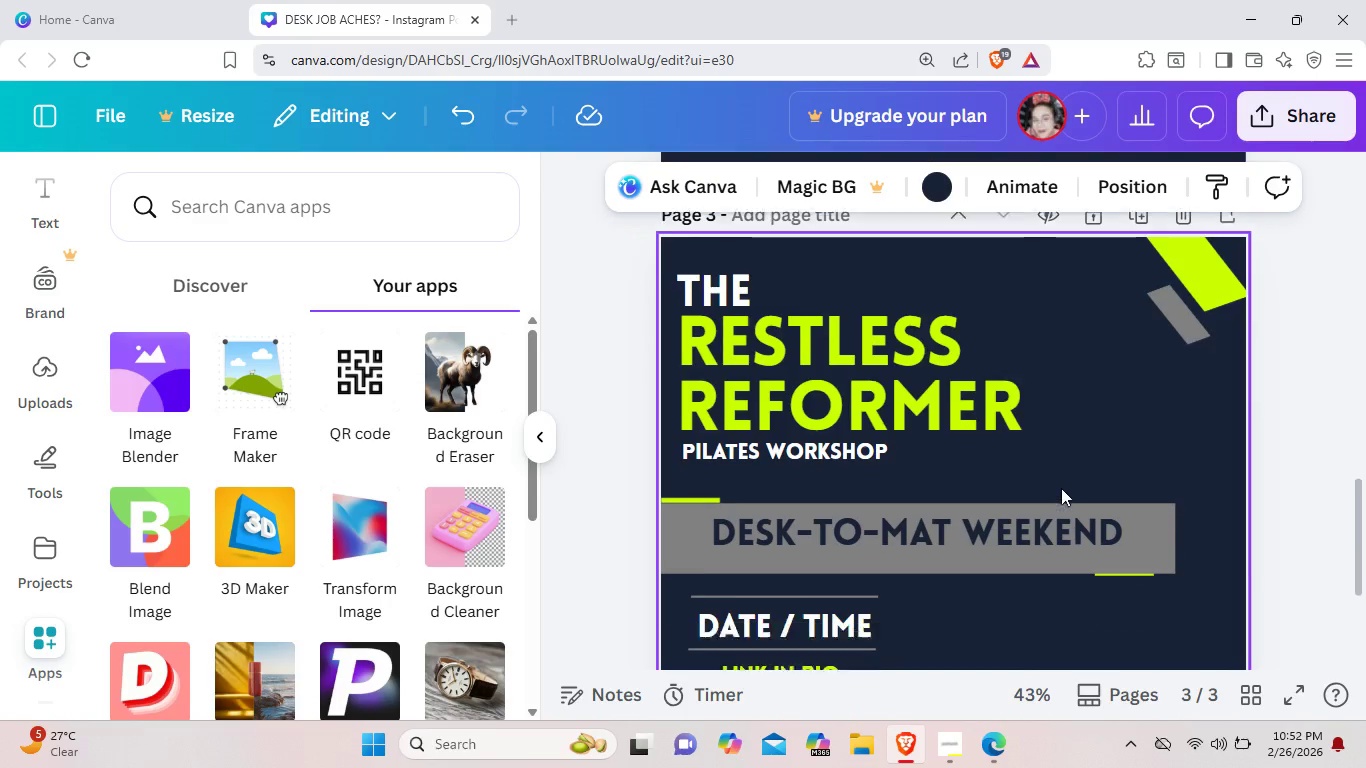 
scroll: coordinate [1061, 488], scroll_direction: down, amount: 3.0
 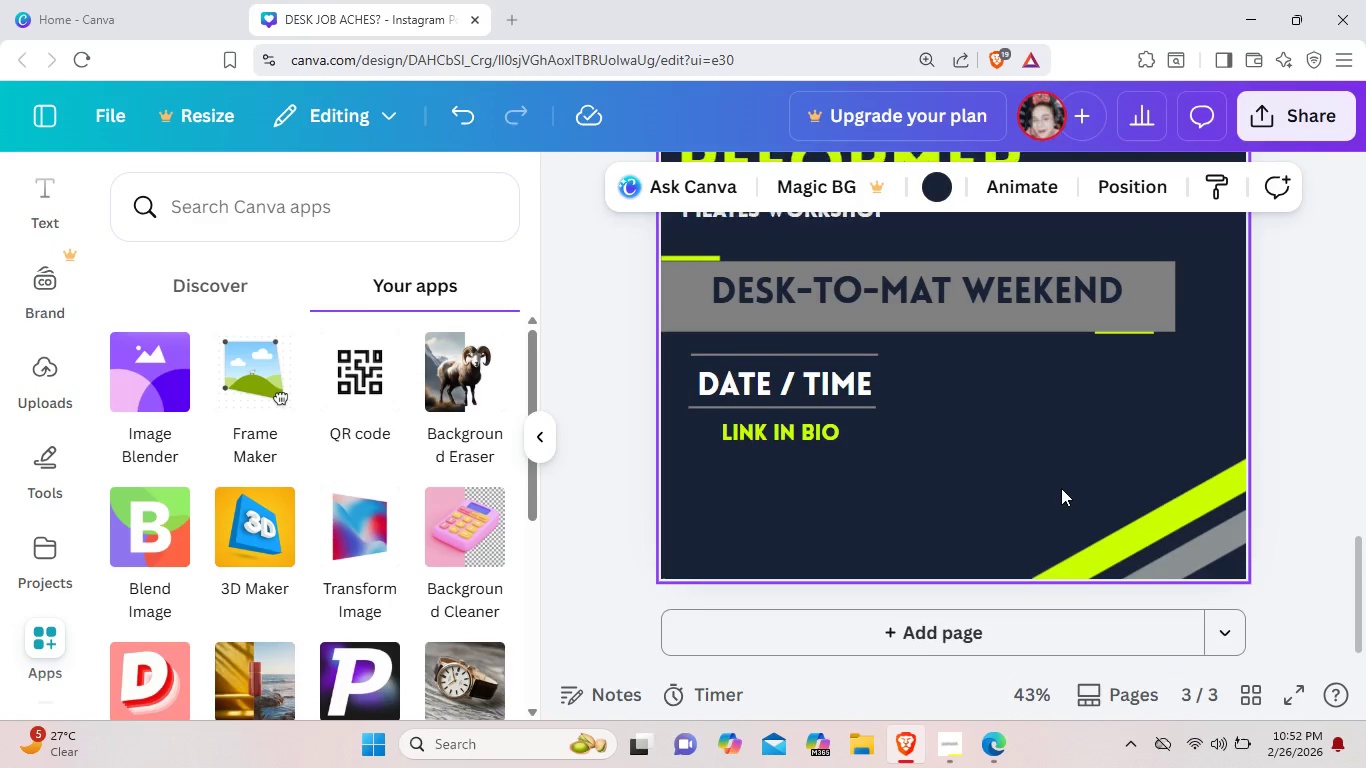 
scroll: coordinate [1061, 488], scroll_direction: up, amount: 5.0
 